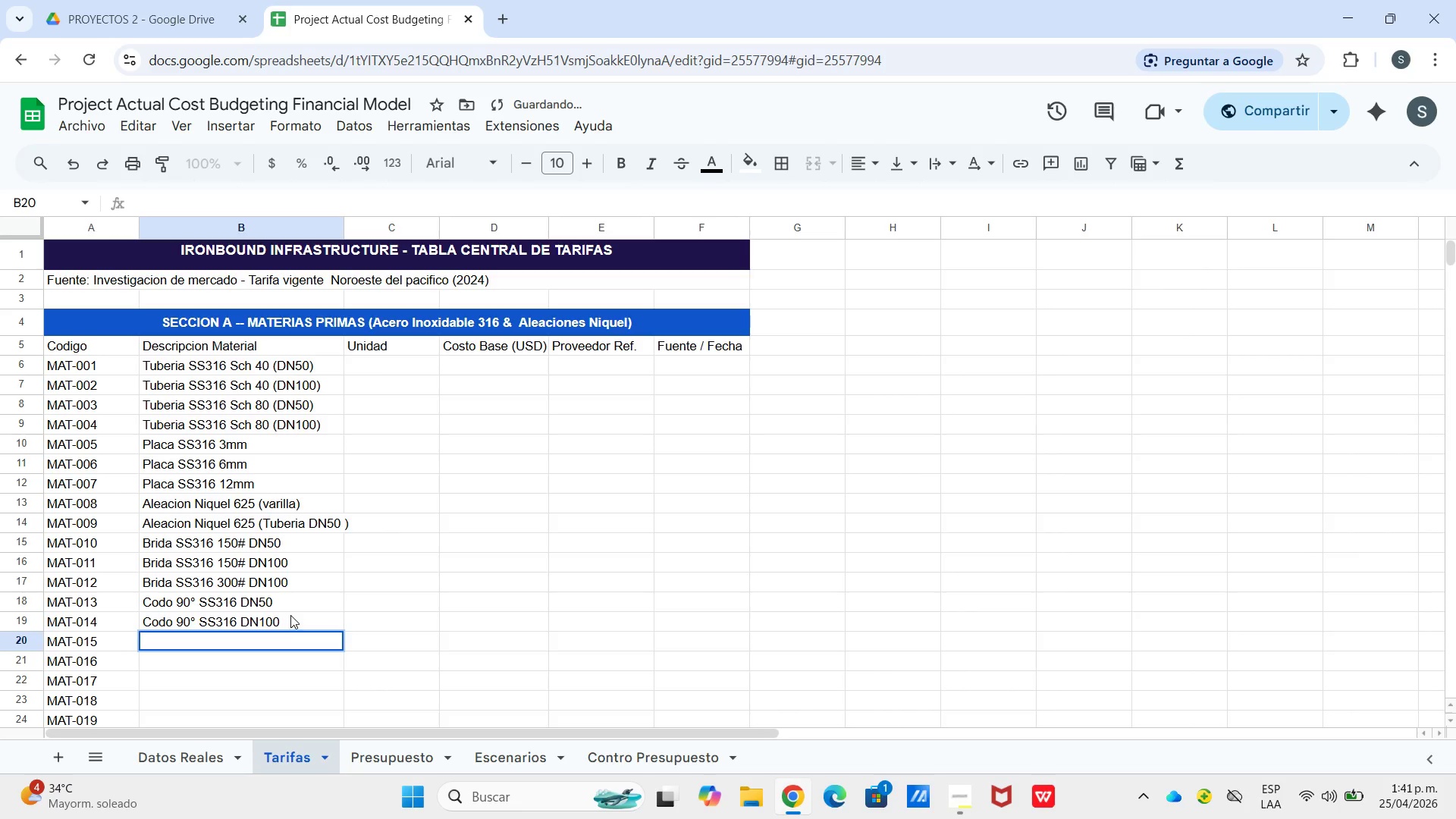 
type(TT)
key(Backspace)
type(ee SS)
 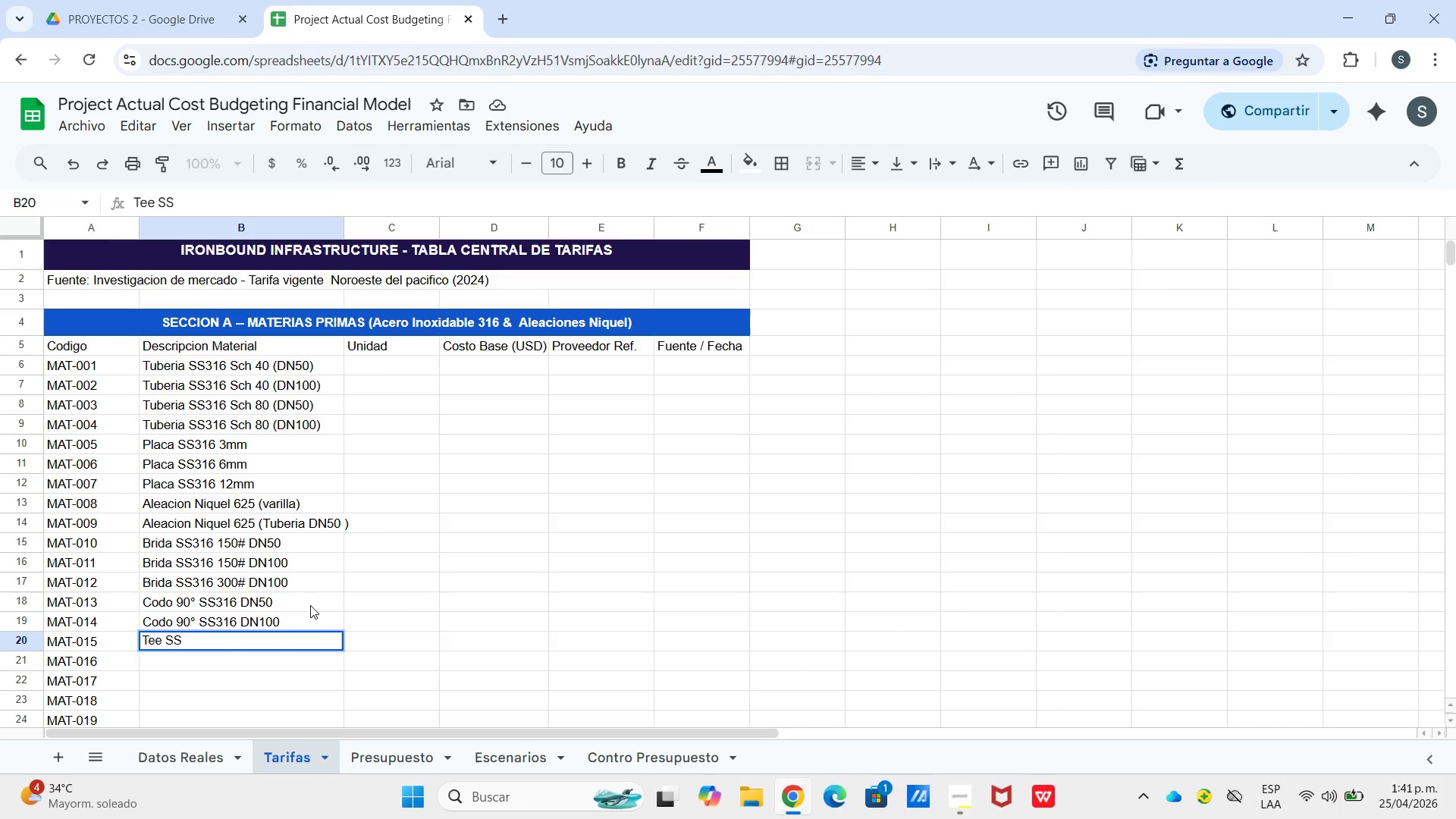 
key(Numpad3)
 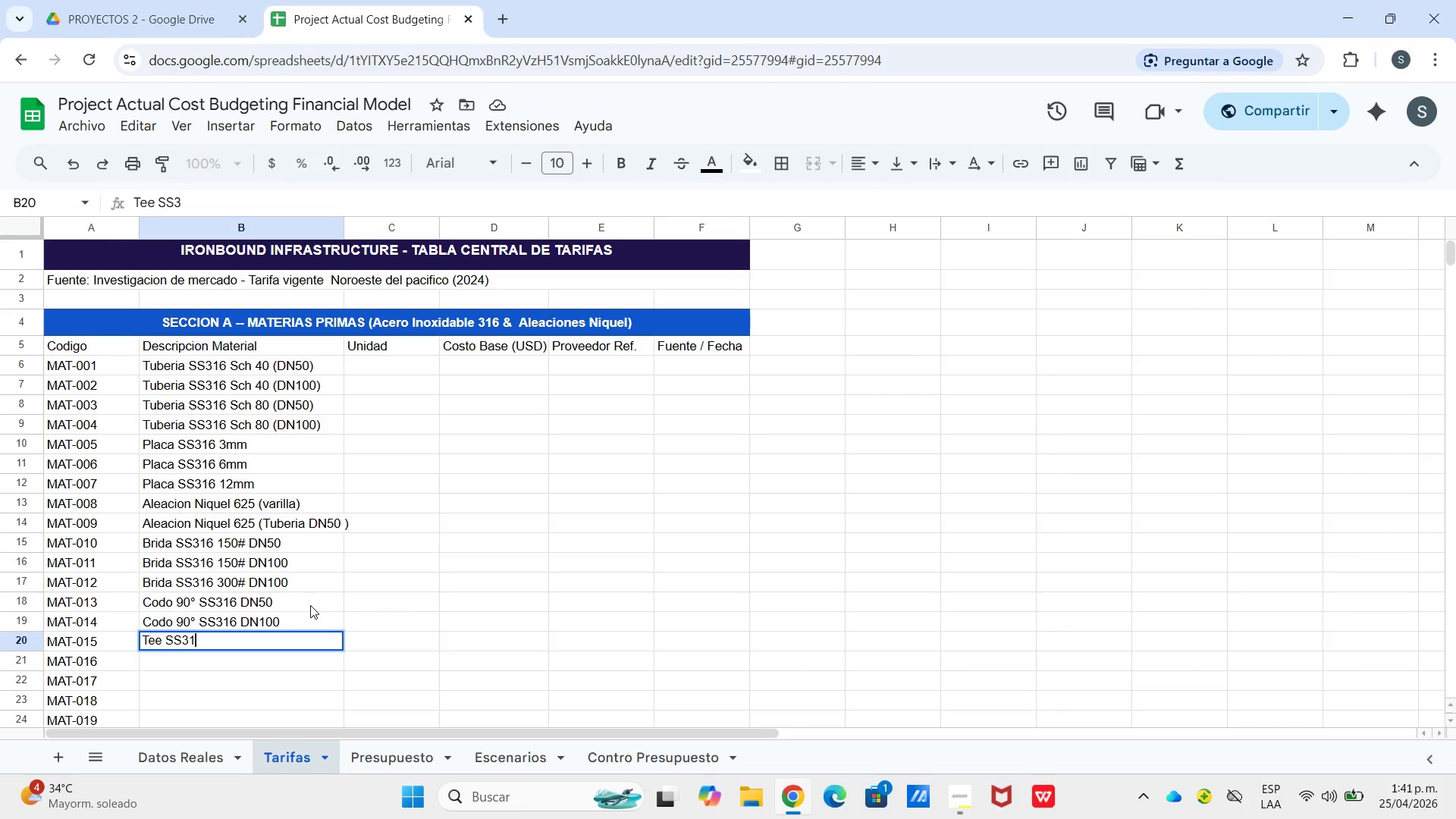 
key(Numpad1)
 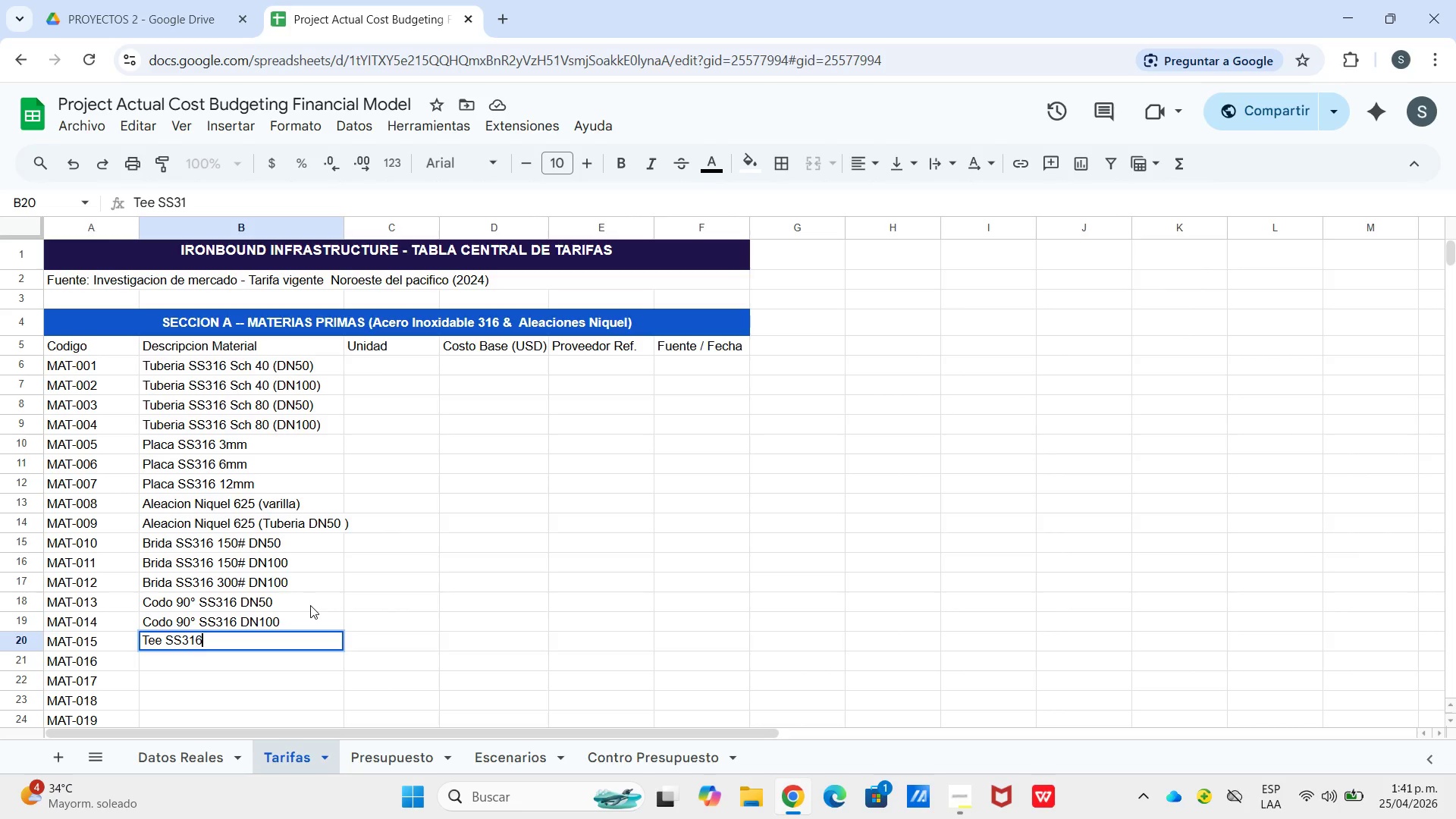 
key(Numpad6)
 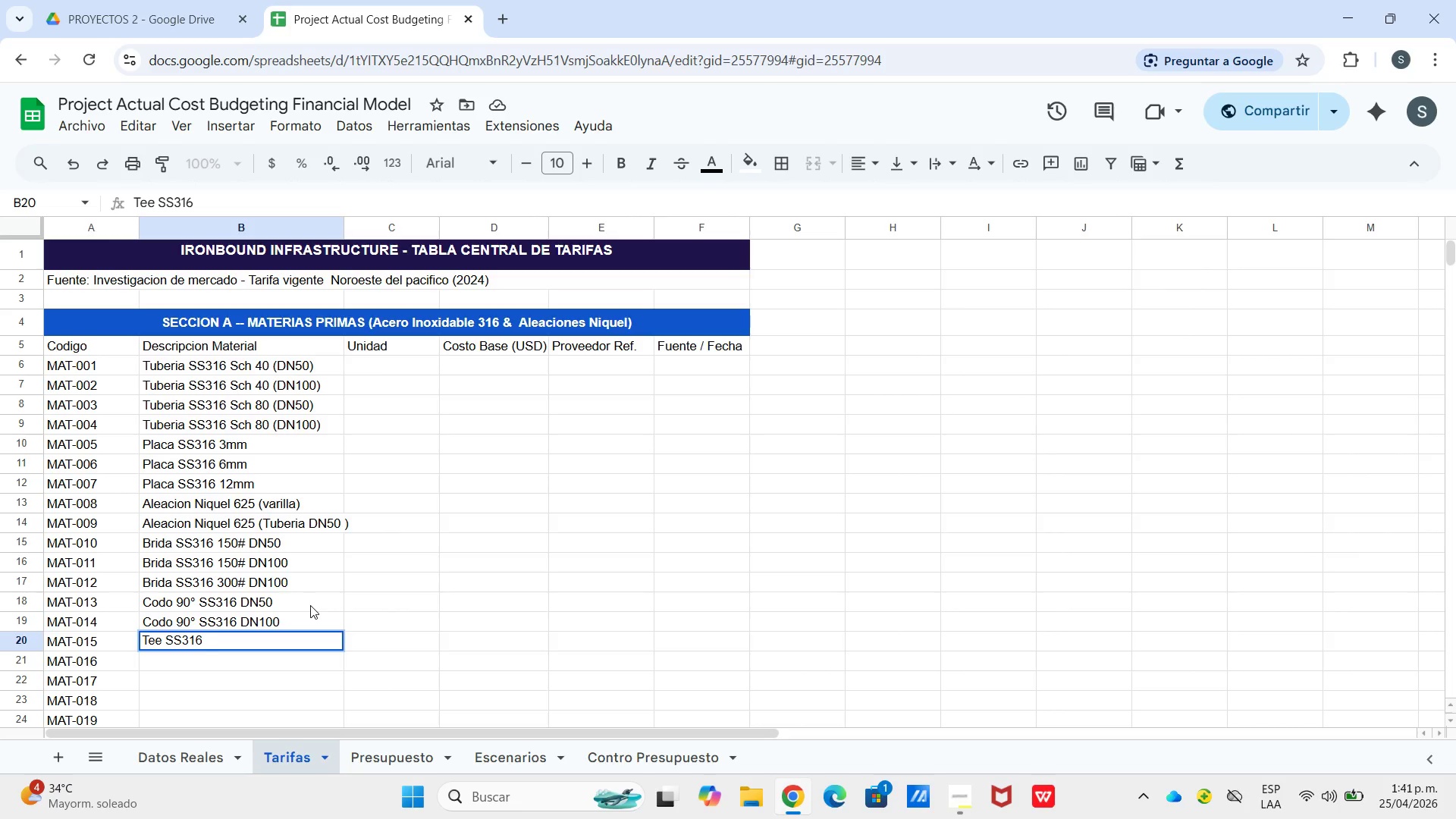 
key(Space)
 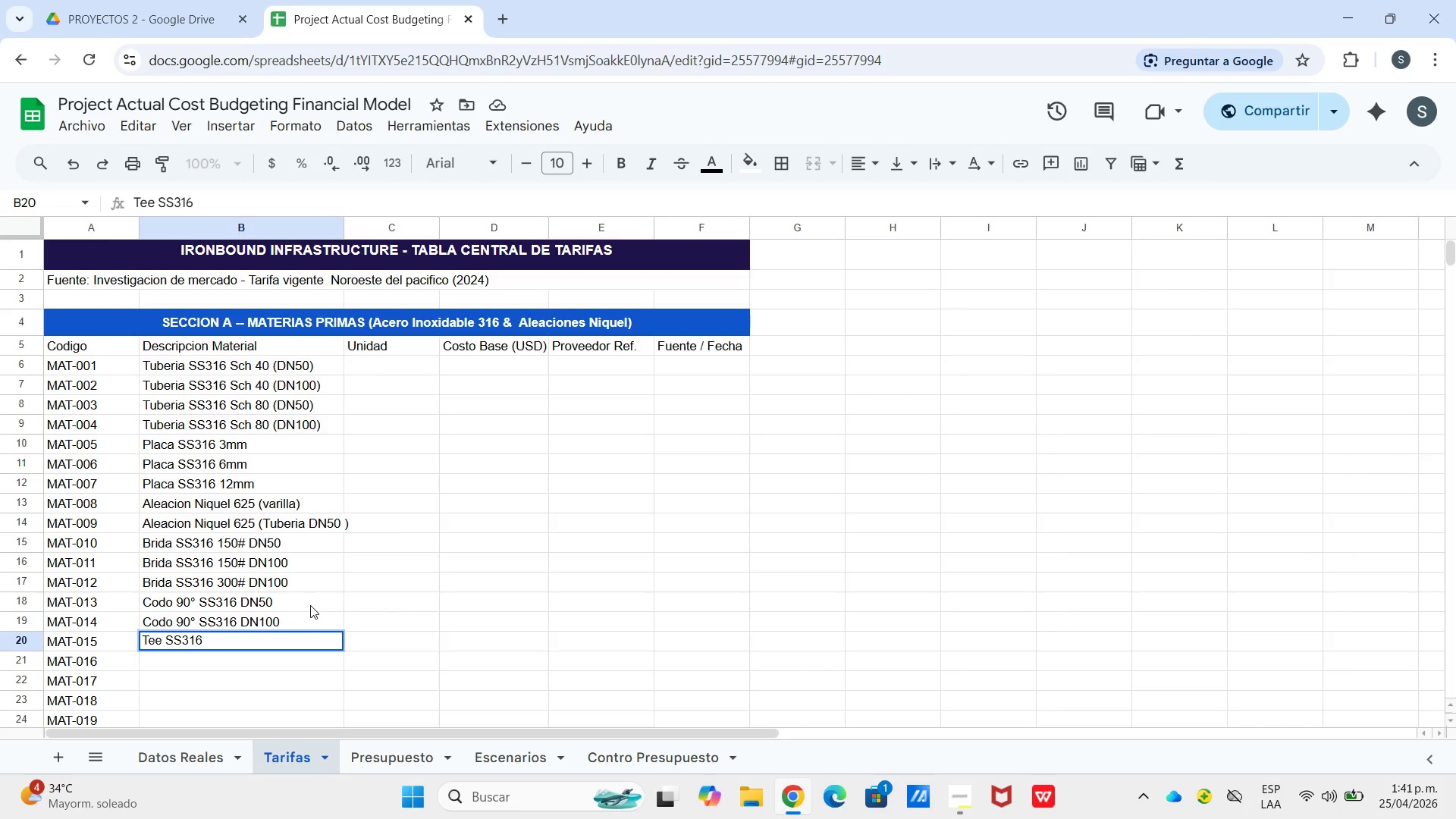 
type(DN100)
 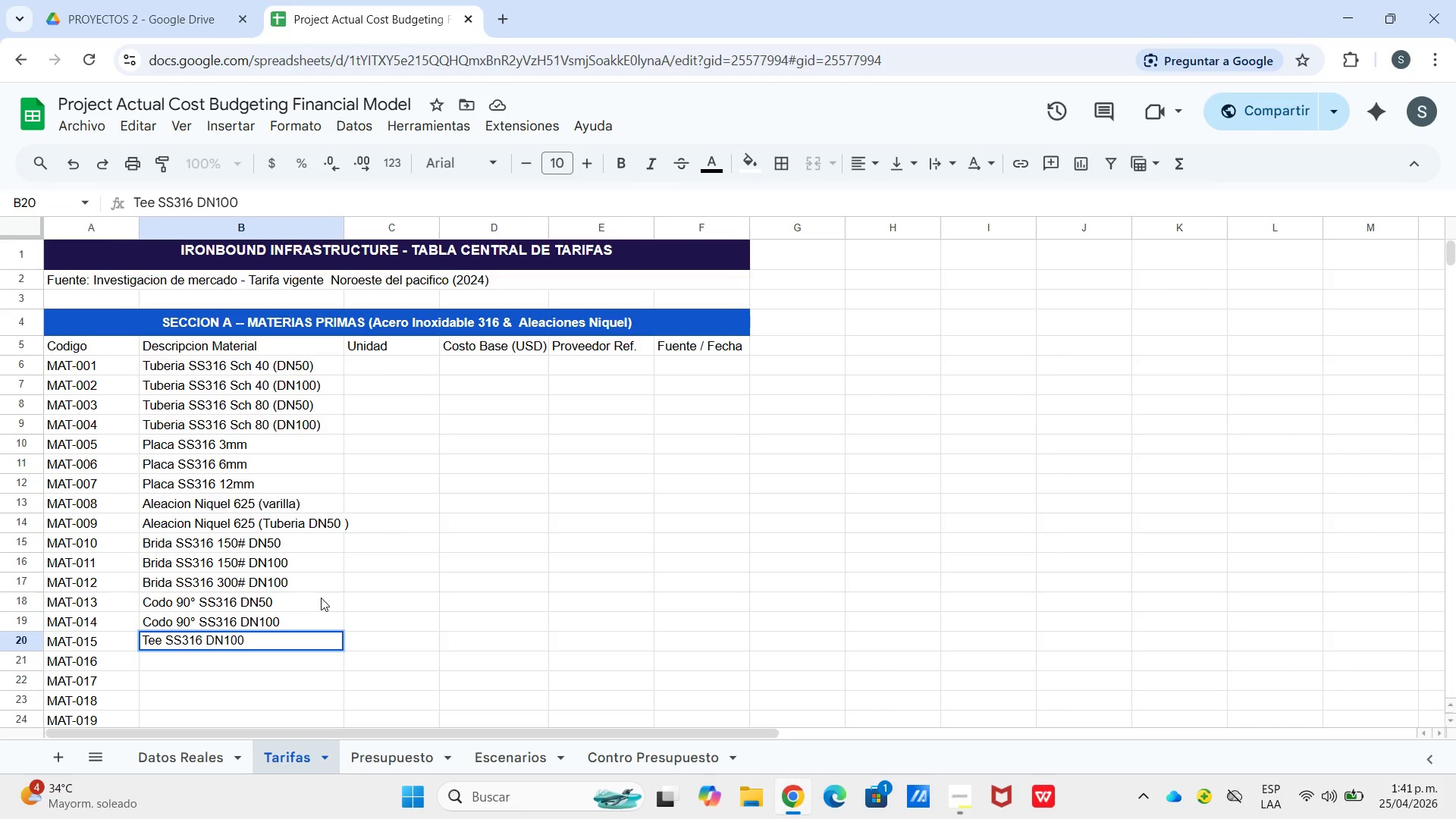 
key(Enter)
 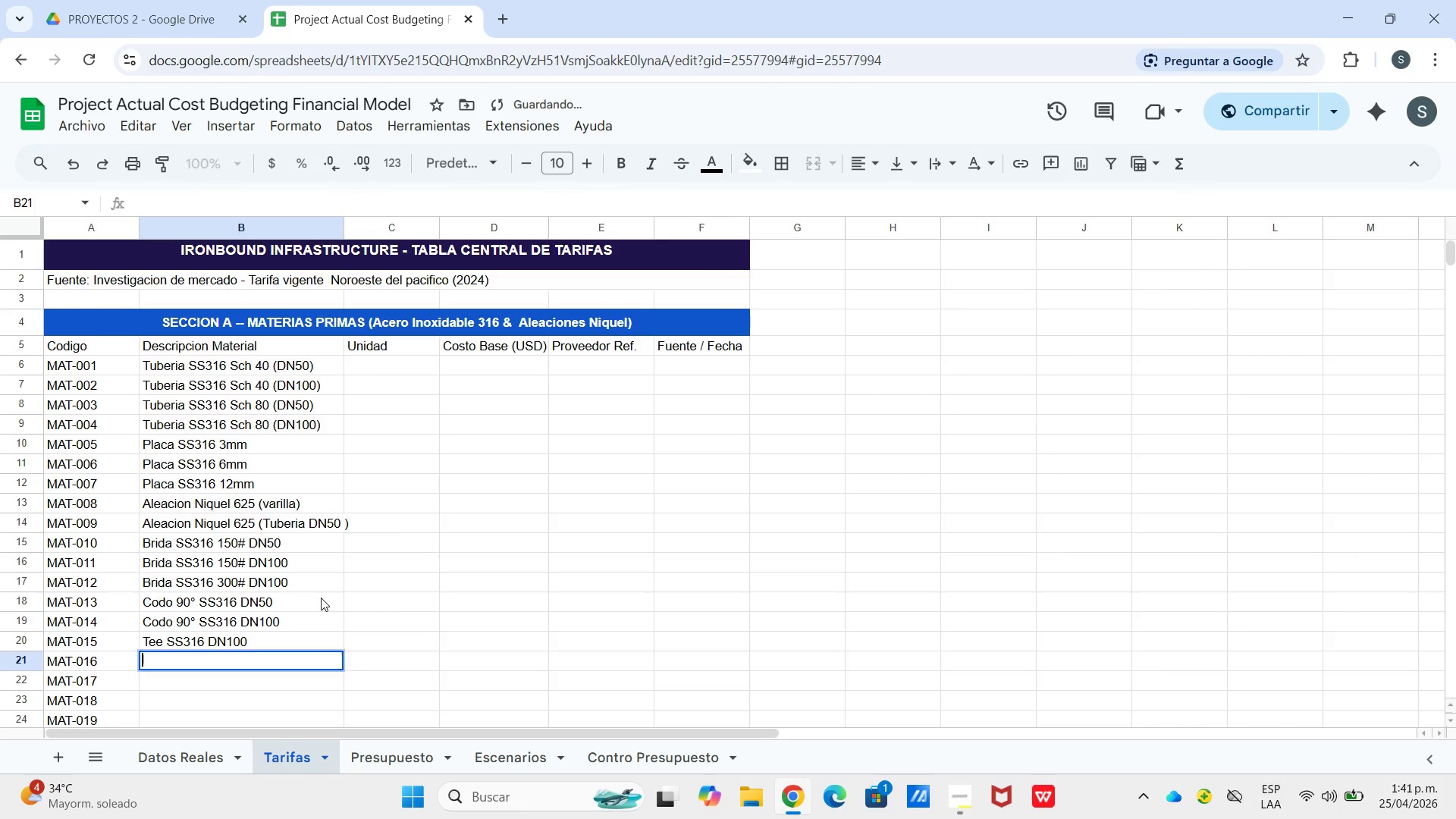 
key(Enter)
 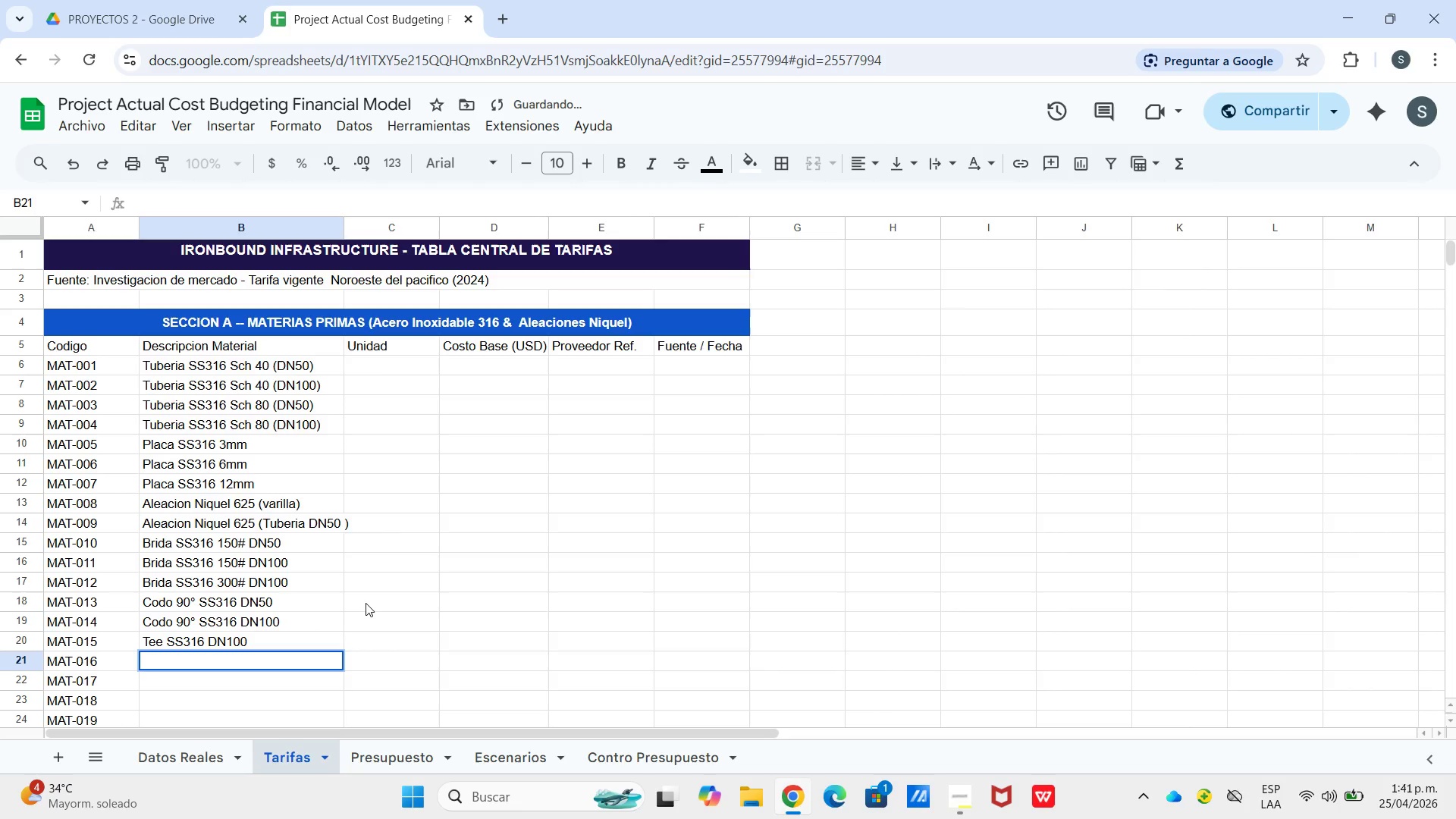 
type(Valvula Bola SS316 DN50)
 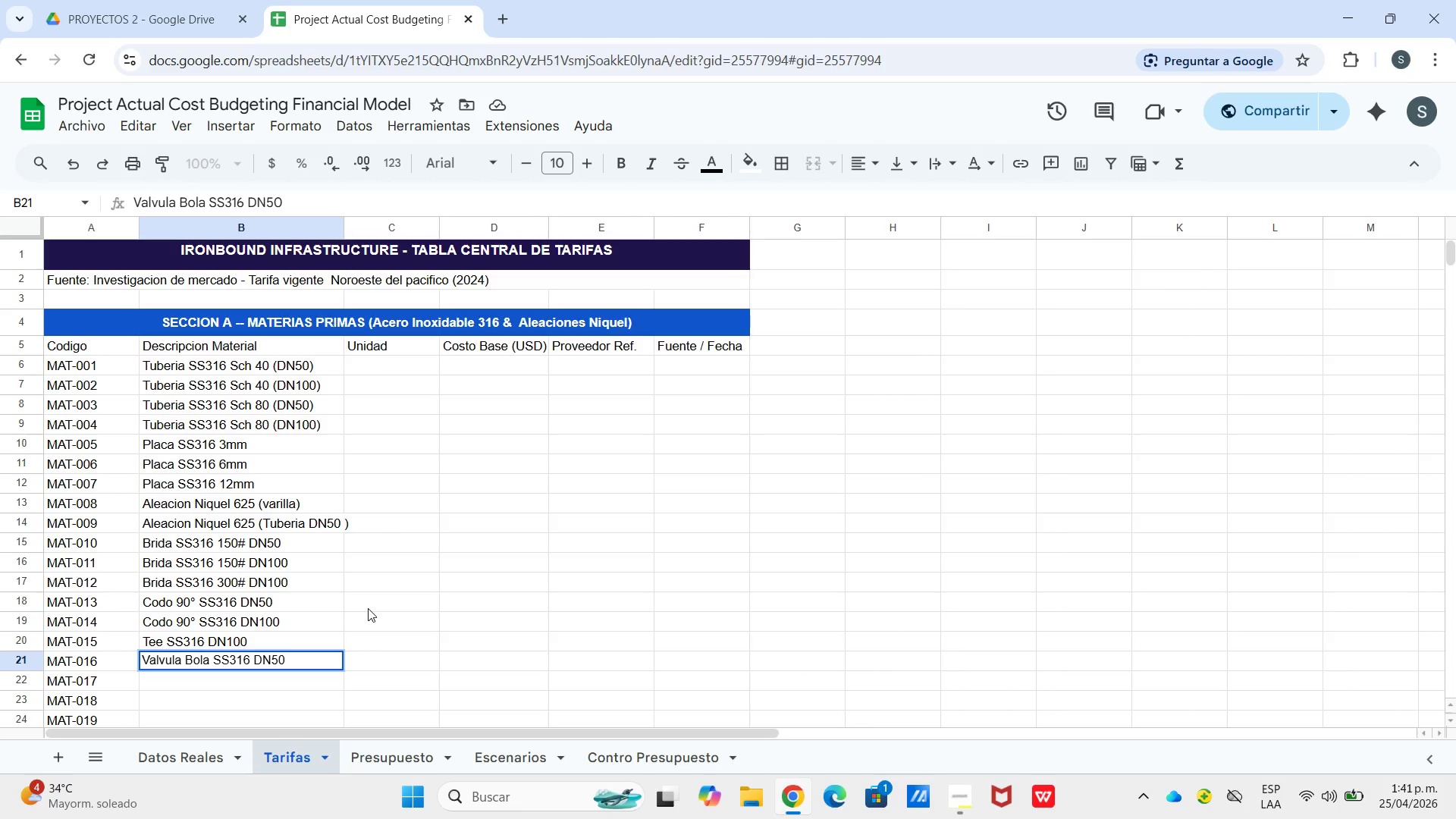 
key(Enter)
 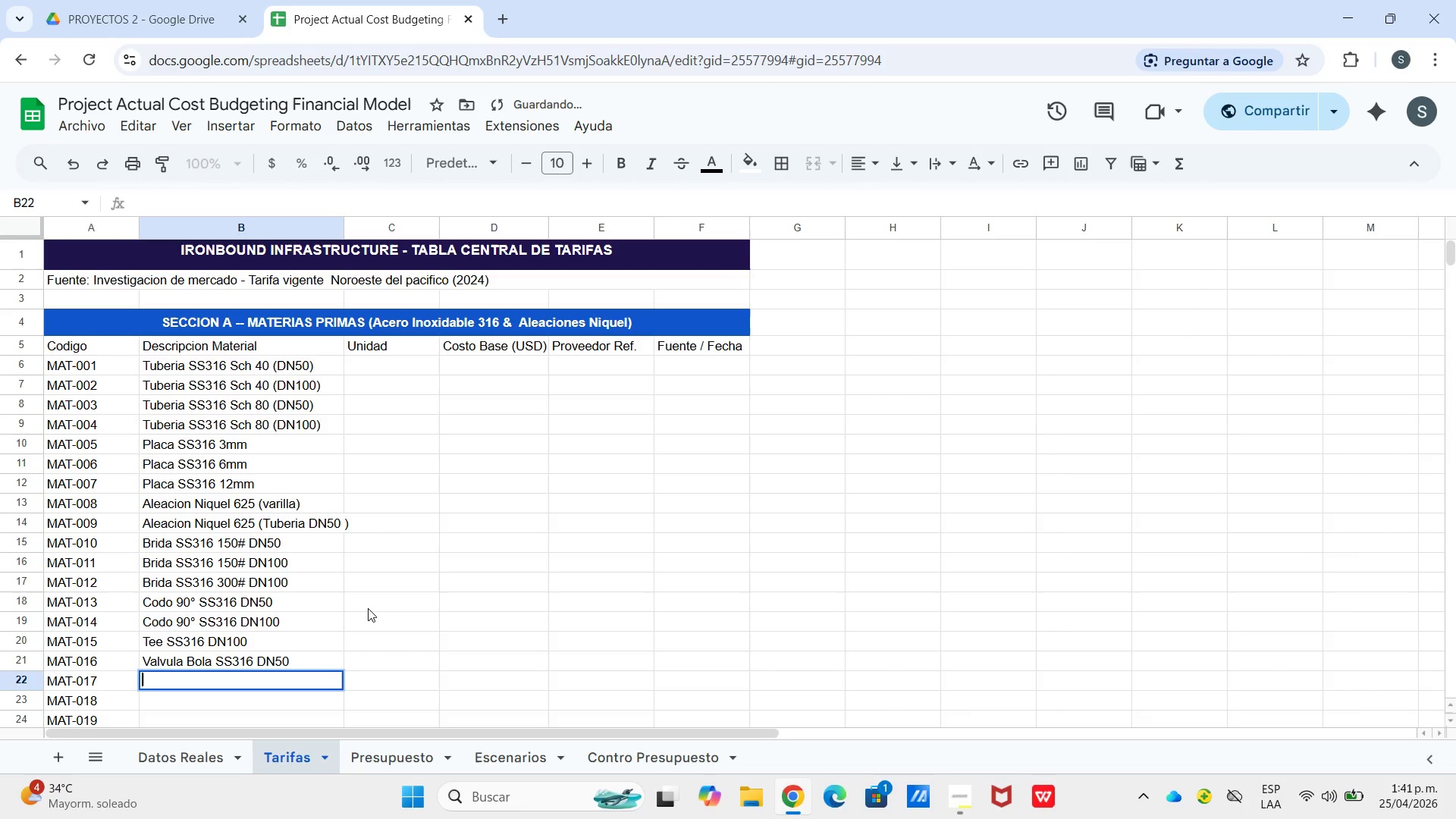 
key(Enter)
 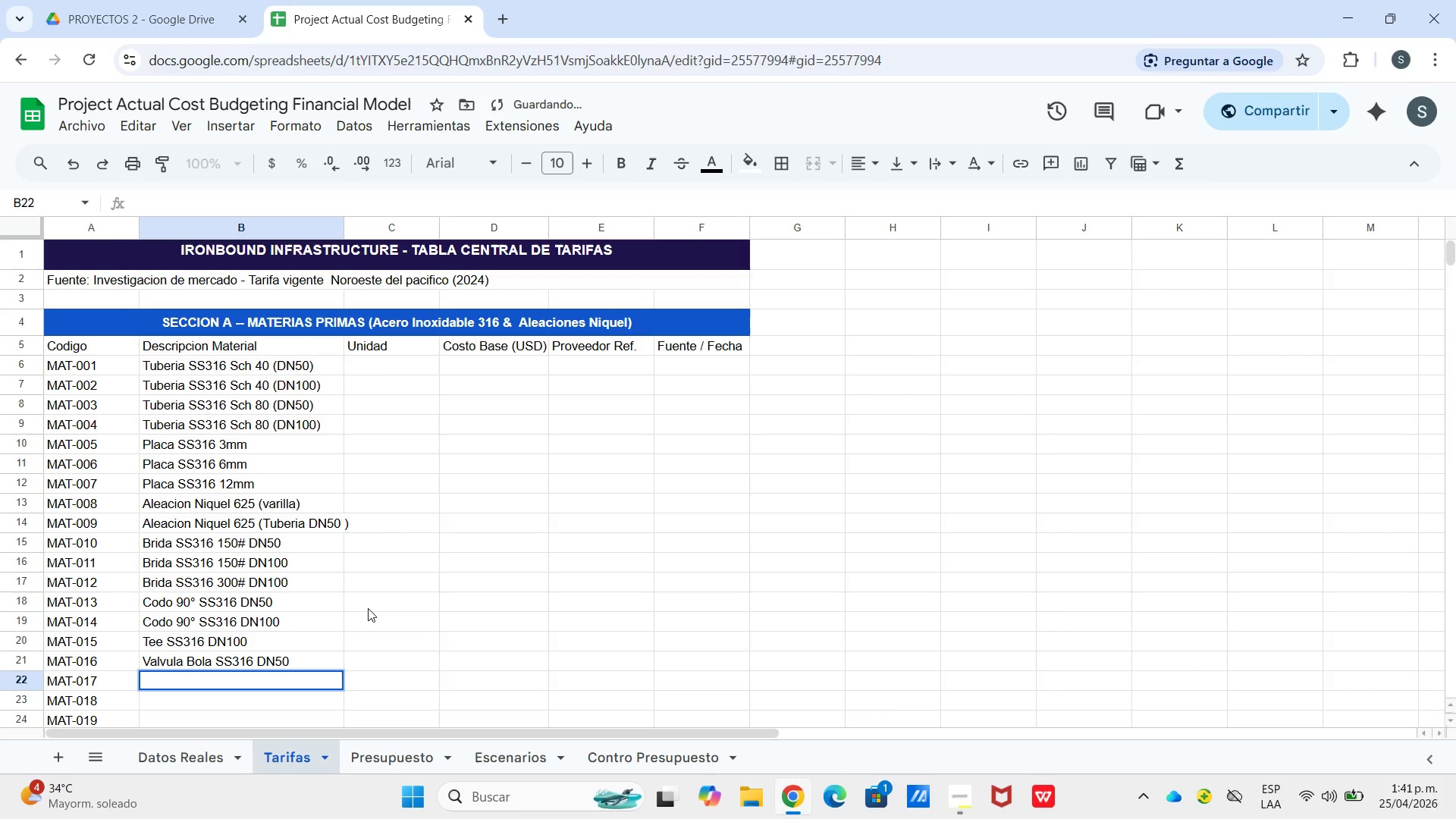 
wait(5.62)
 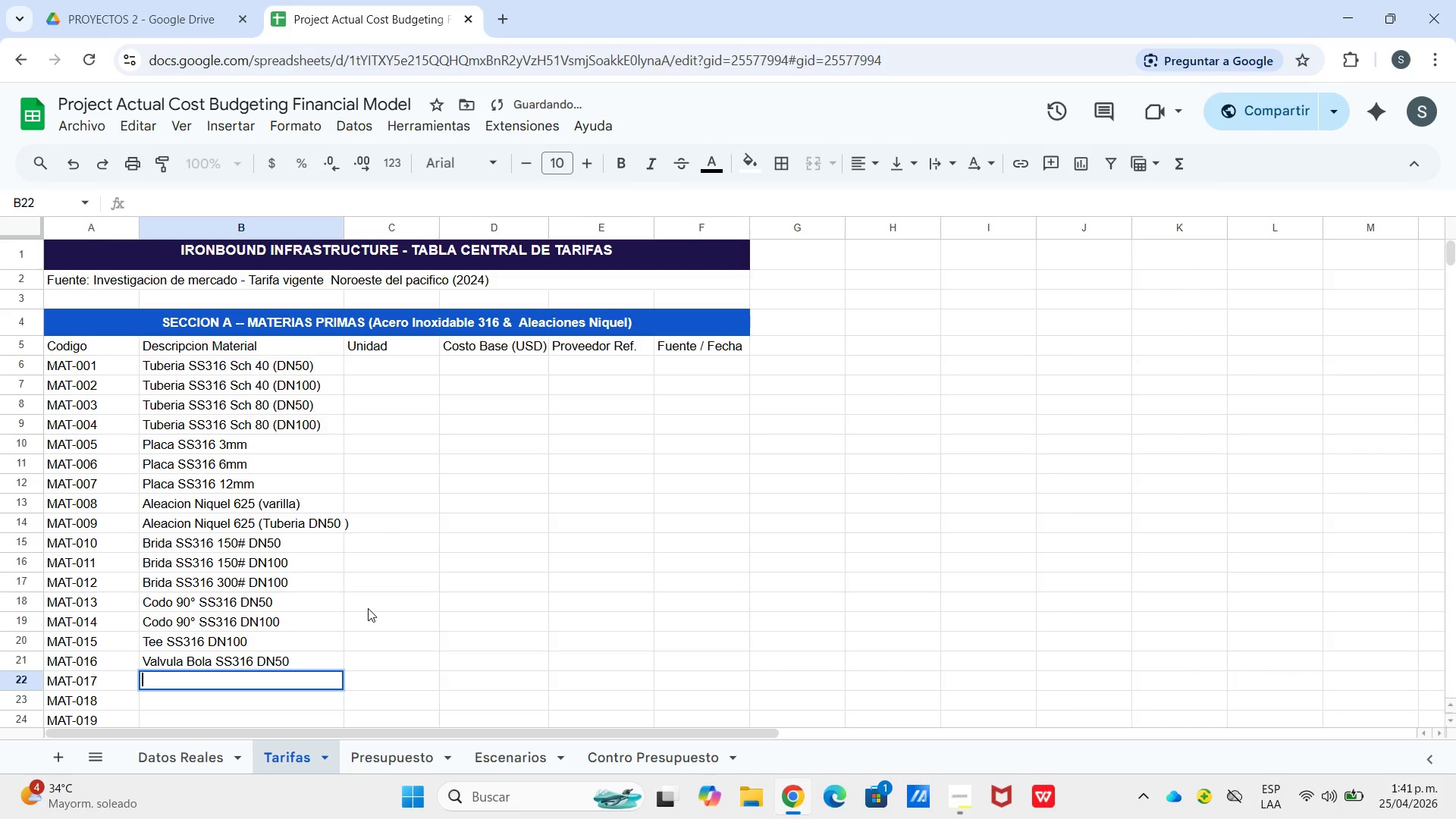 
key(Shift+E)
 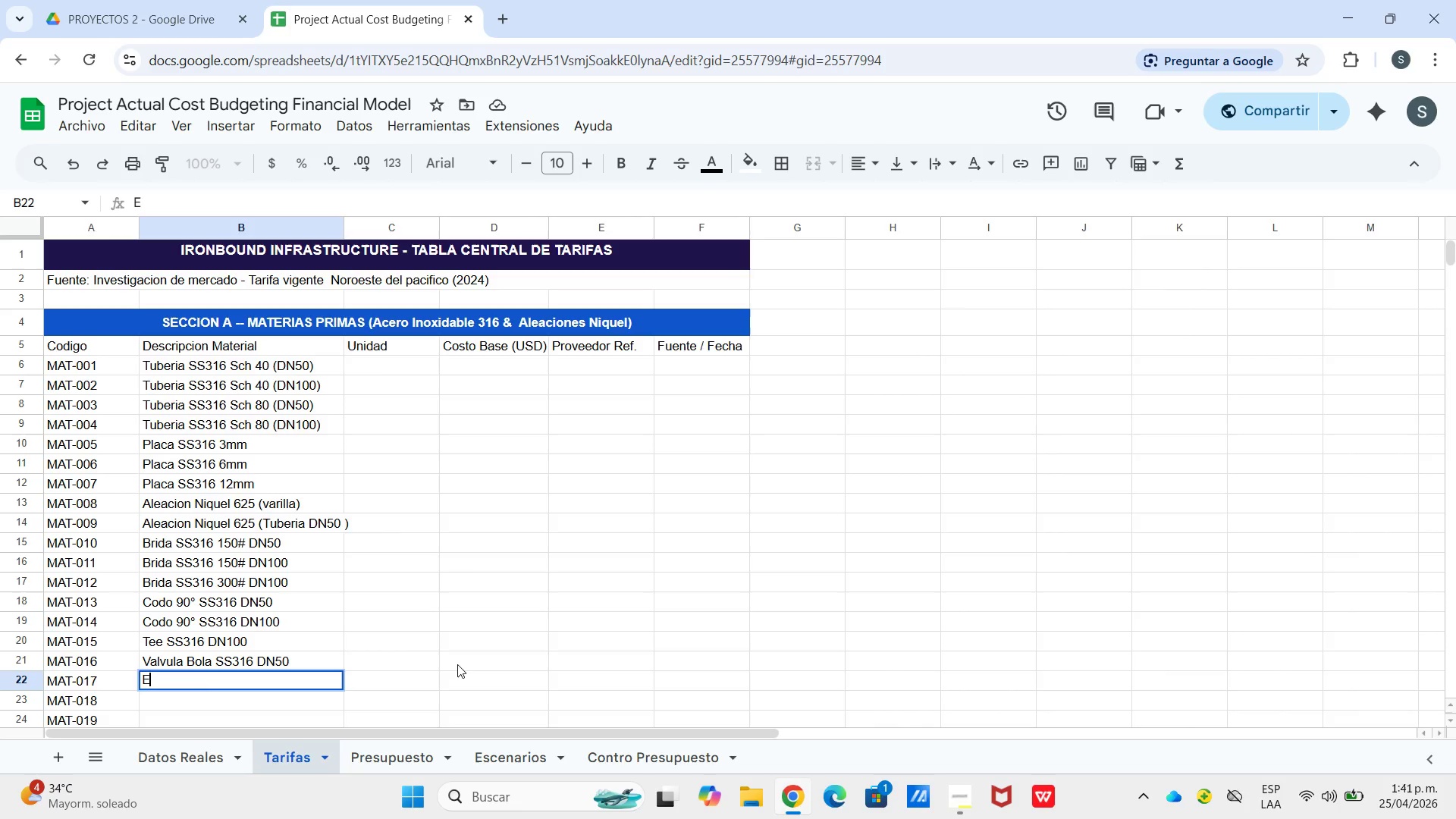 
key(Backspace)
 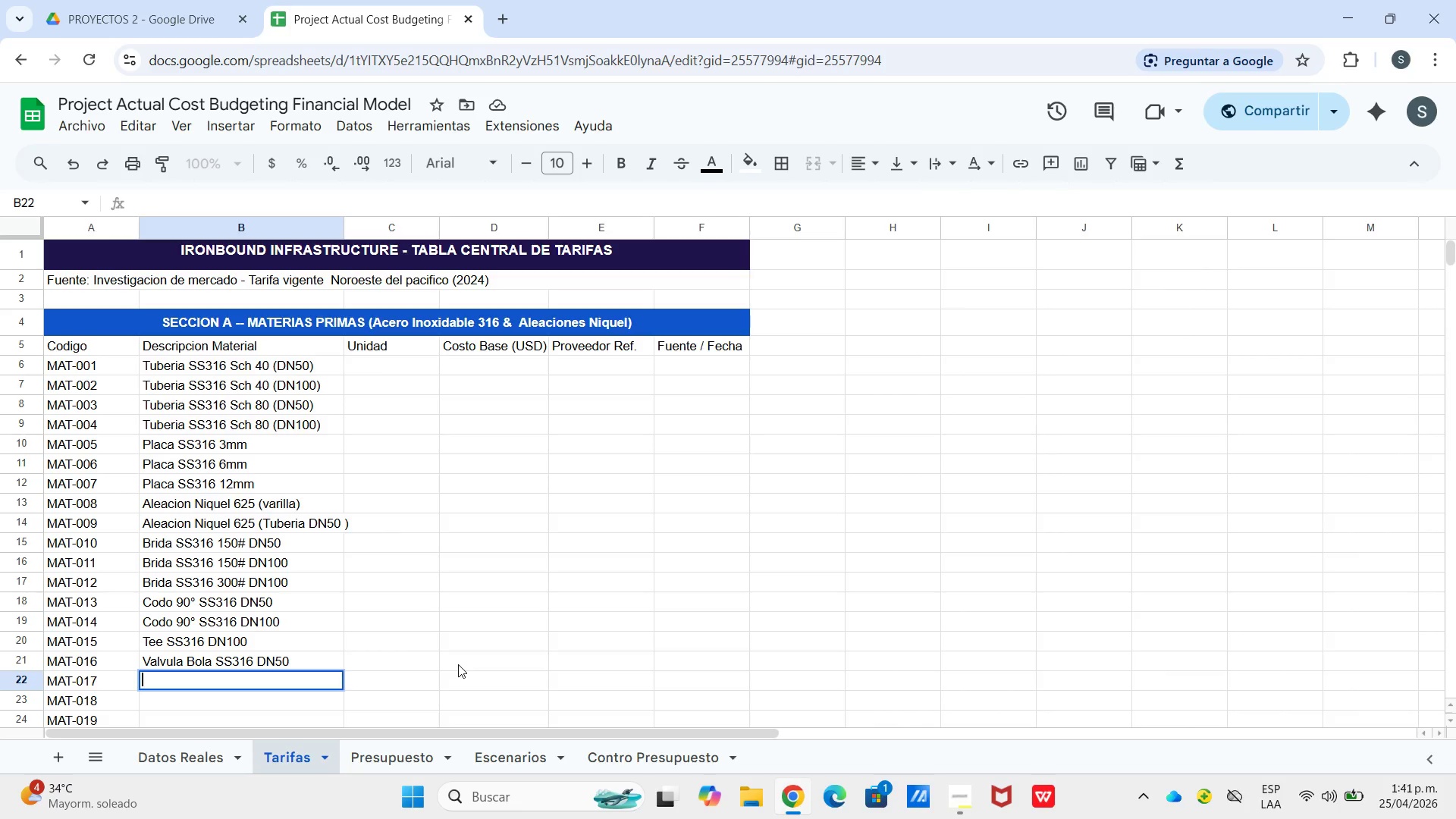 
key(Shift+V)
 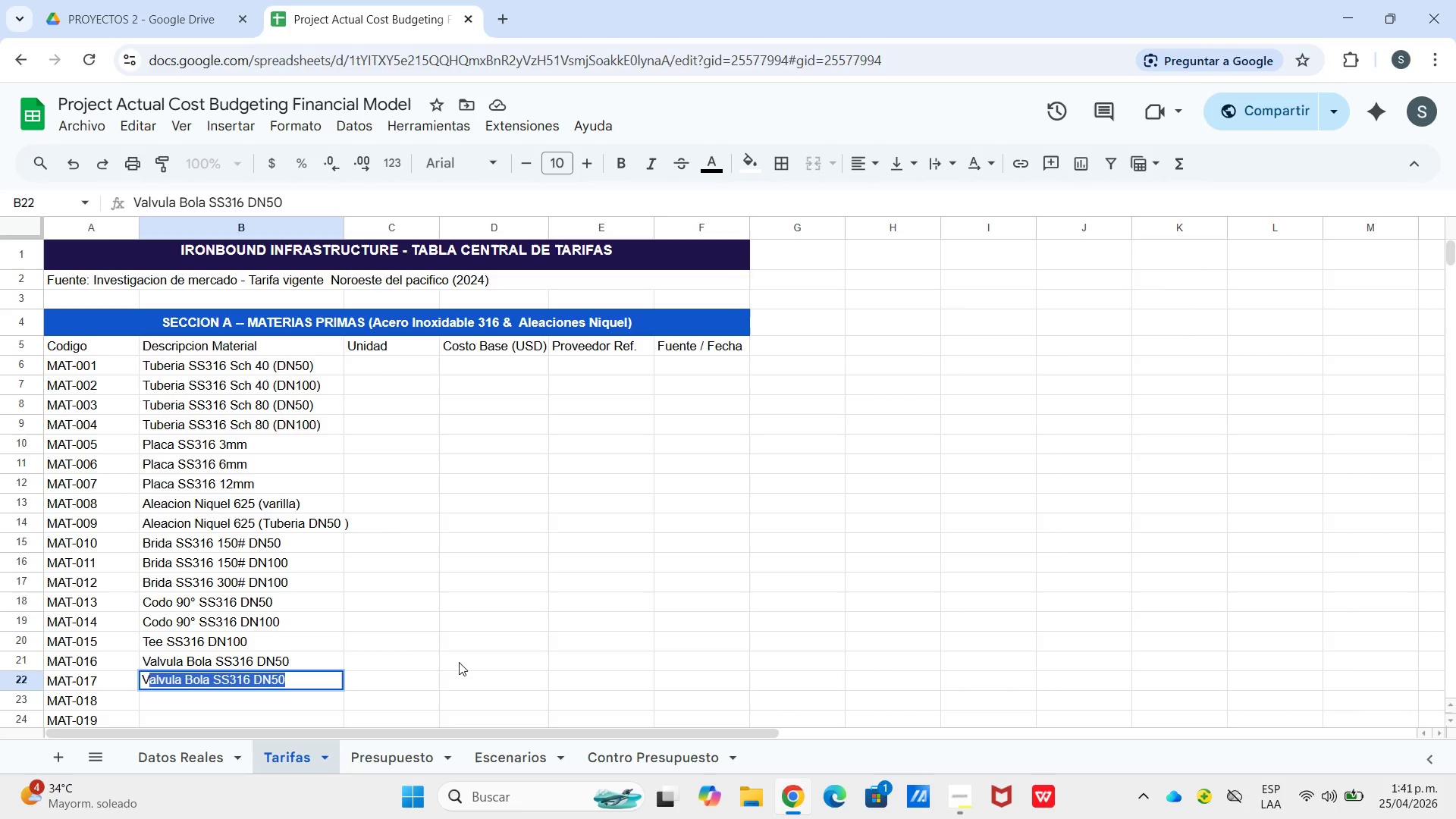 
key(Enter)
 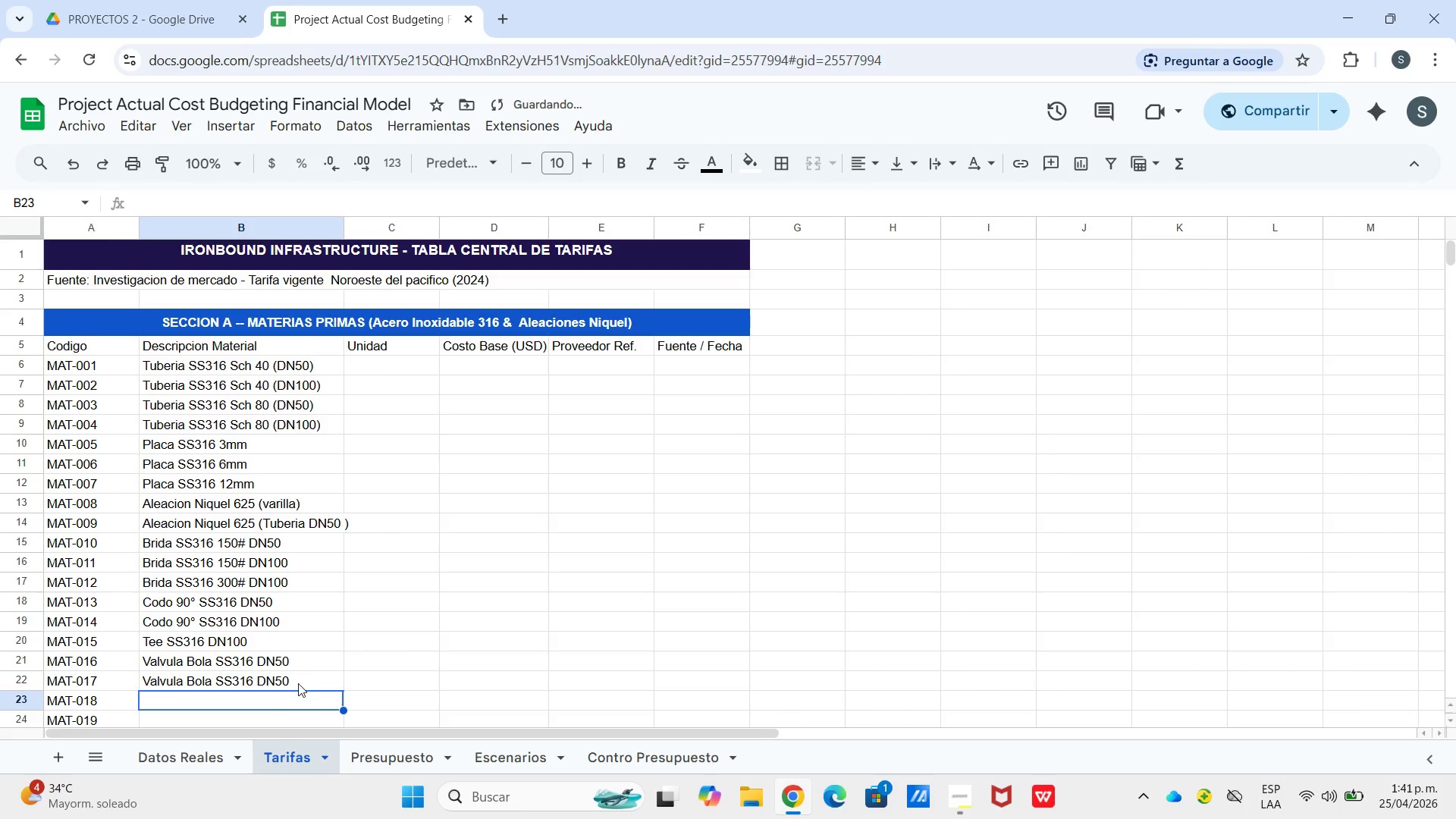 
double_click([298, 682])
 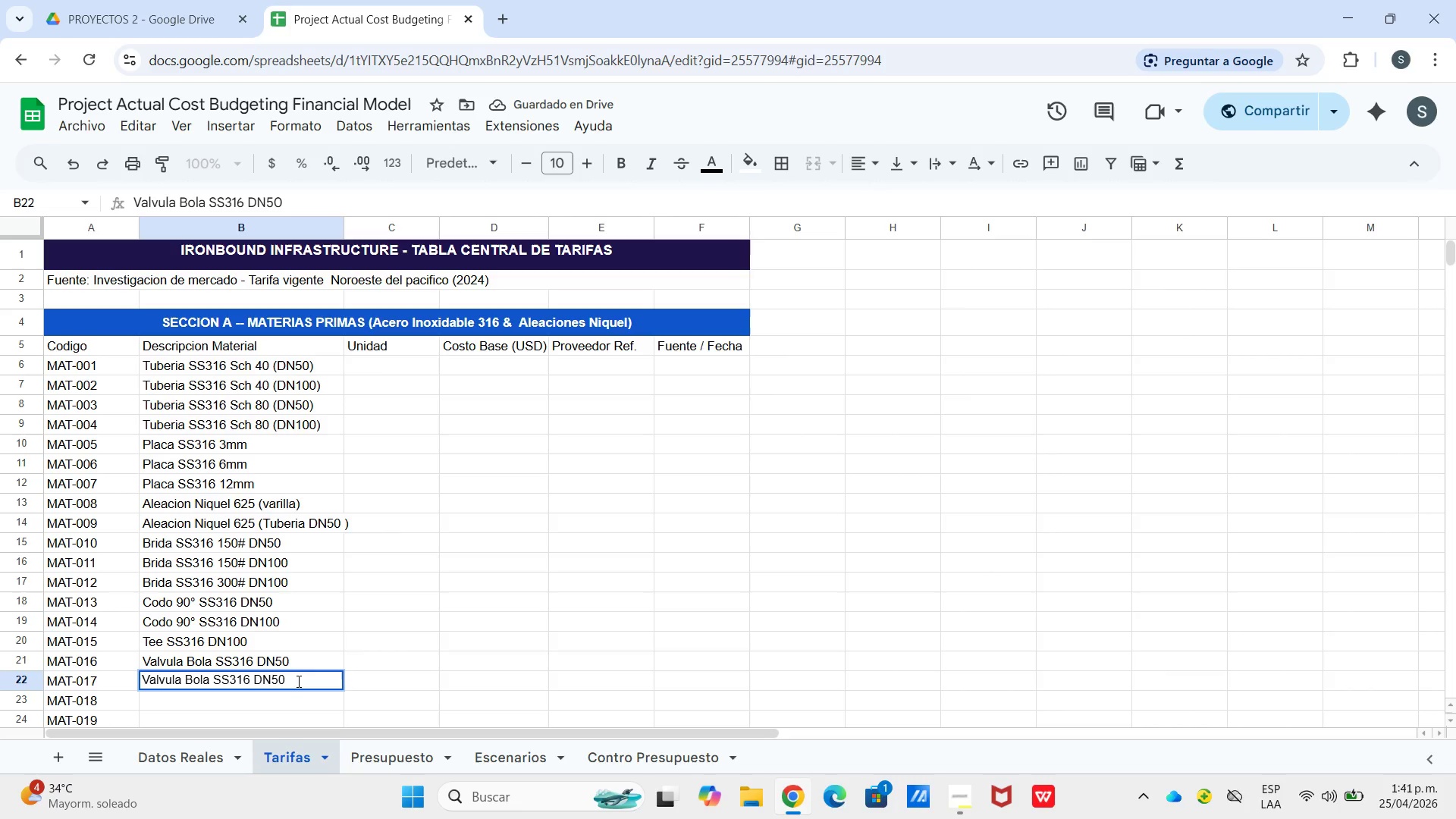 
key(Backspace)
 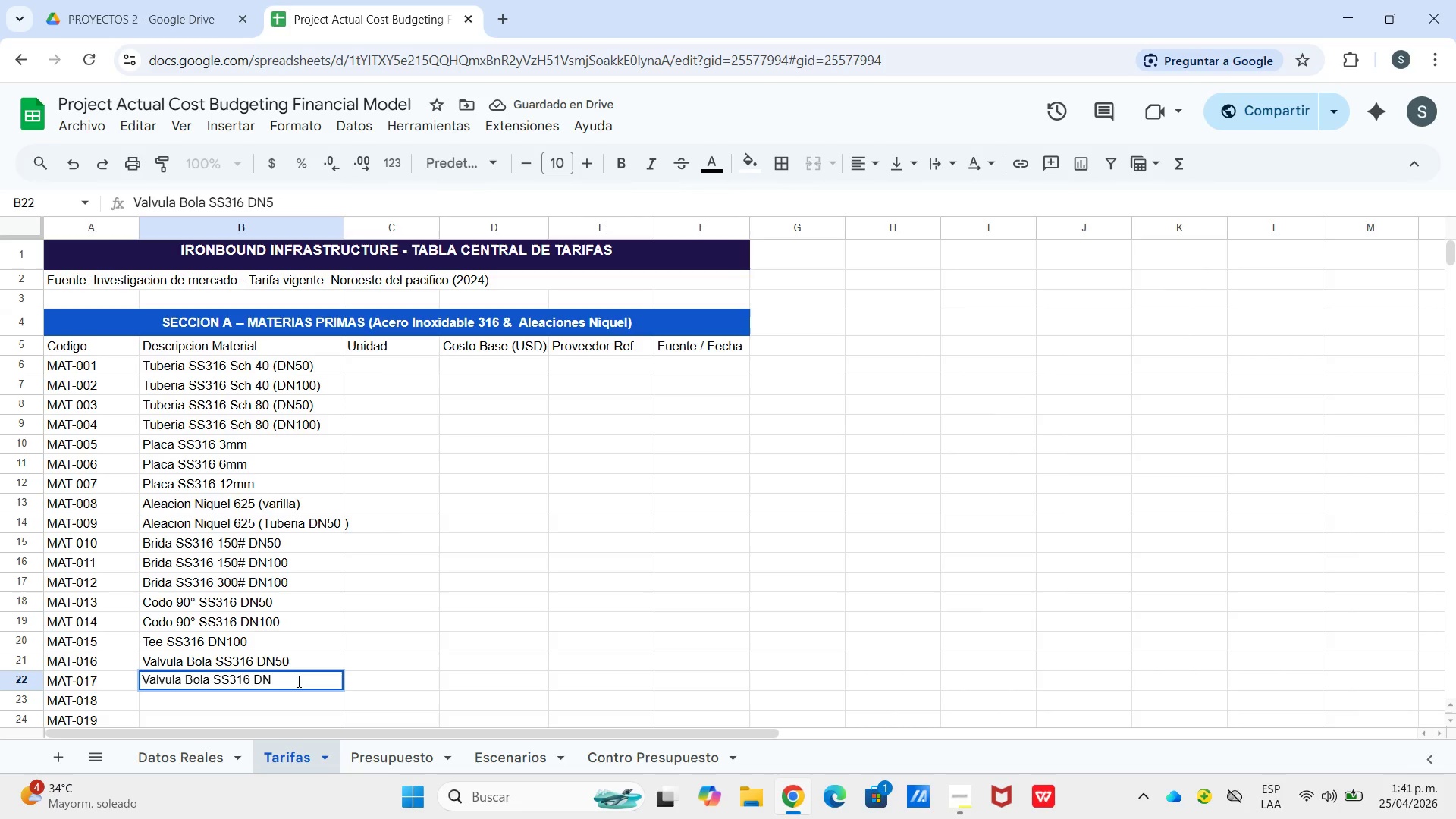 
key(Backspace)
 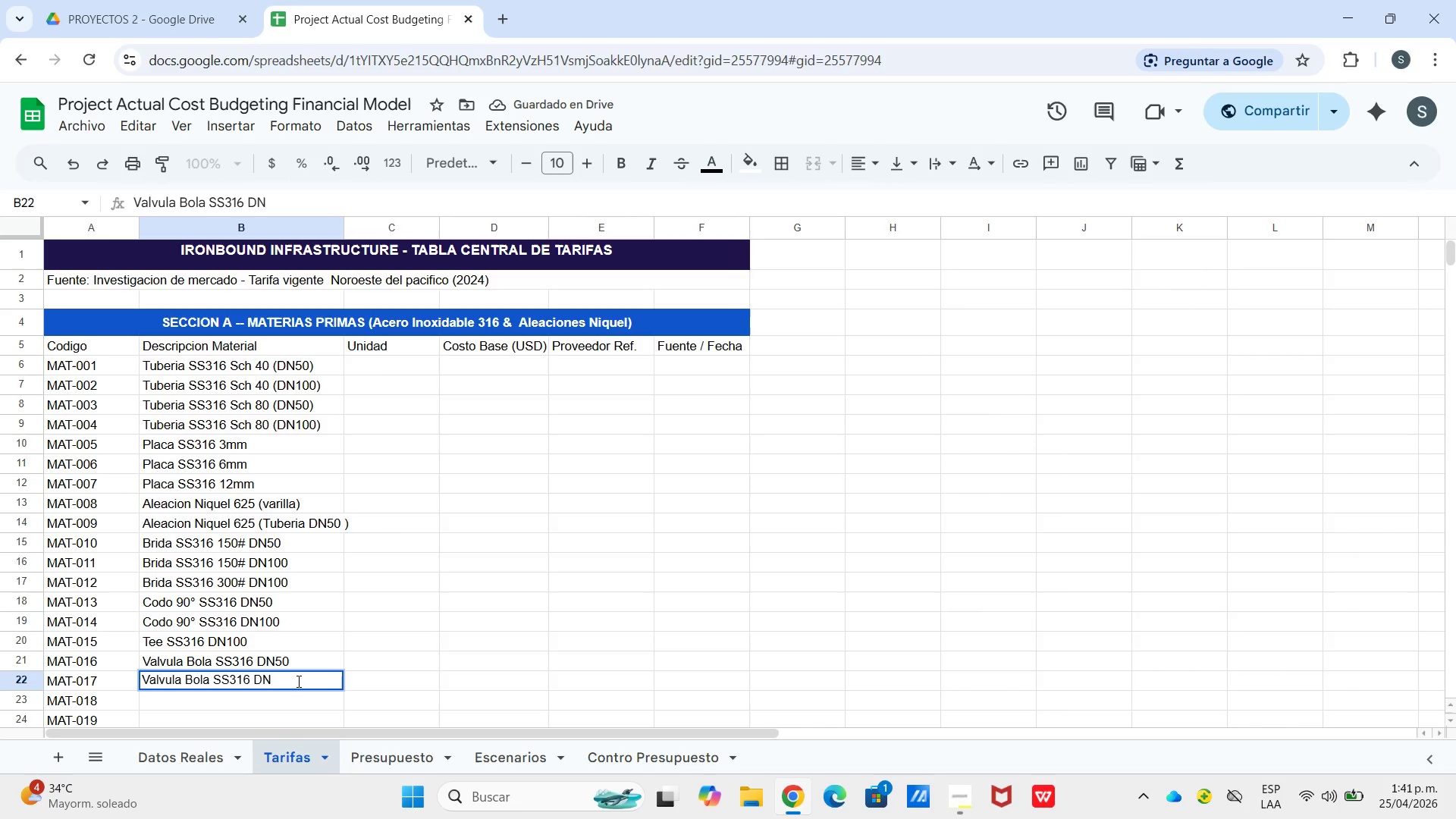 
key(Numpad1)
 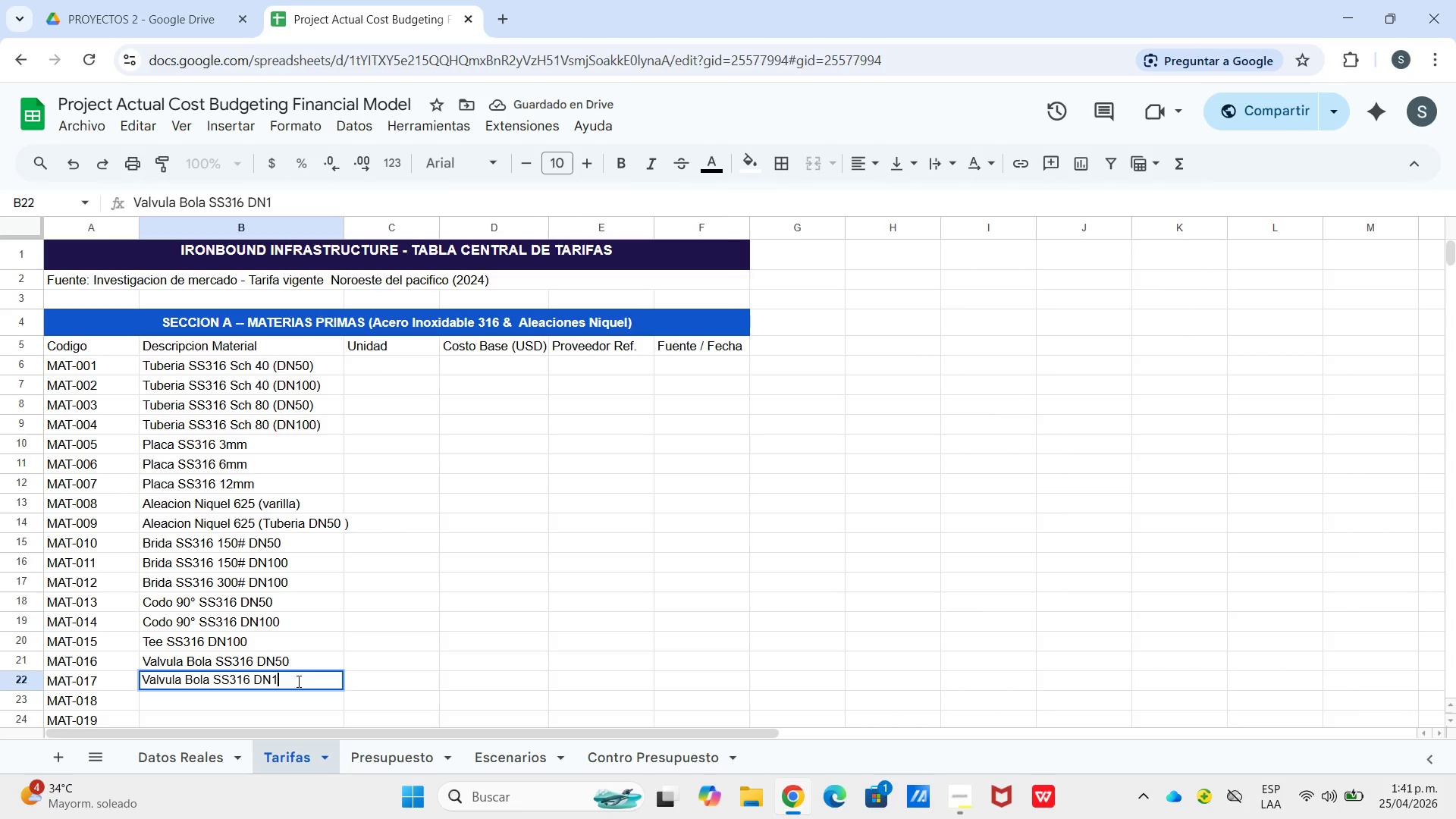 
key(Numpad0)
 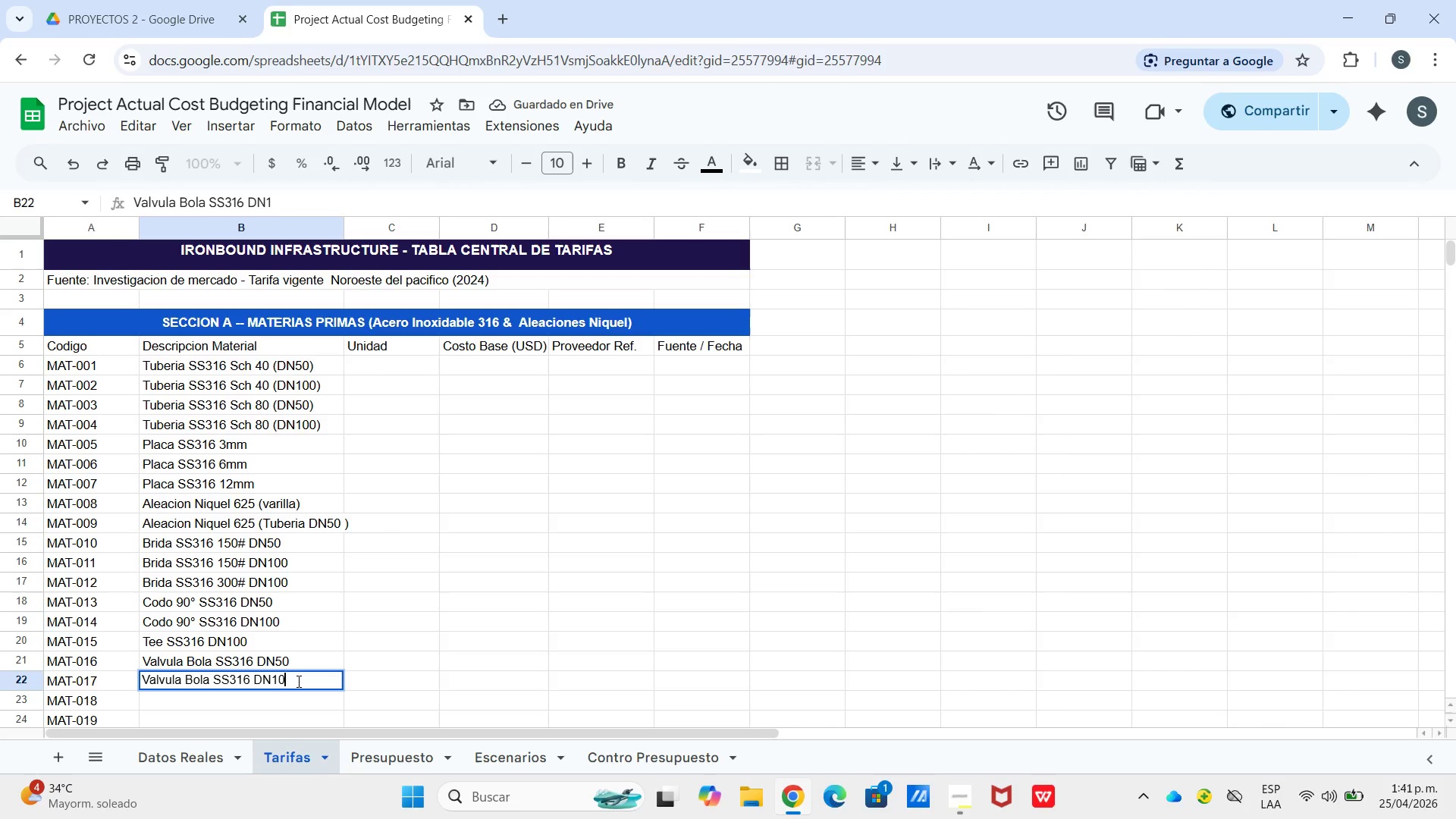 
key(Numpad0)
 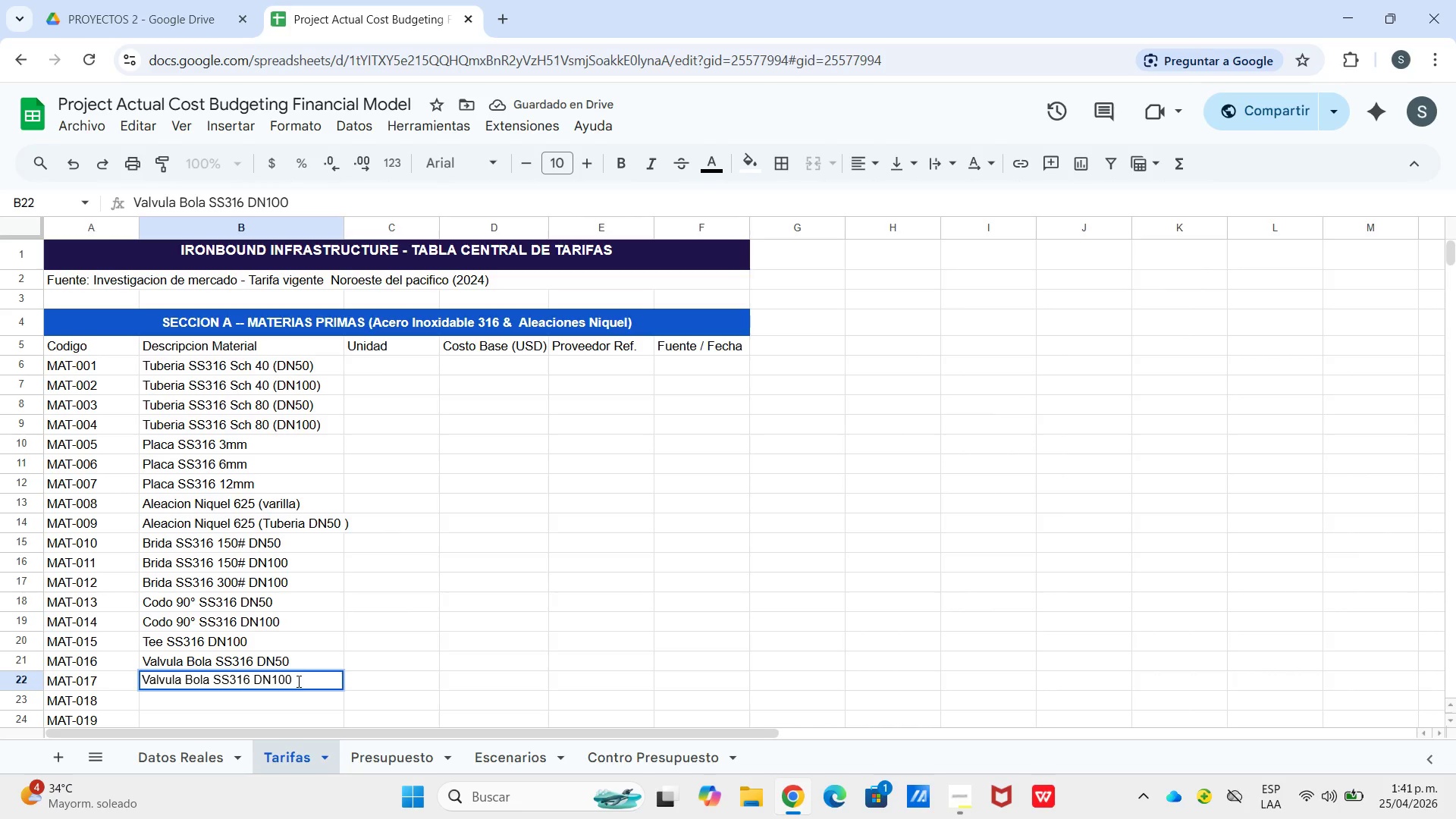 
key(Enter)
 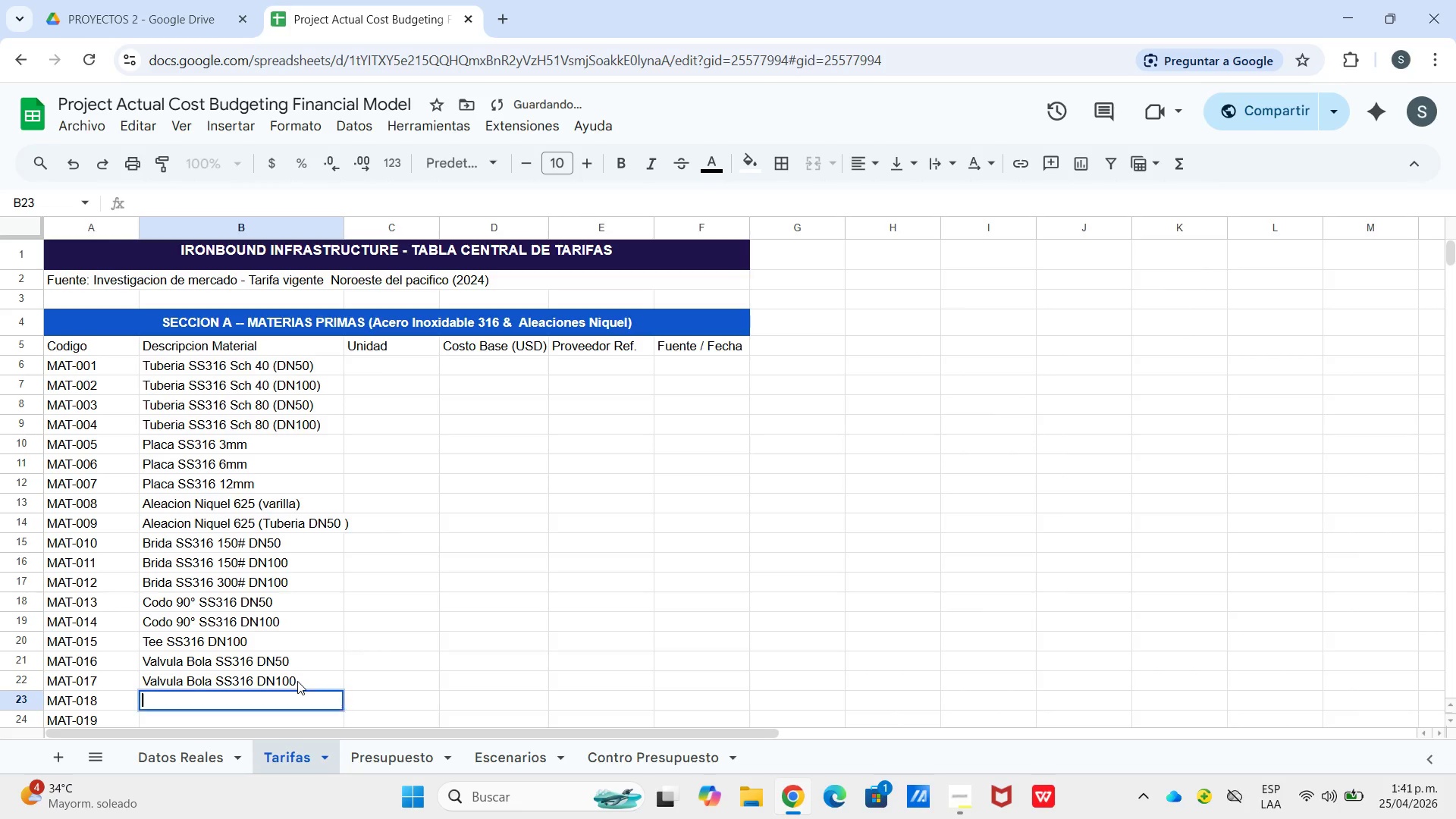 
key(Enter)
 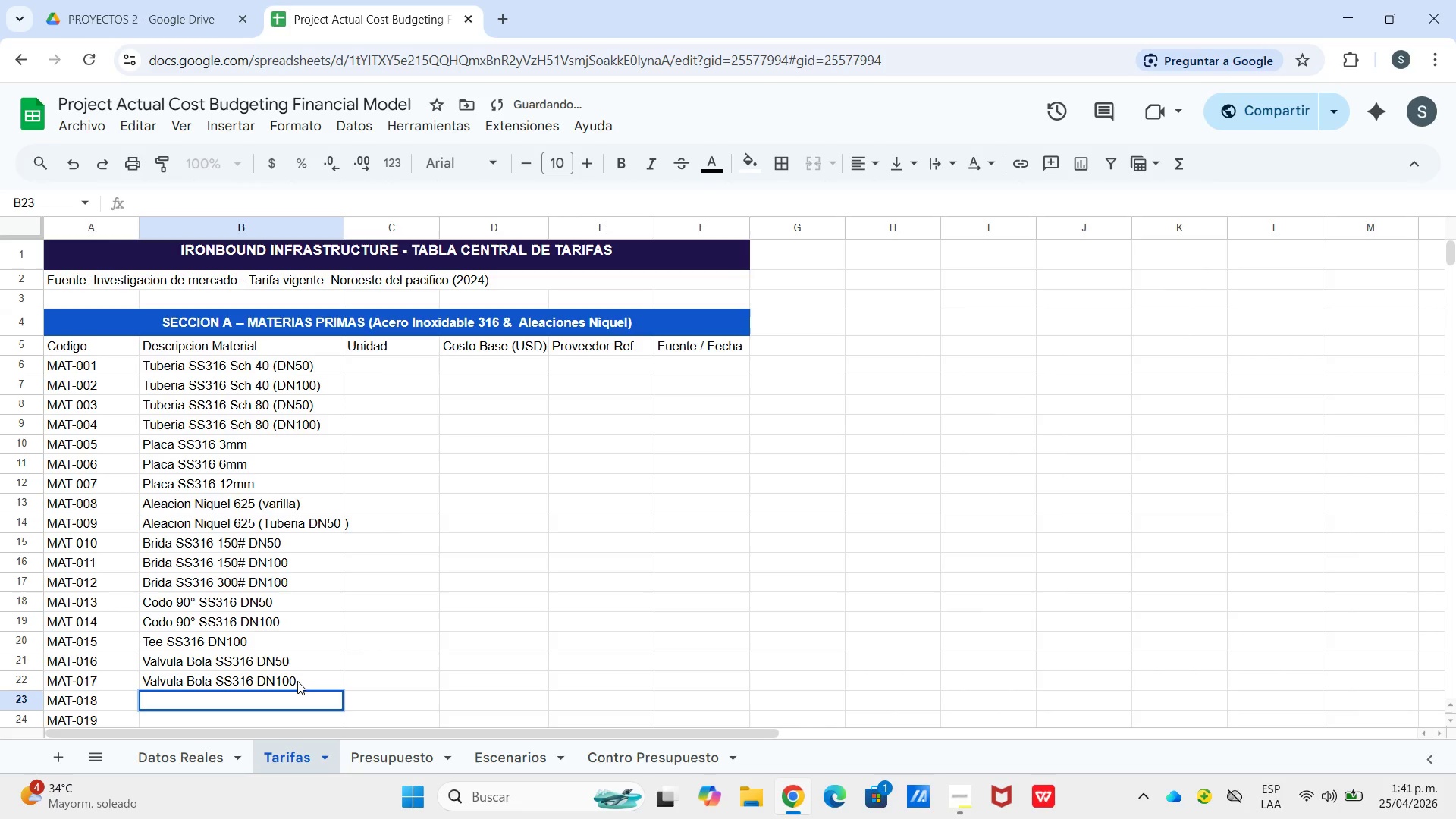 
key(Control+ControlLeft)
 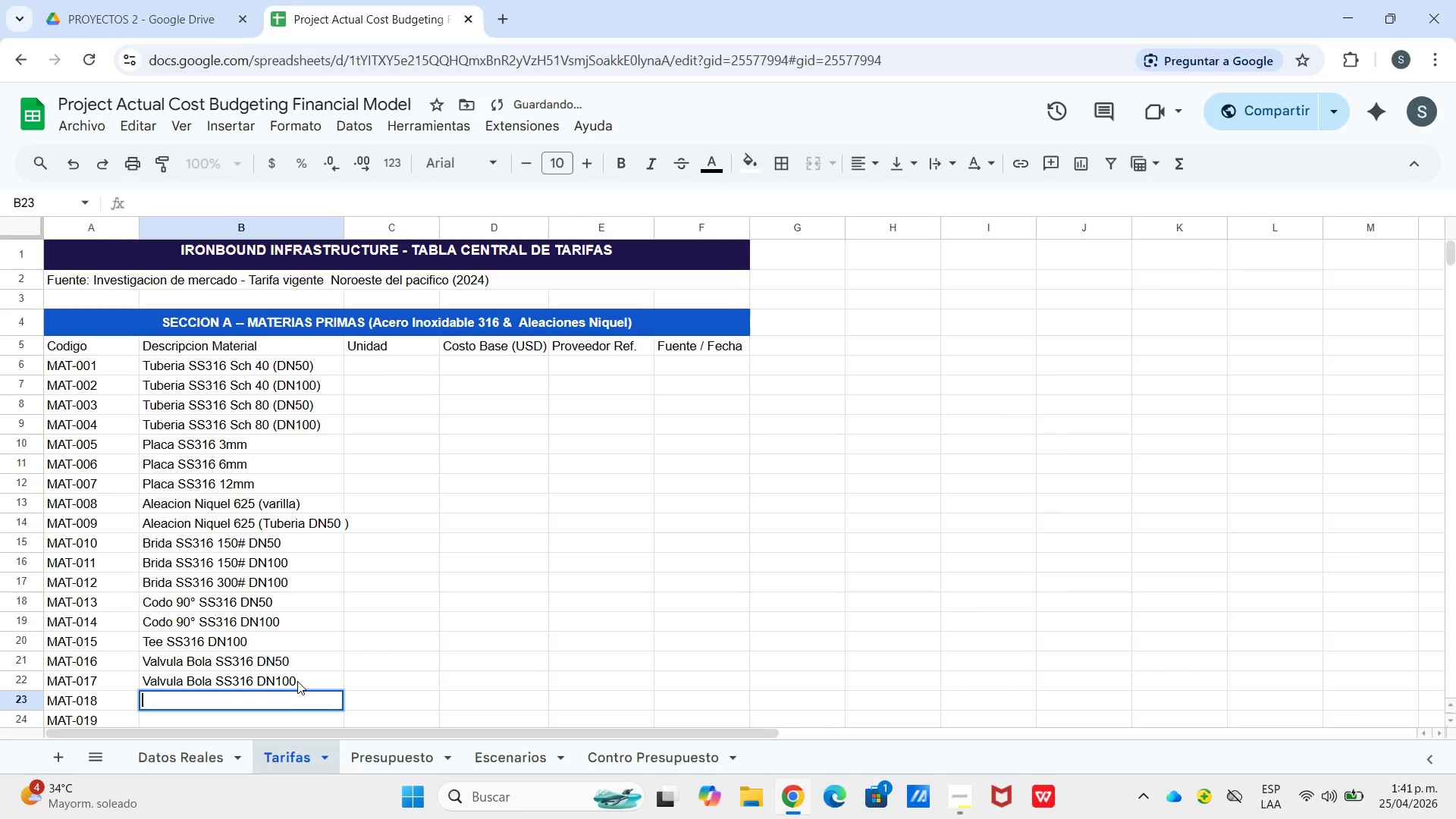 
type(Electrodo )
 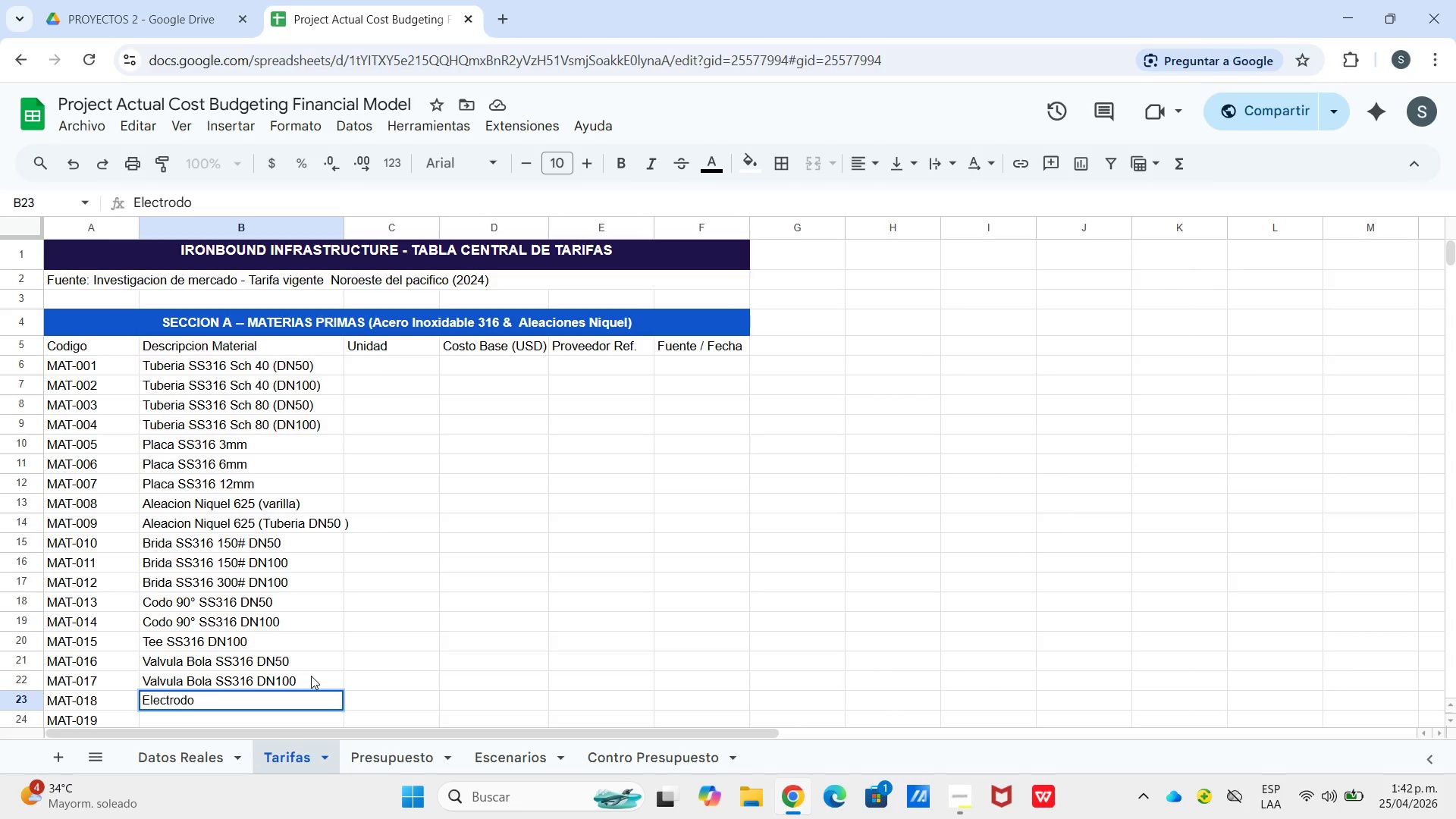 
key(Shift+E)
 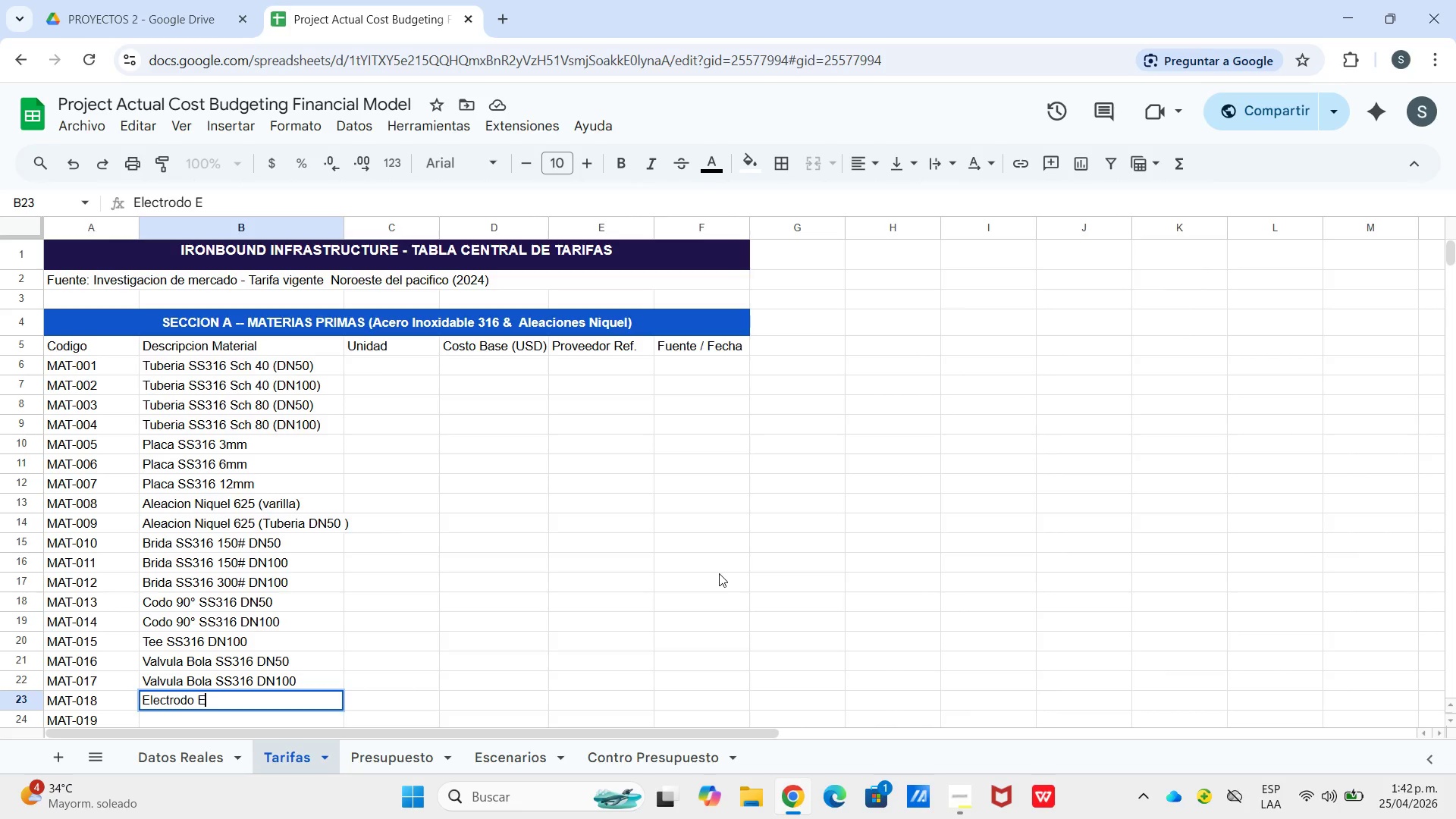 
hold_key(key=ShiftLeft, duration=0.89)
 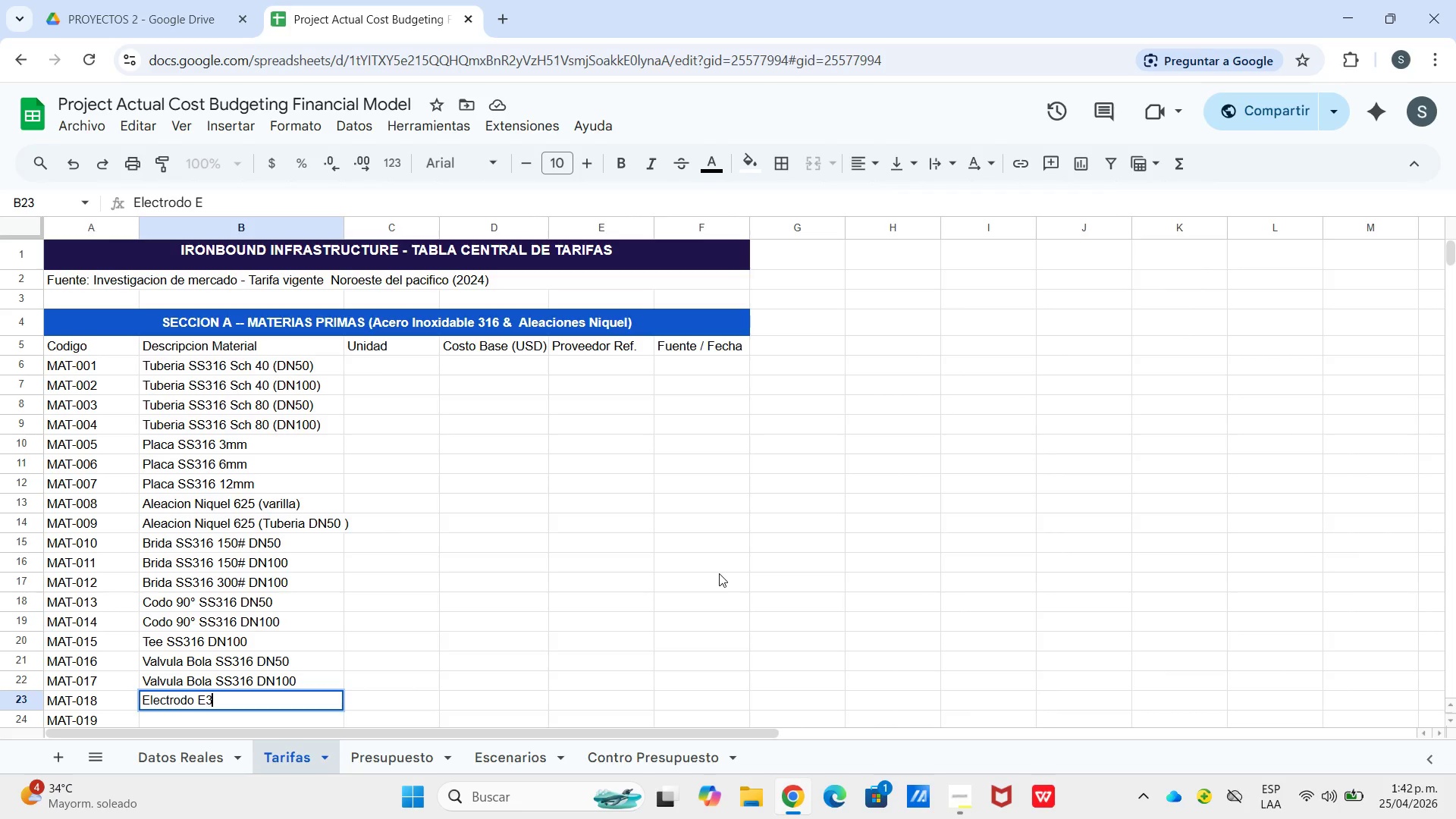 
type(316 L *ki)
key(Backspace)
type(g()
 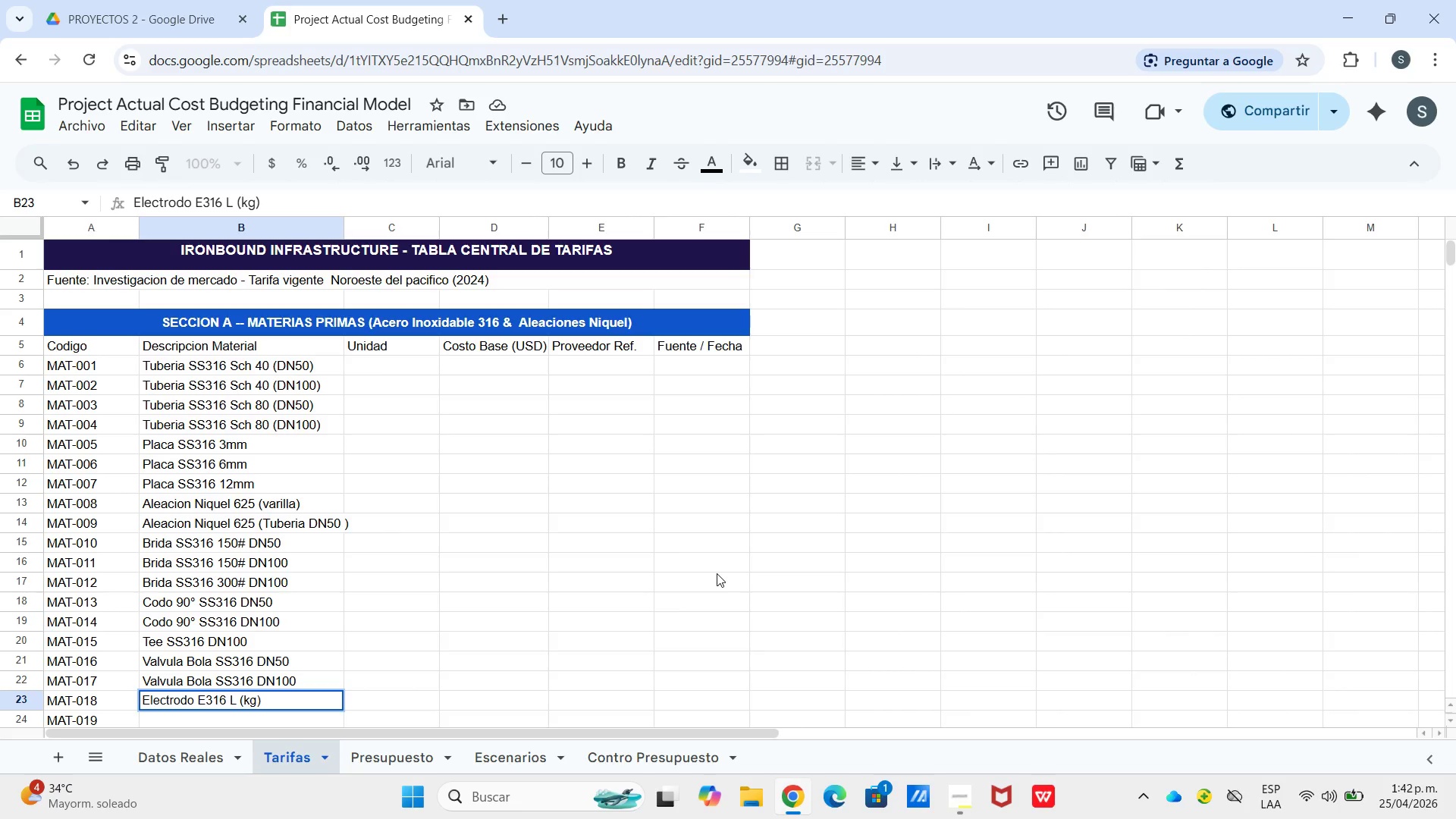 
key(Enter)
 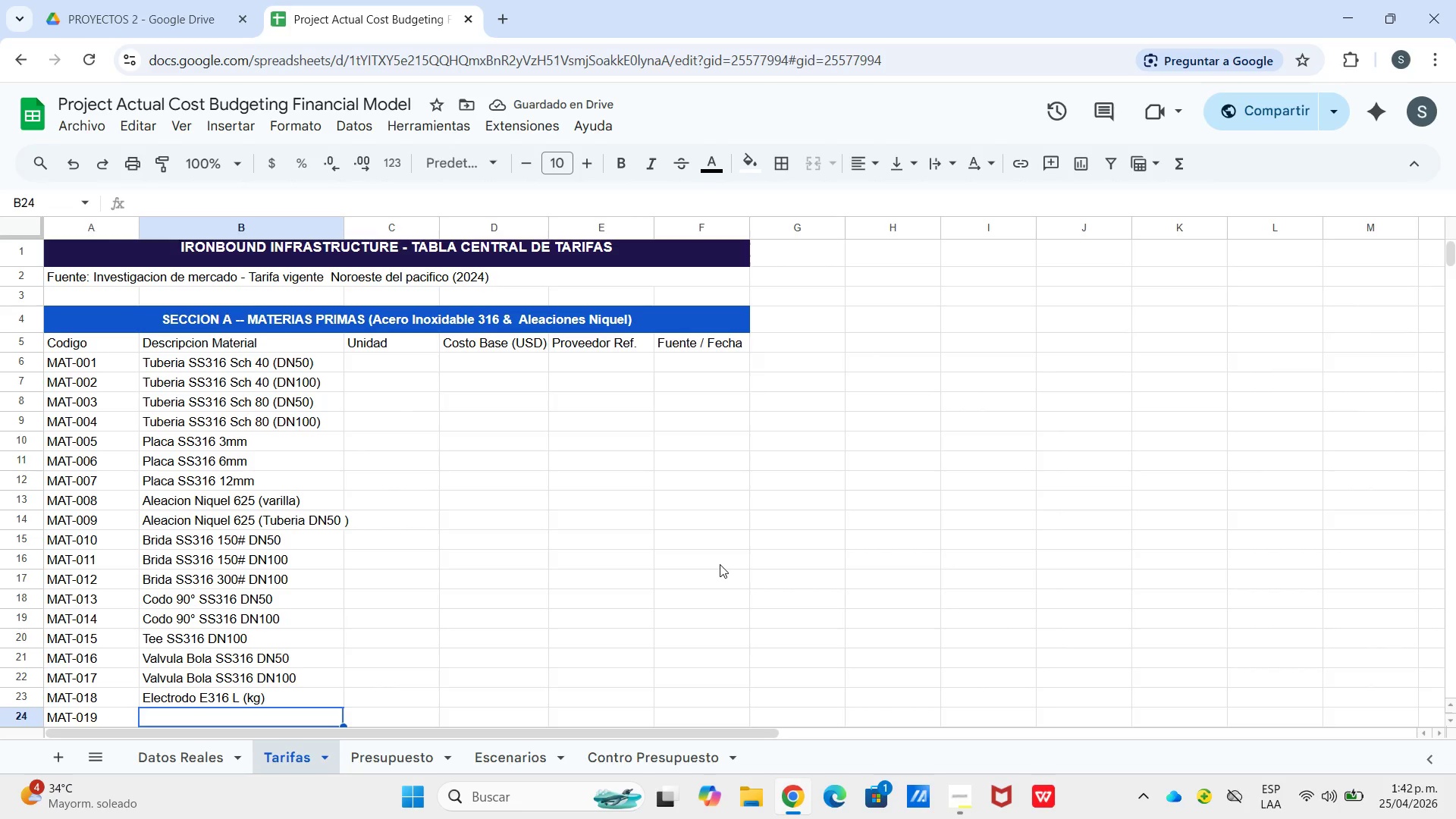 
wait(6.02)
 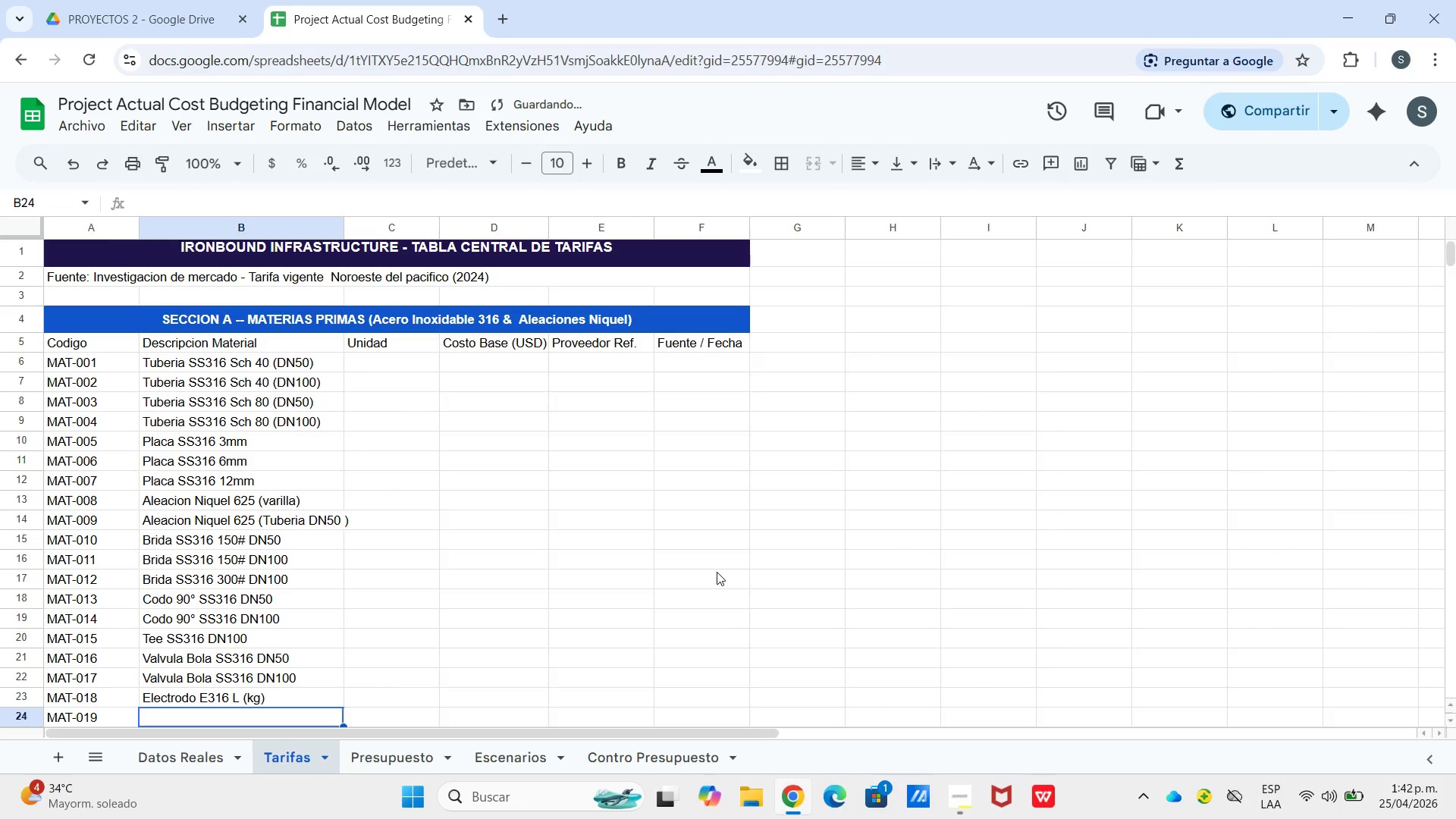 
type(Aal)
key(Backspace)
key(Backspace)
type(lambre ER316 L )
 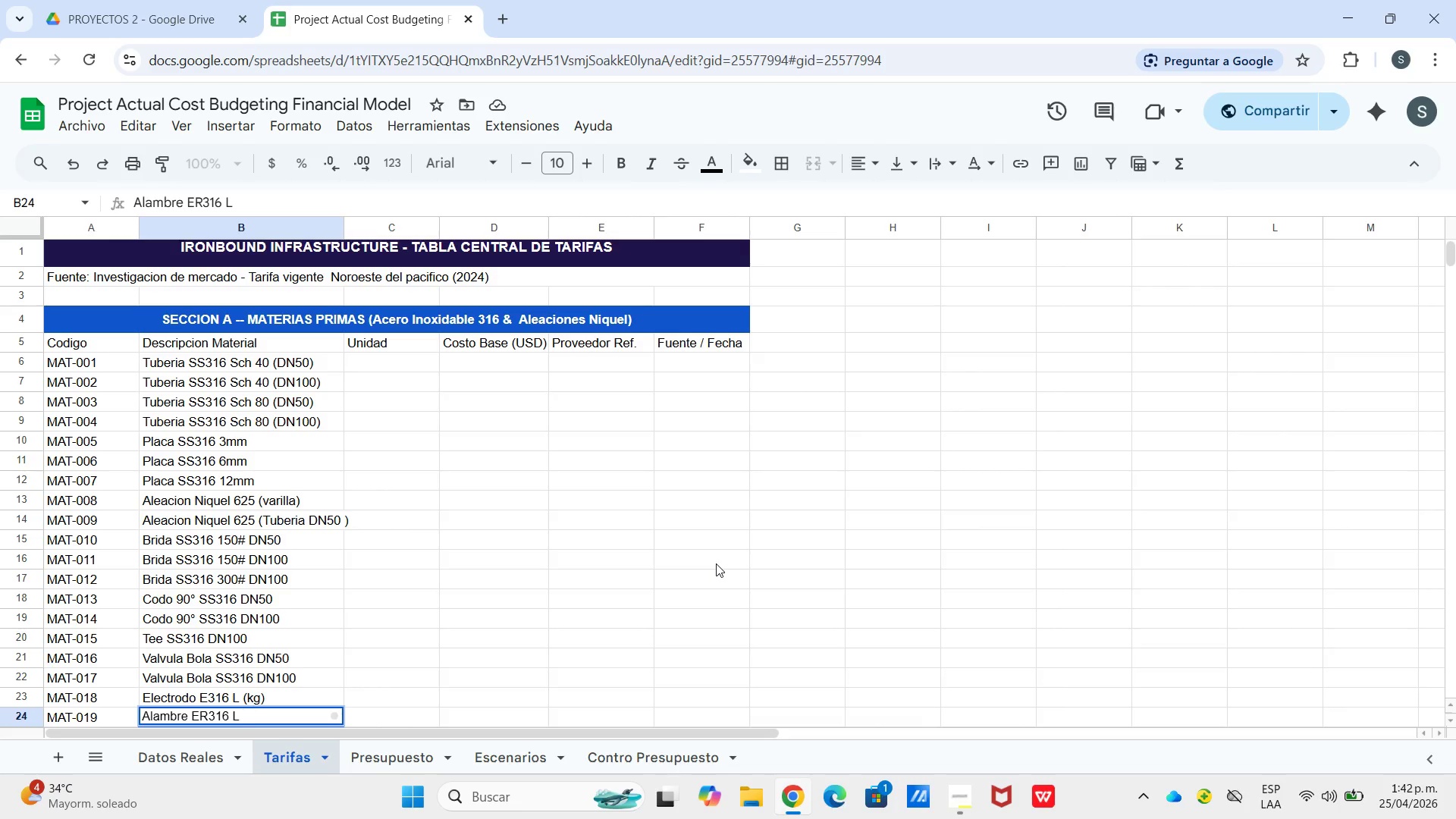 
wait(6.05)
 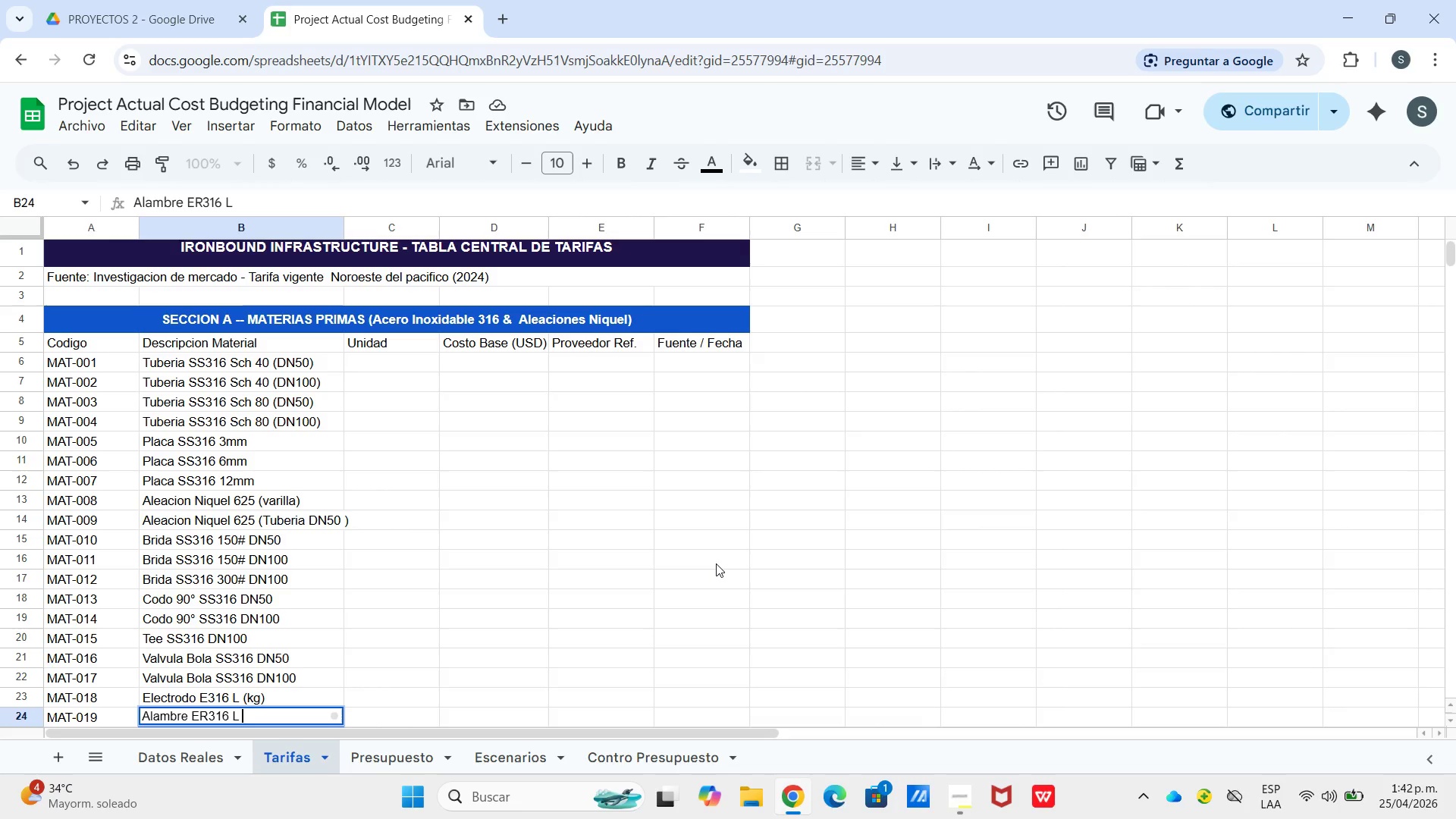 
type(*carrete 15 kg()
 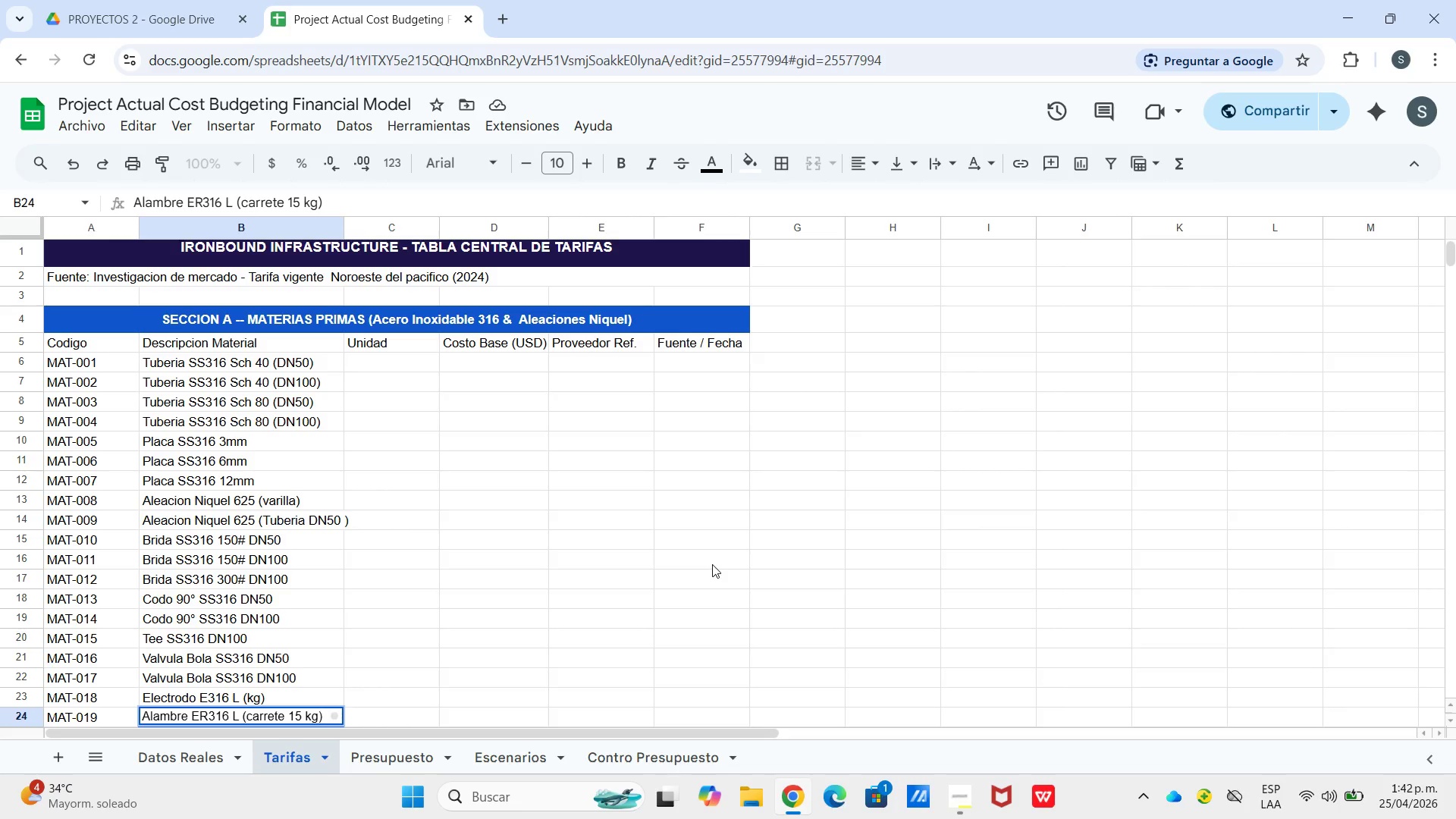 
key(Enter)
 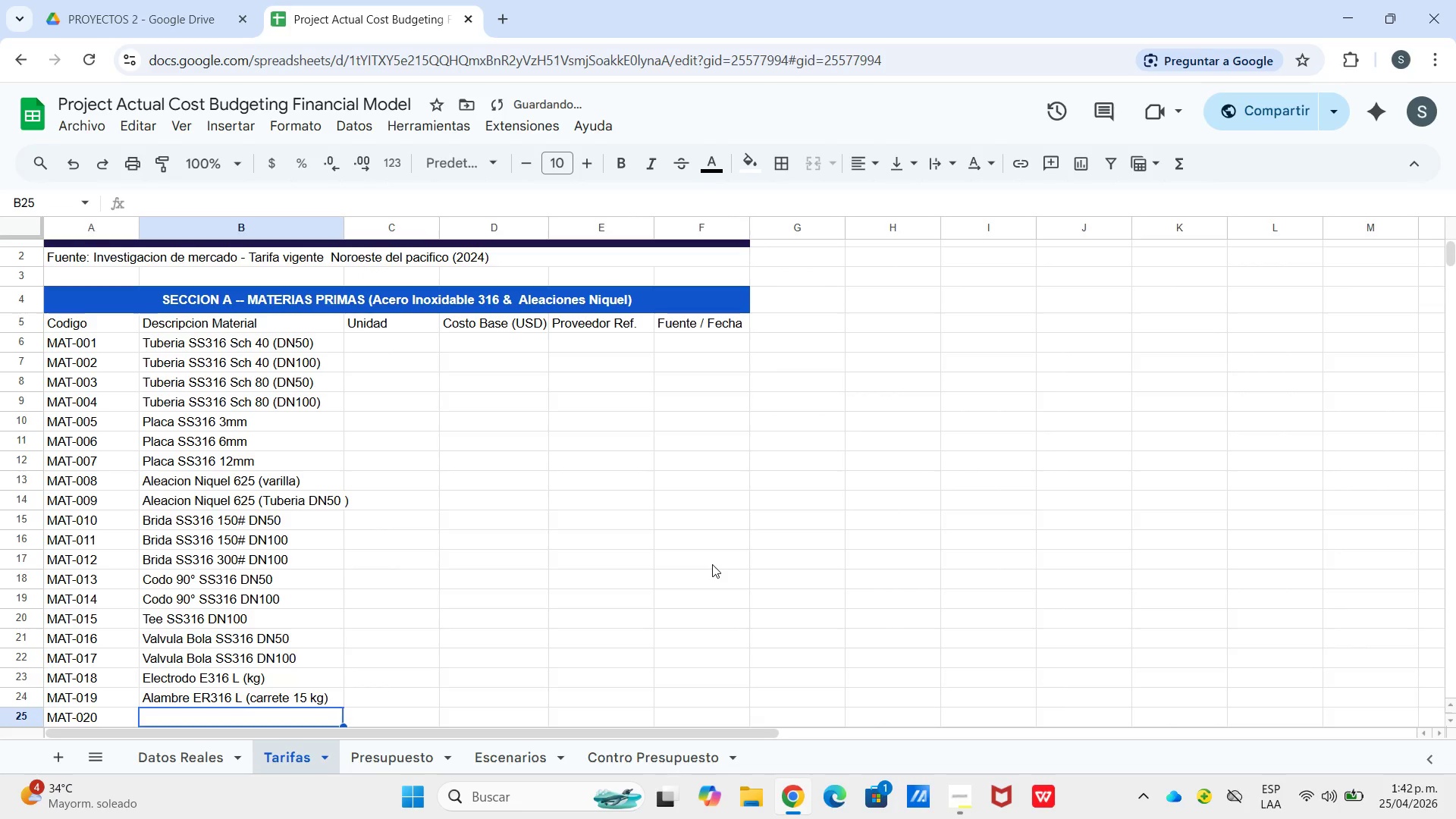 
key(Enter)
 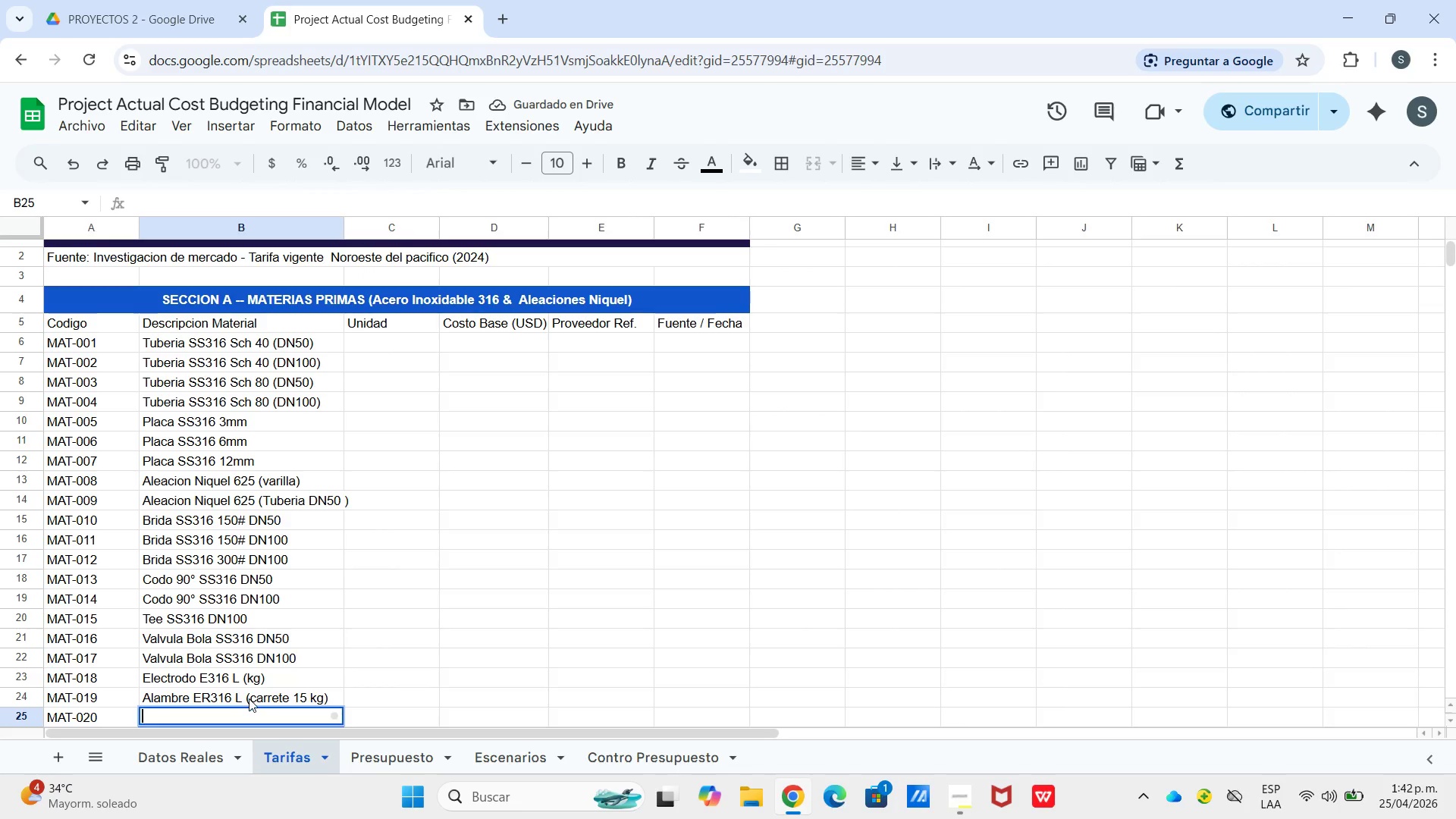 
triple_click([233, 701])
 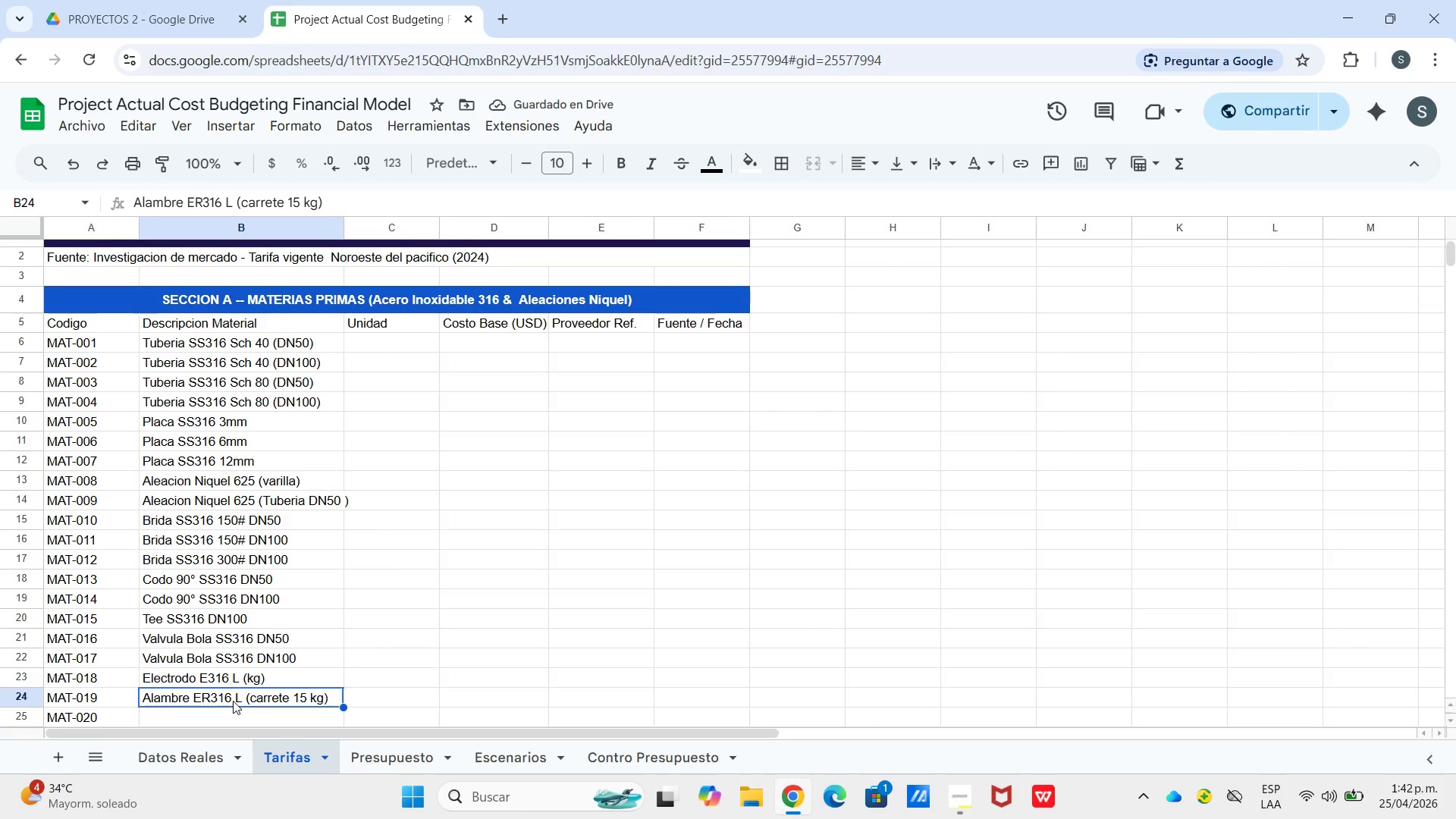 
triple_click([233, 701])
 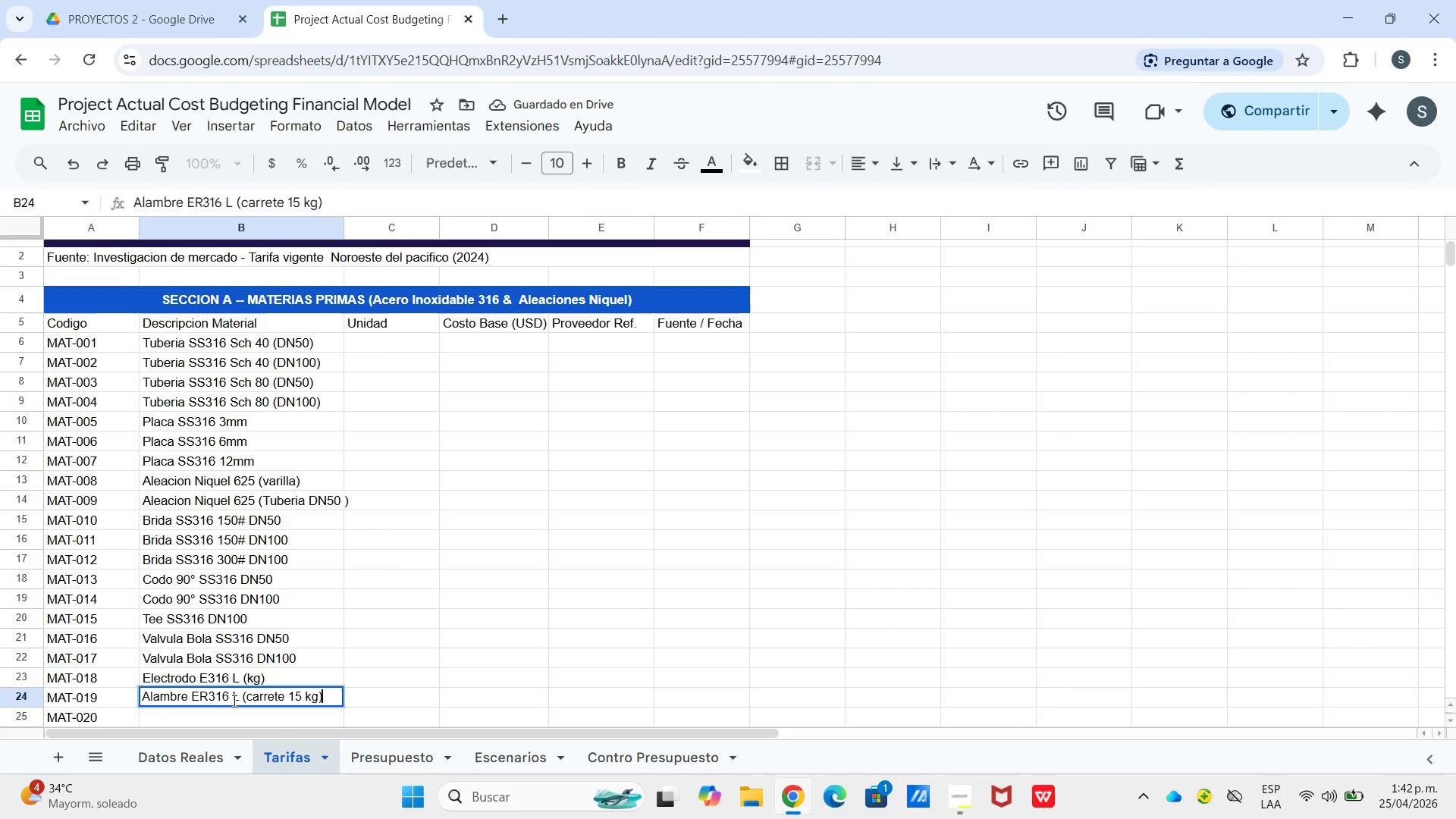 
left_click([233, 701])
 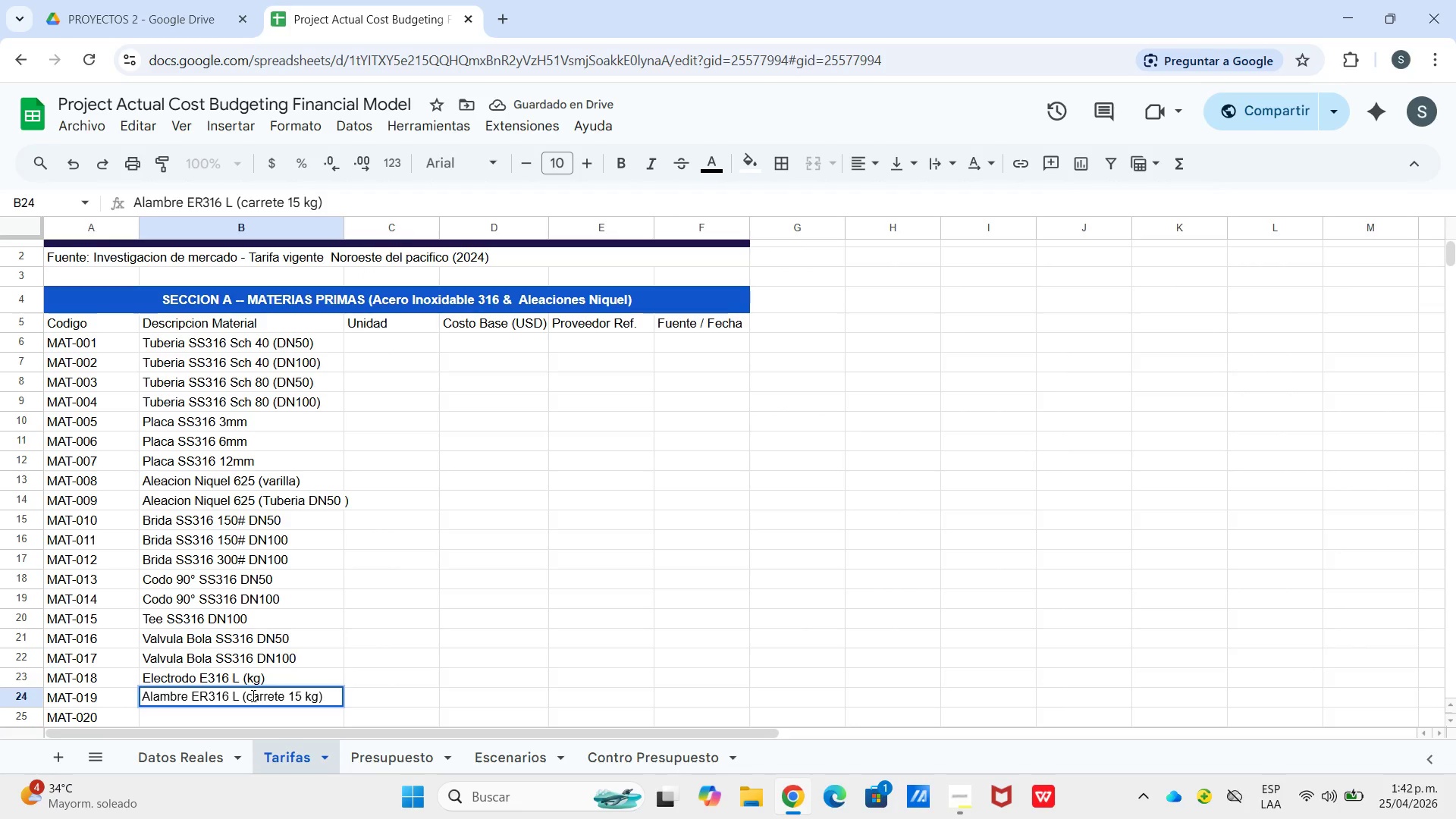 
key(Backspace)
 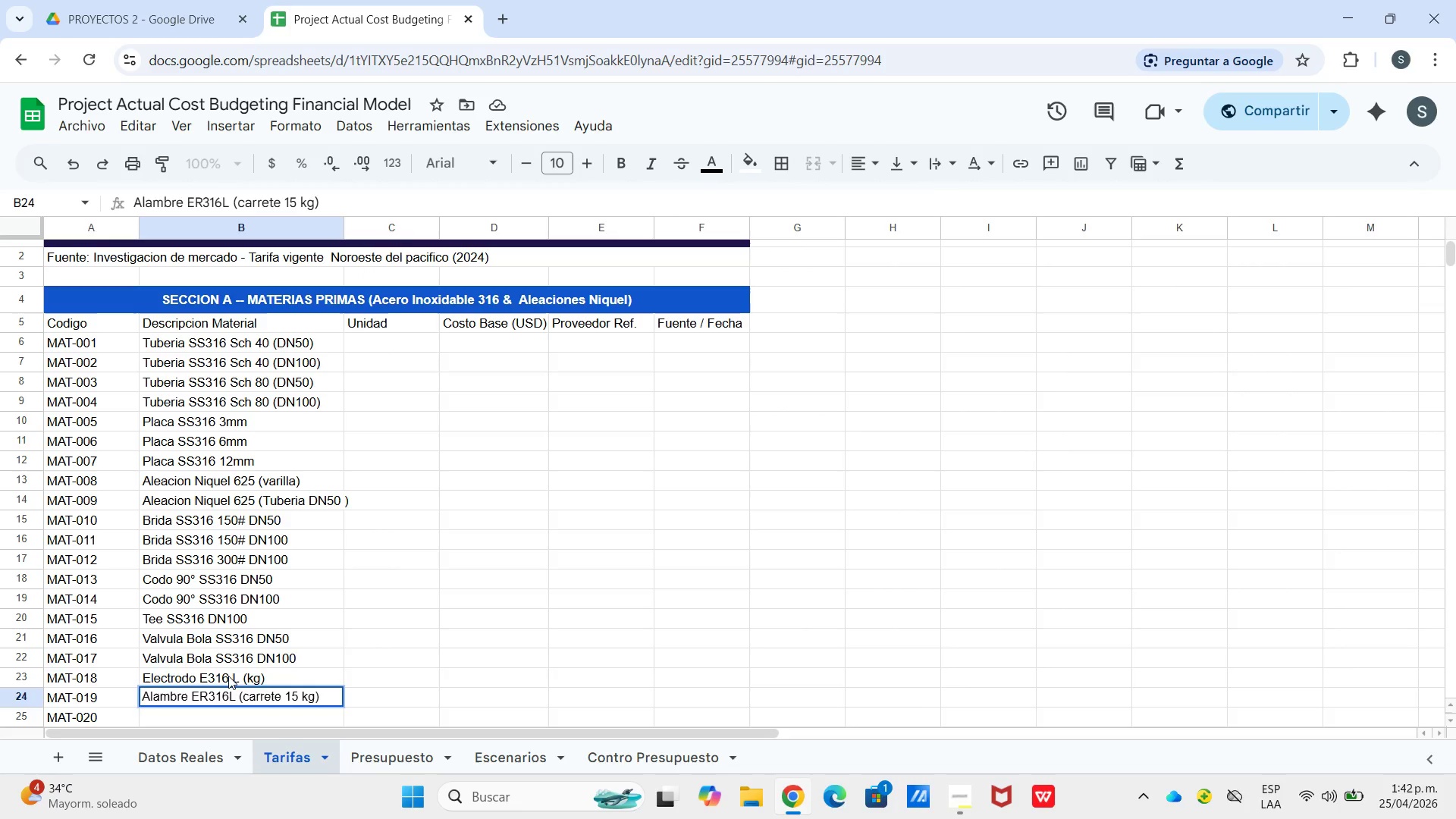 
double_click([228, 676])
 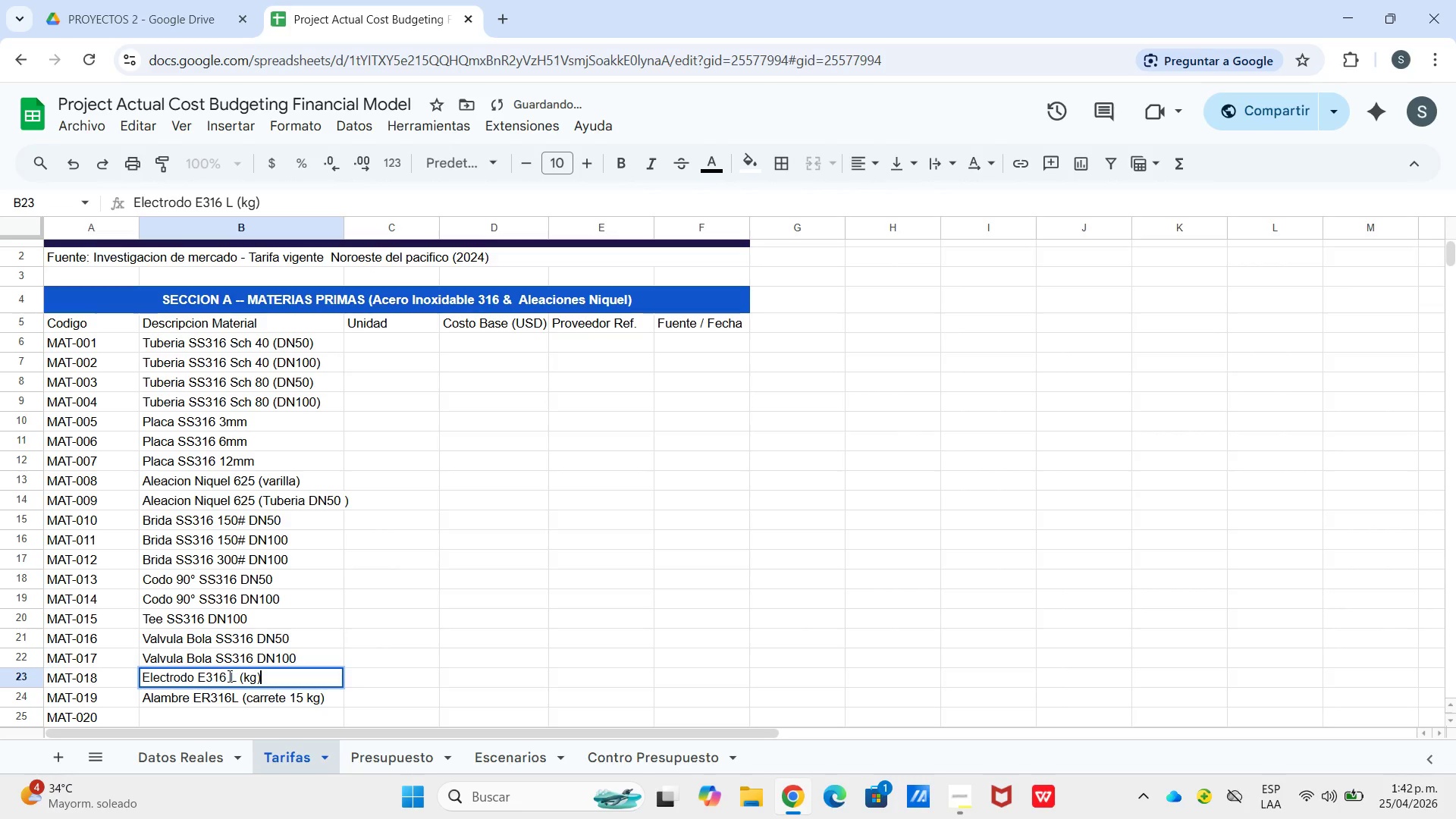 
left_click([228, 676])
 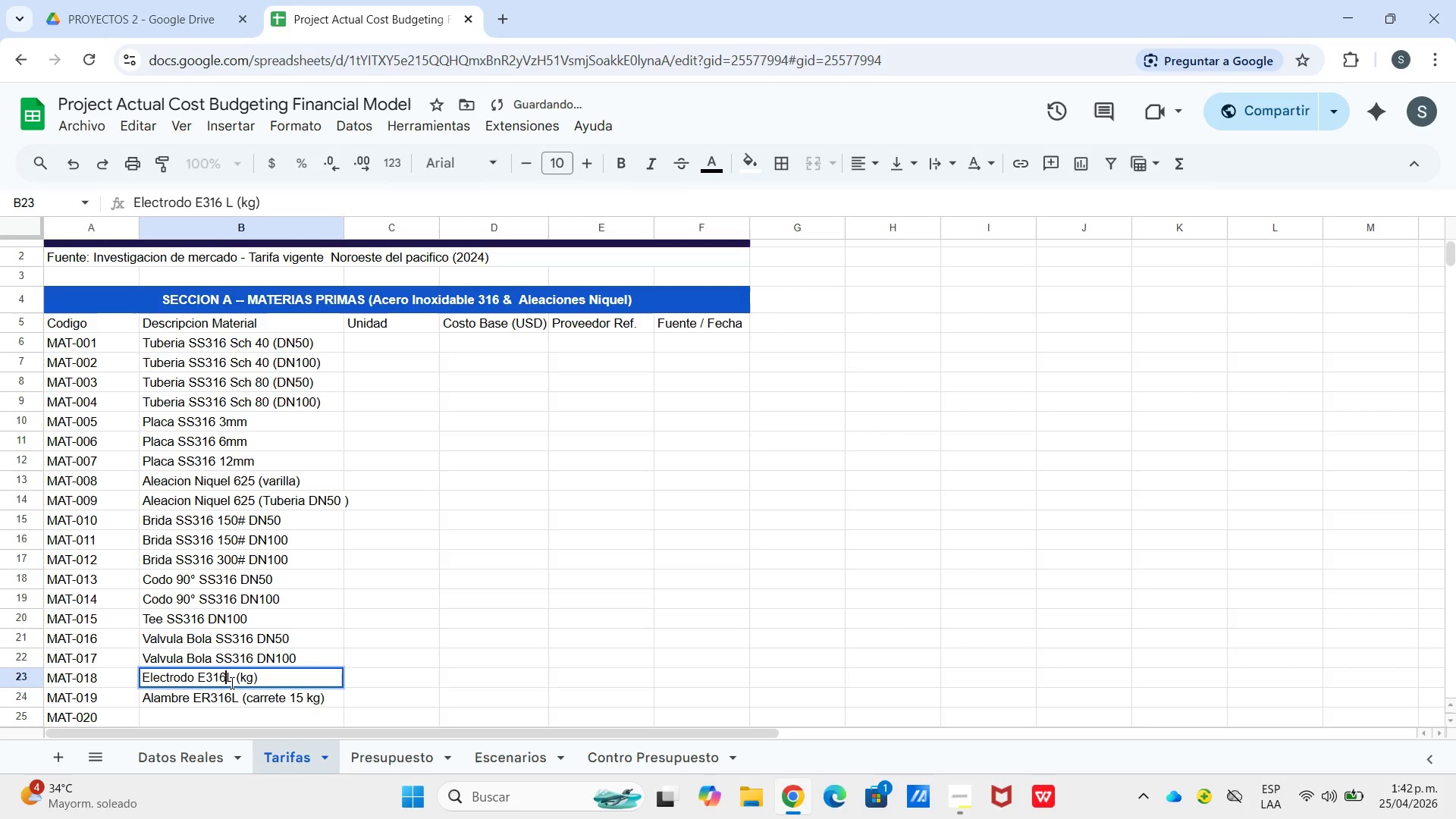 
key(Backspace)
 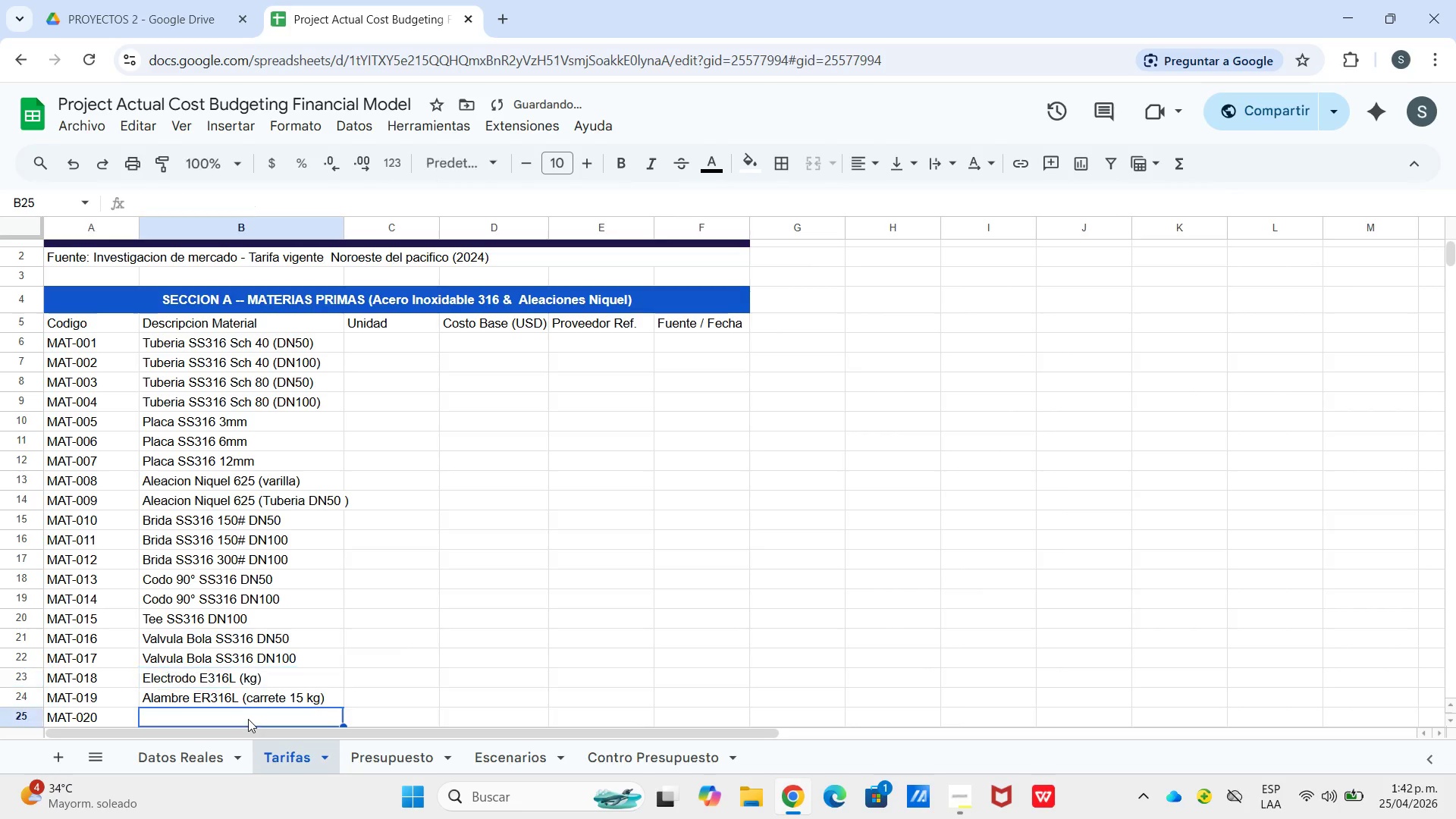 
double_click([248, 719])
 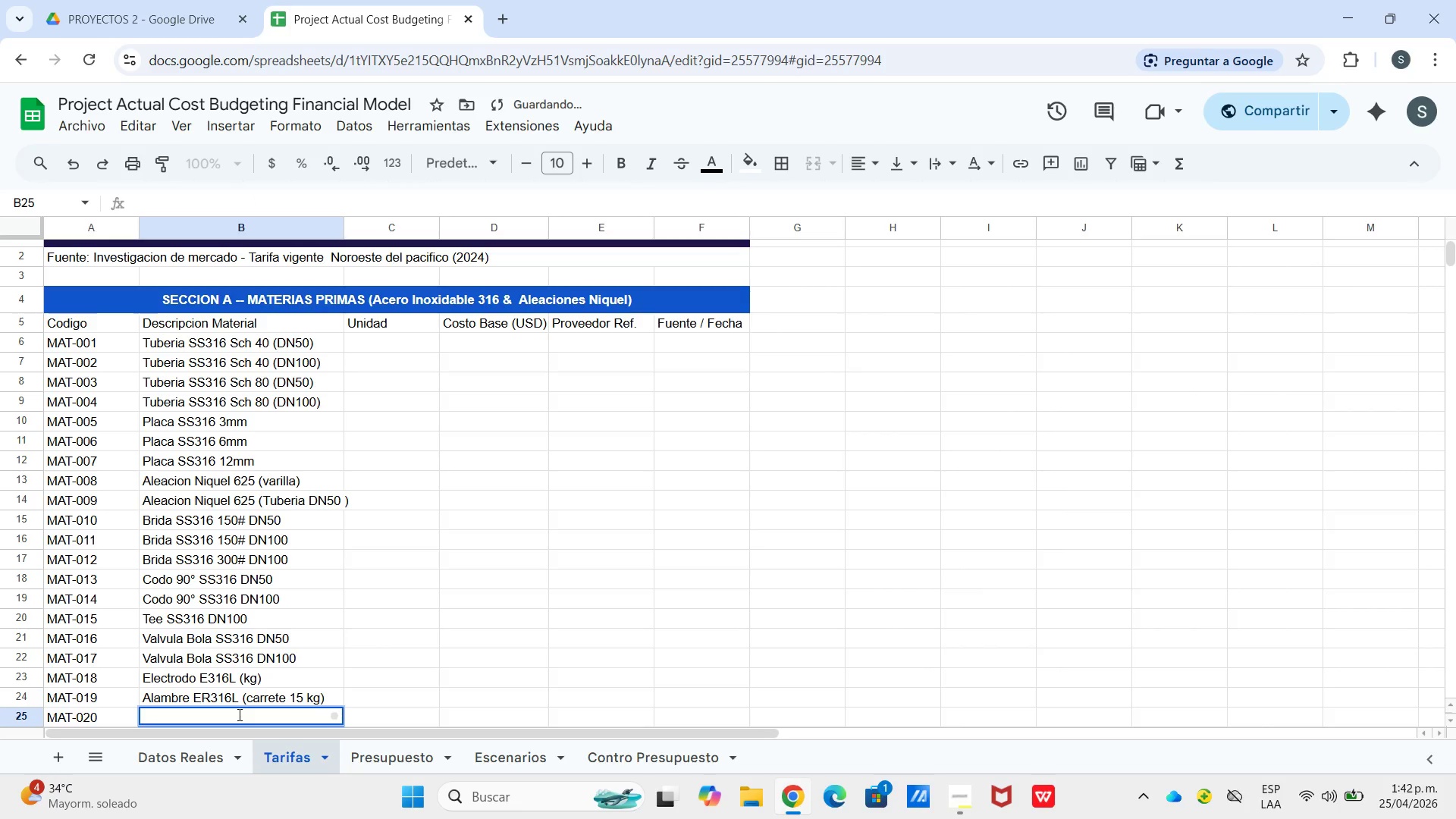 
type(Gas Argonn )
key(Backspace)
key(Backspace)
type( m3)
 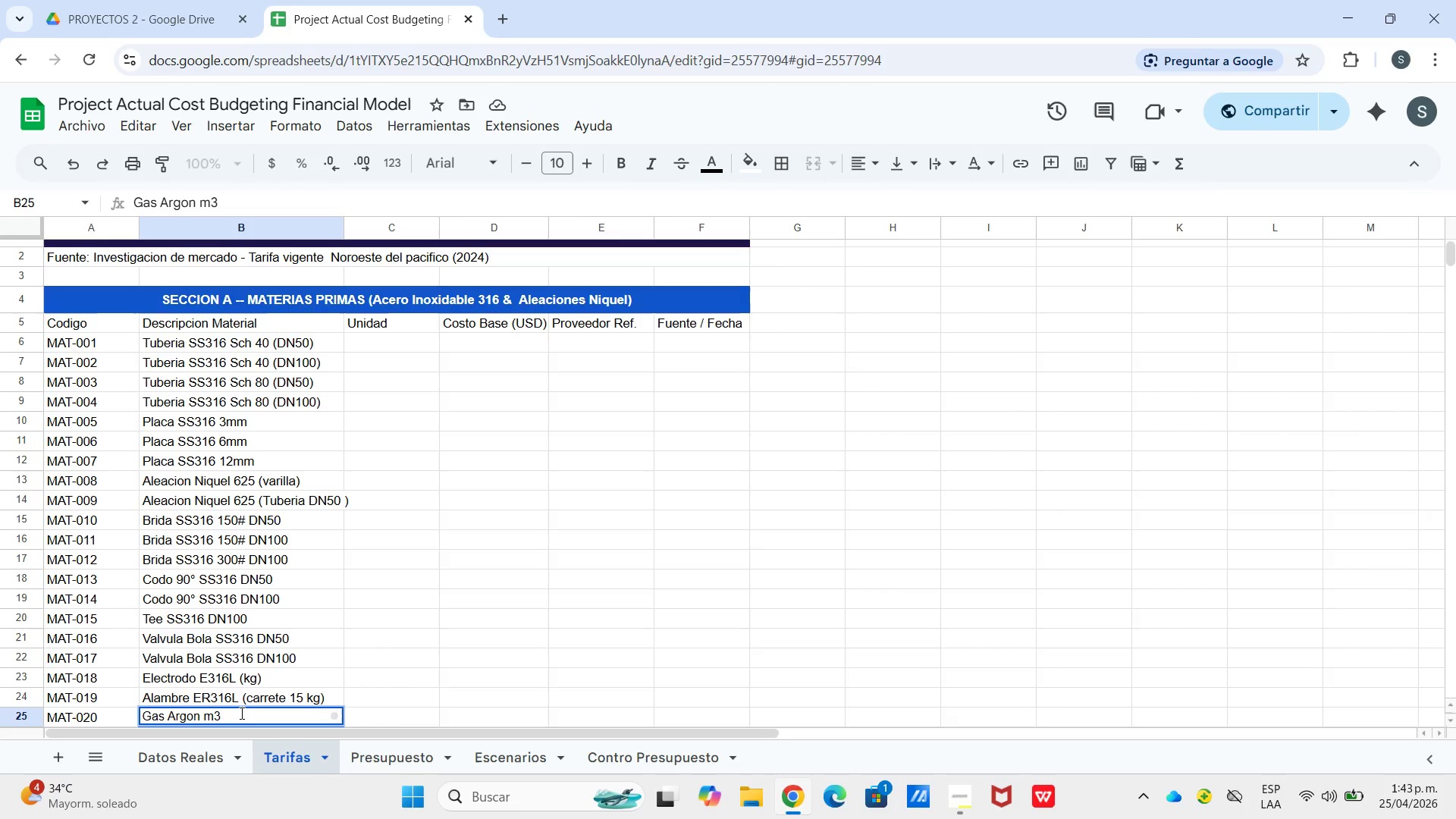 
key(Shift+9)
 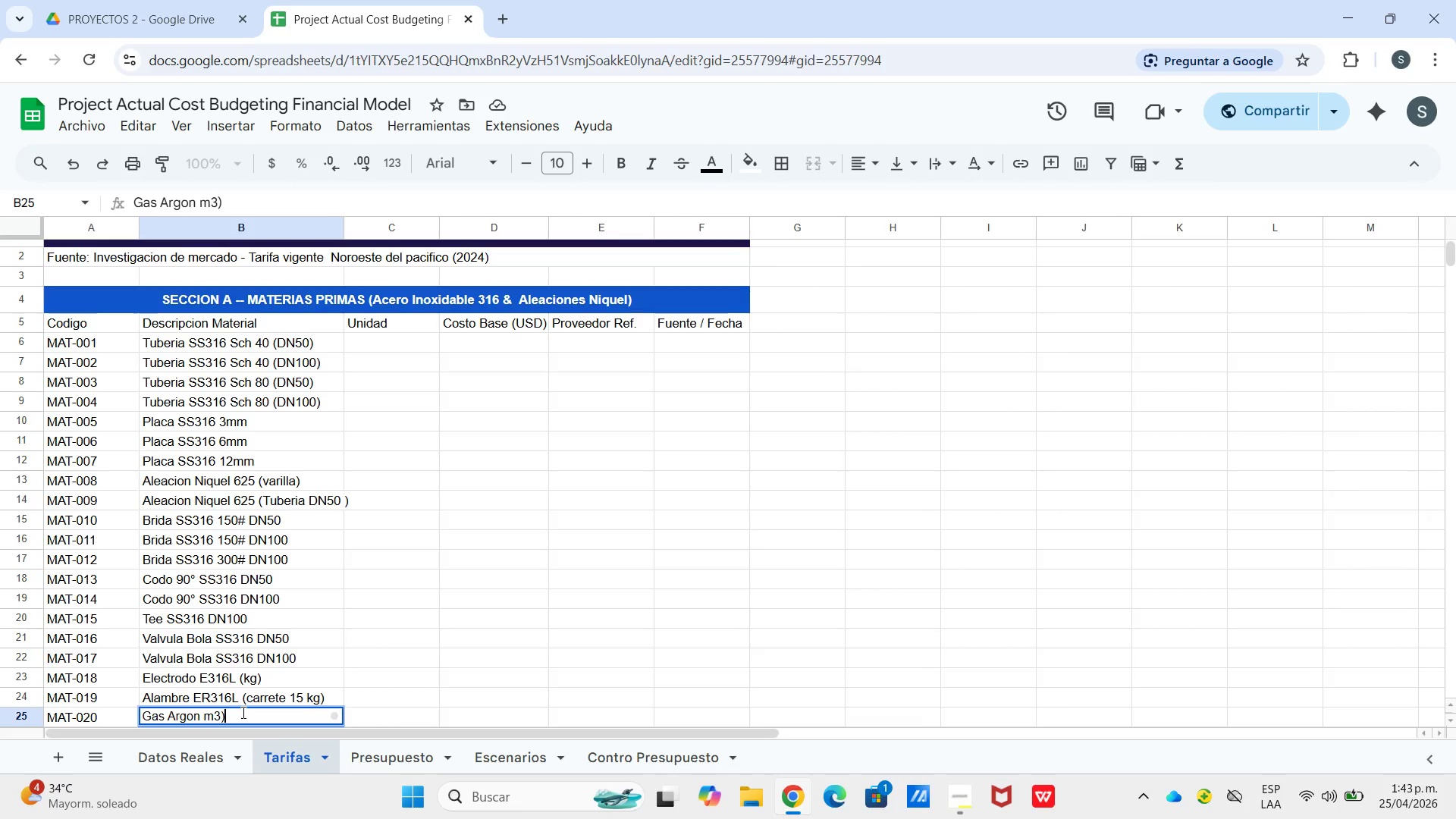 
key(ArrowLeft)
 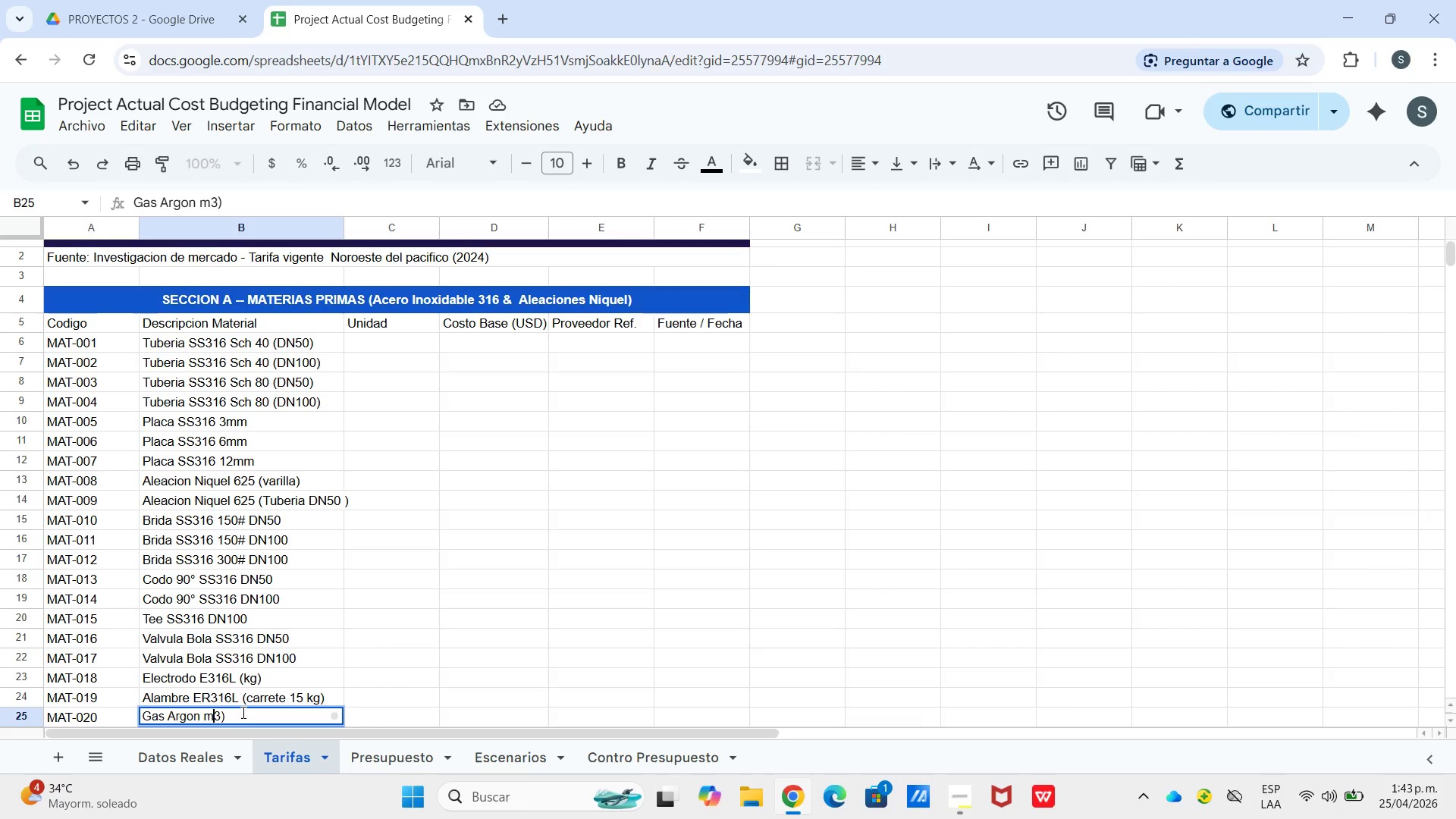 
key(ArrowLeft)
 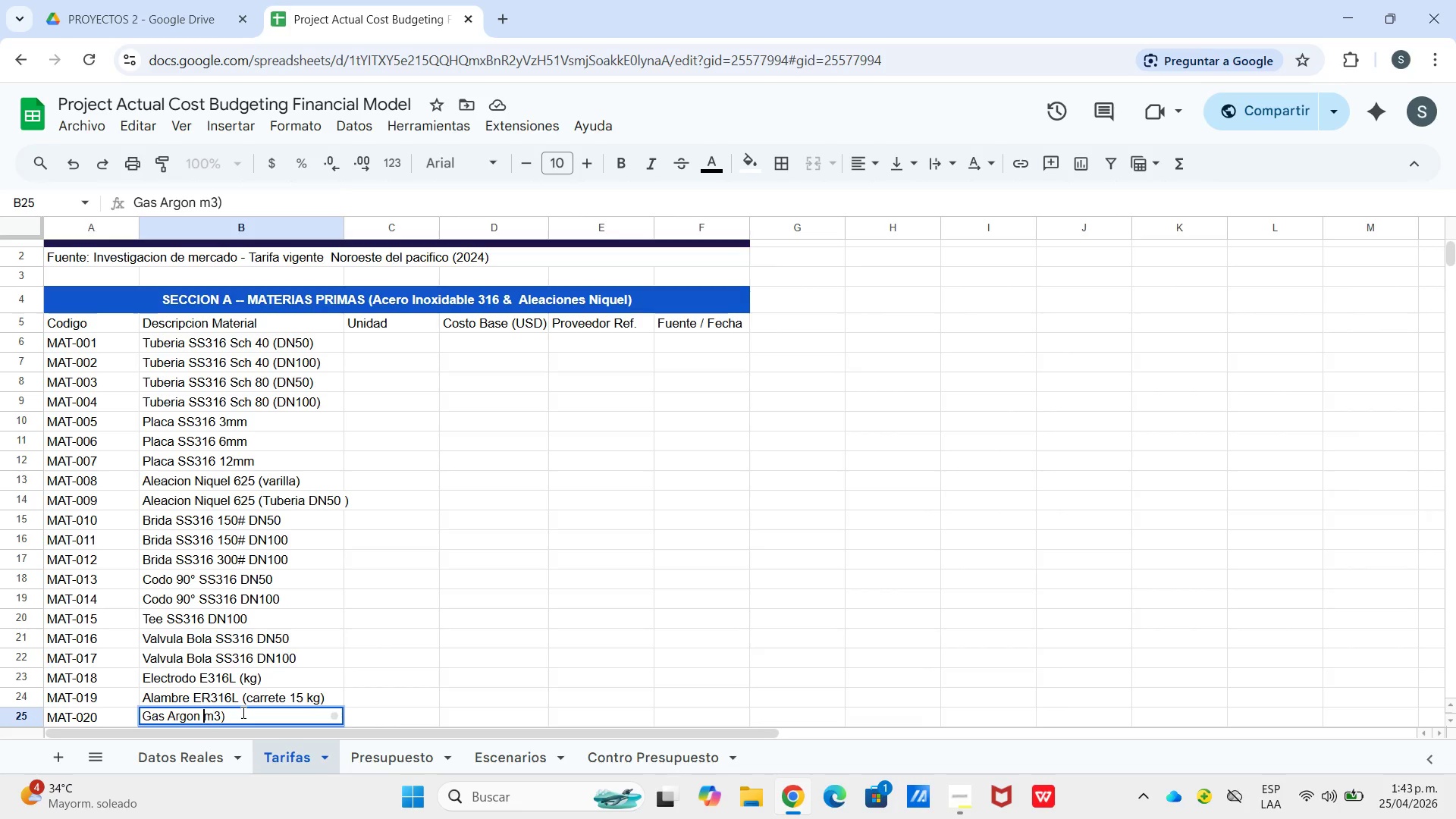 
key(ArrowLeft)
 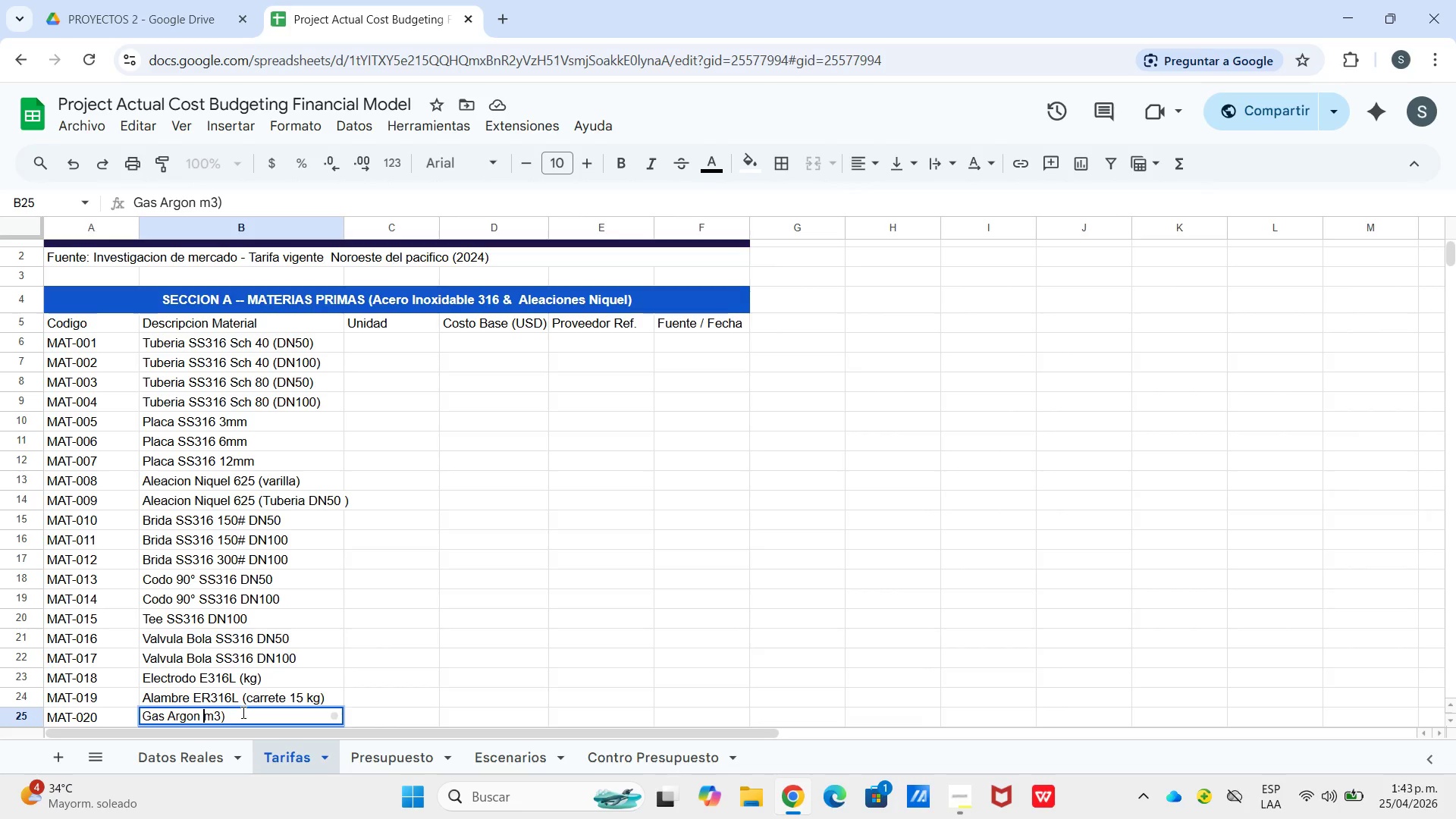 
key(Shift+8)
 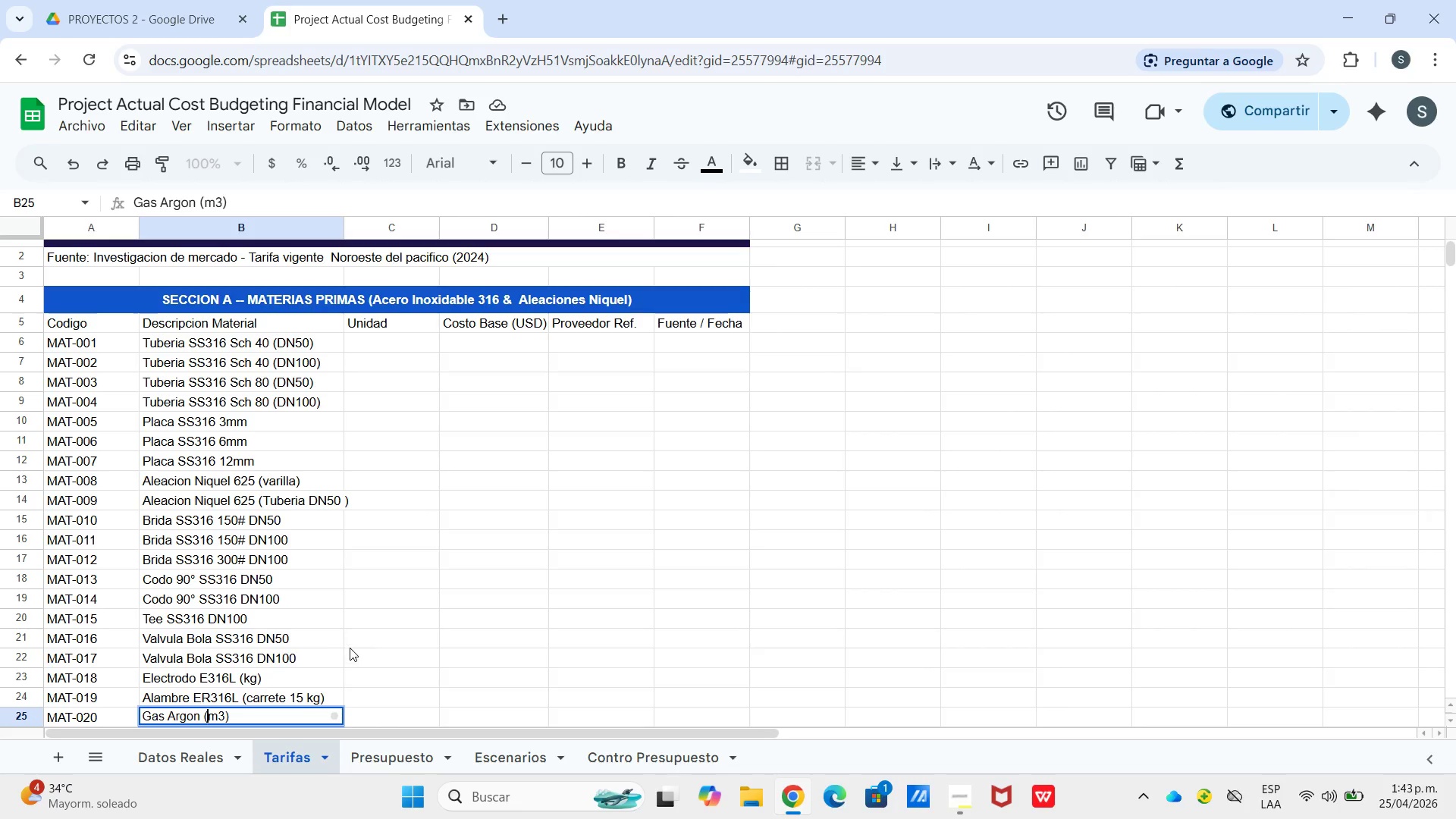 
left_click([464, 432])
 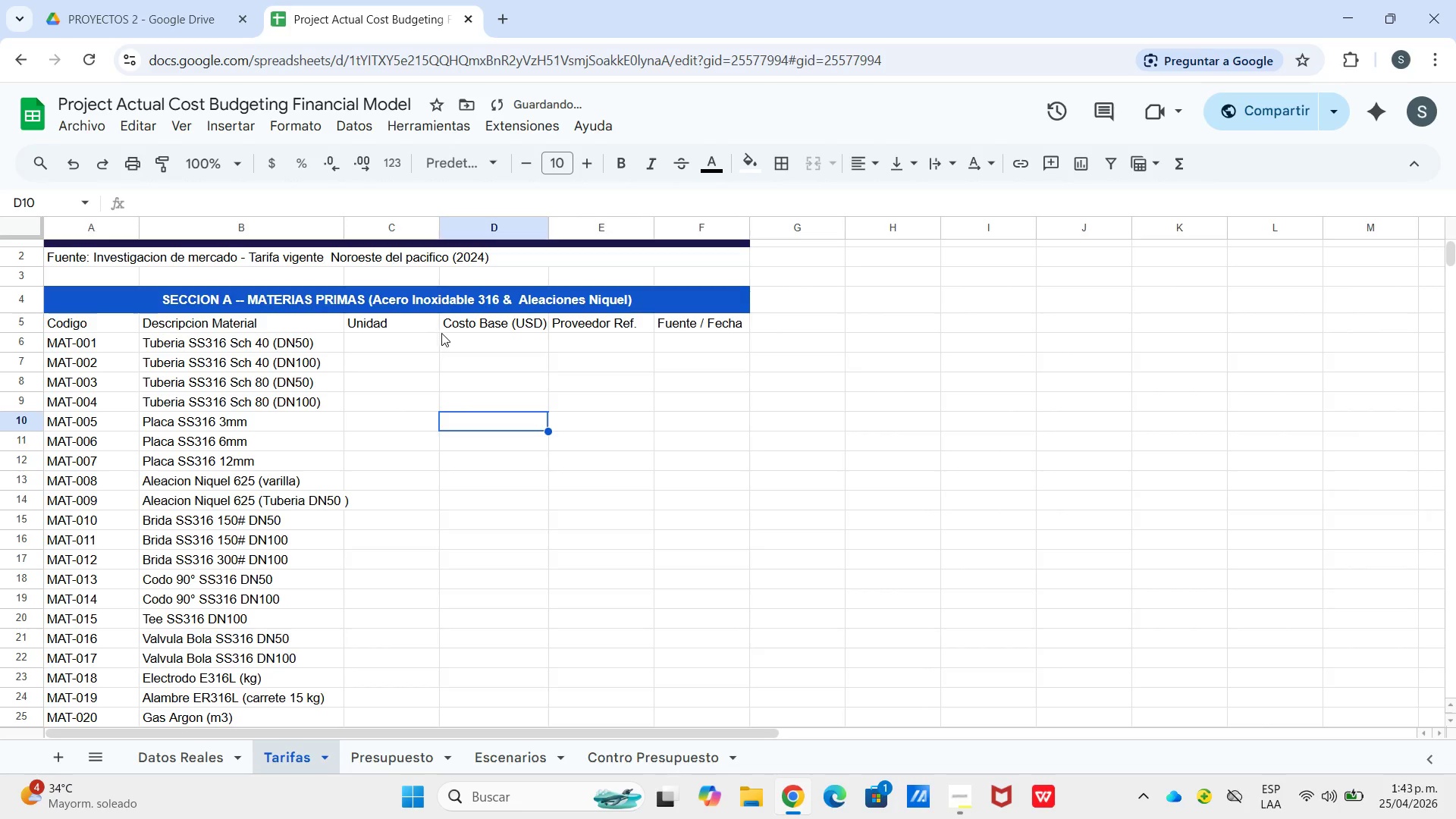 
left_click_drag(start_coordinate=[431, 333], to_coordinate=[426, 336])
 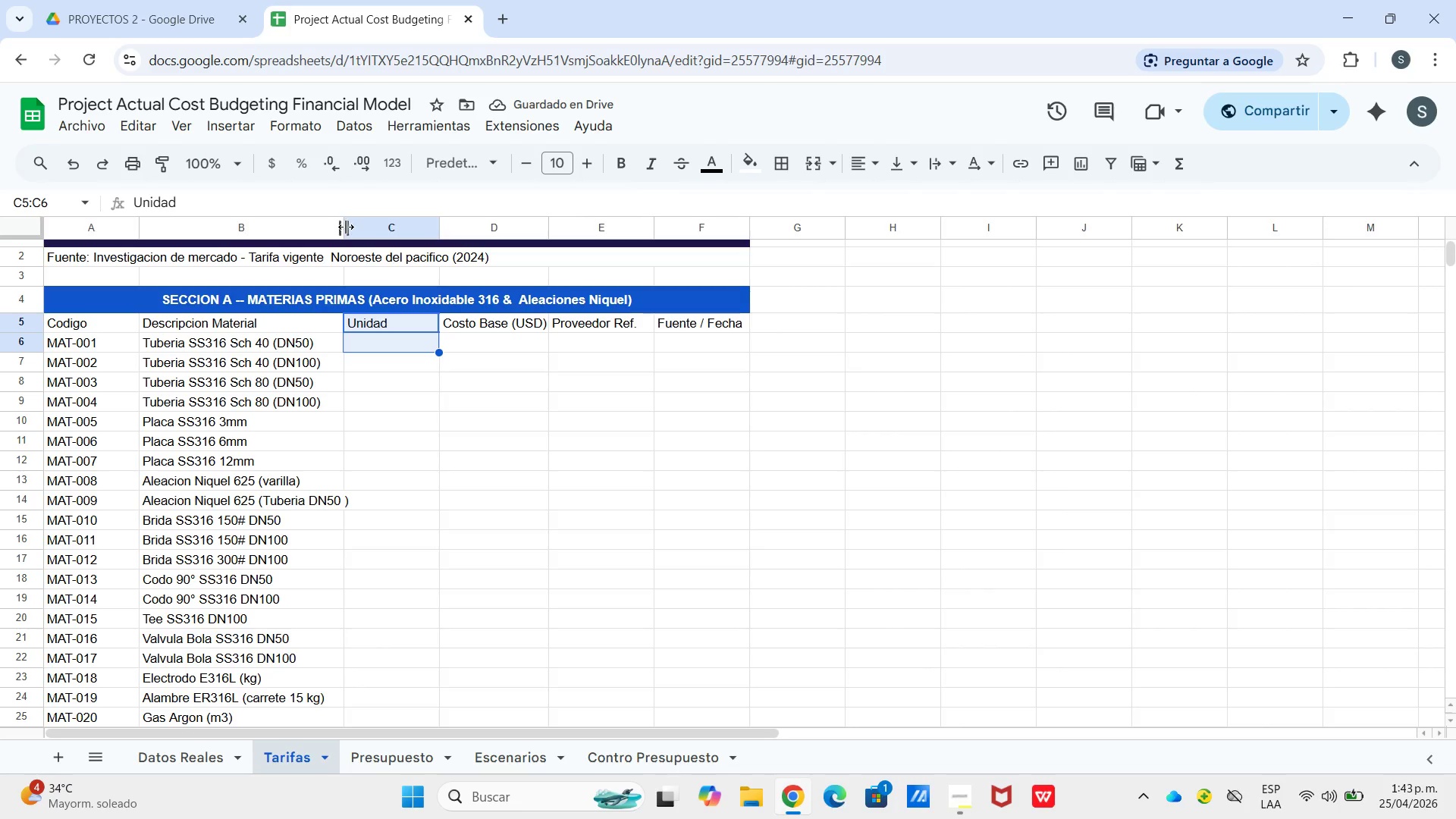 
left_click_drag(start_coordinate=[344, 227], to_coordinate=[371, 226])
 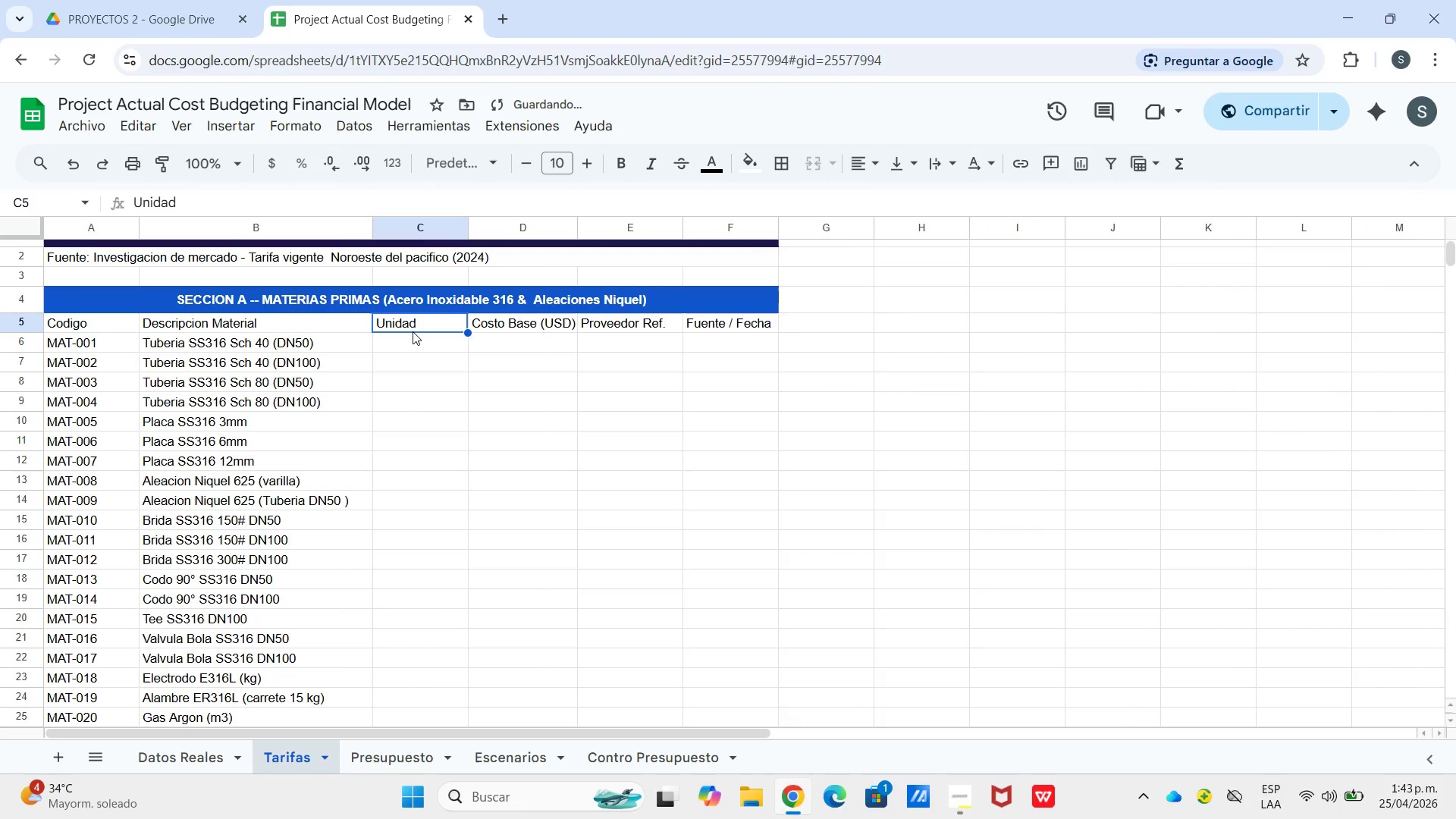 
double_click([406, 393])
 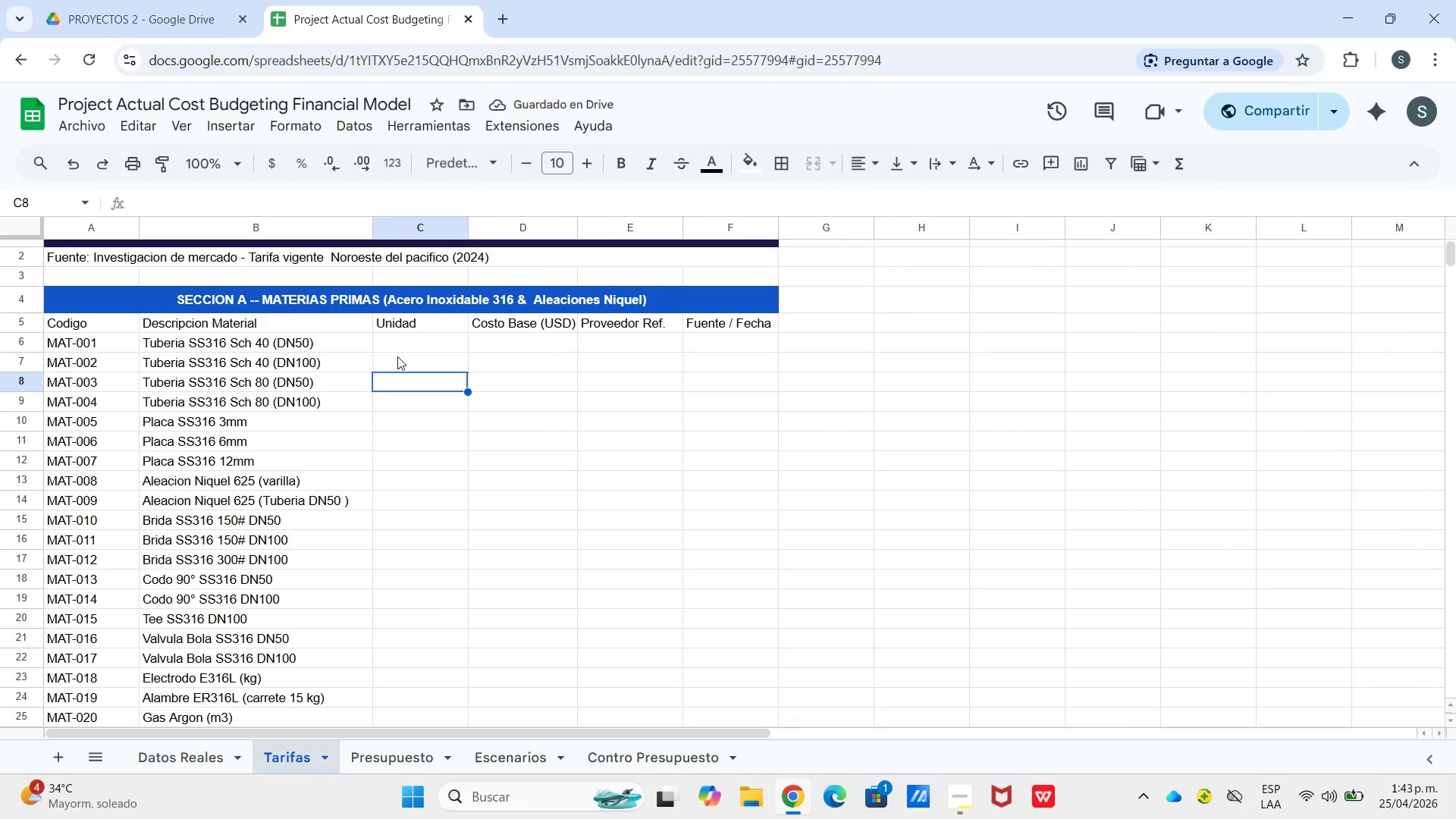 
left_click([397, 356])
 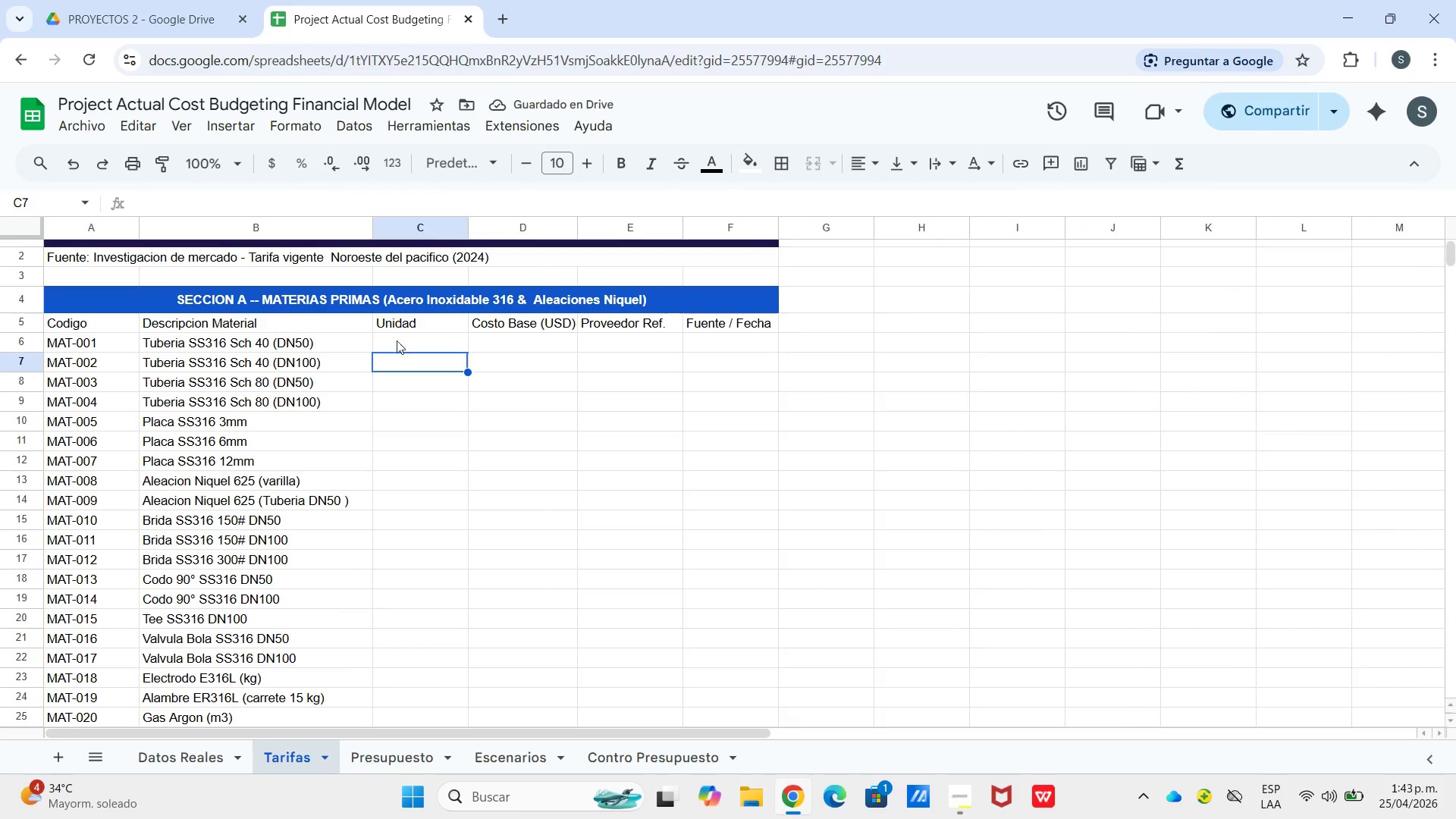 
left_click([397, 337])
 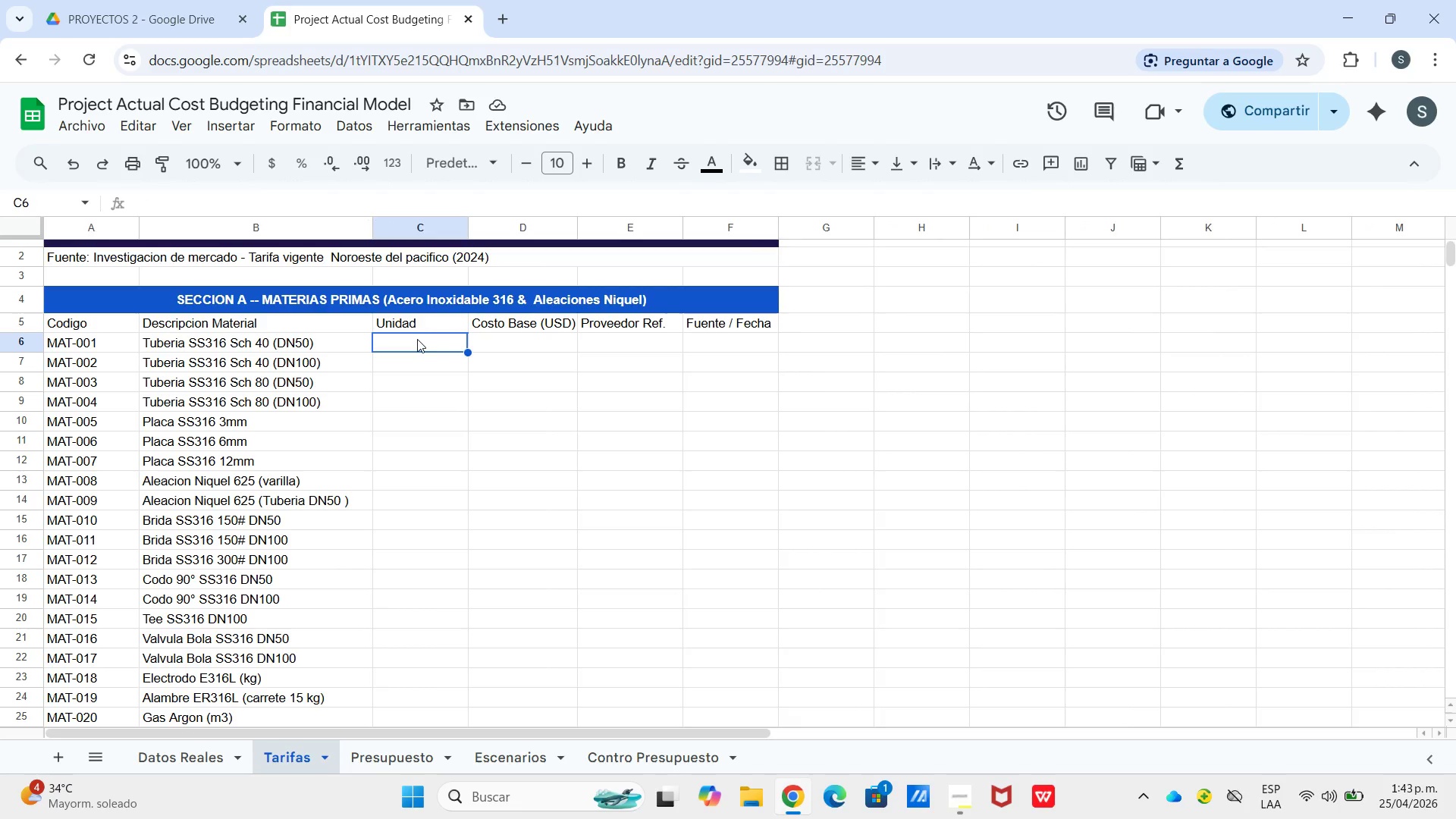 
key(M)
 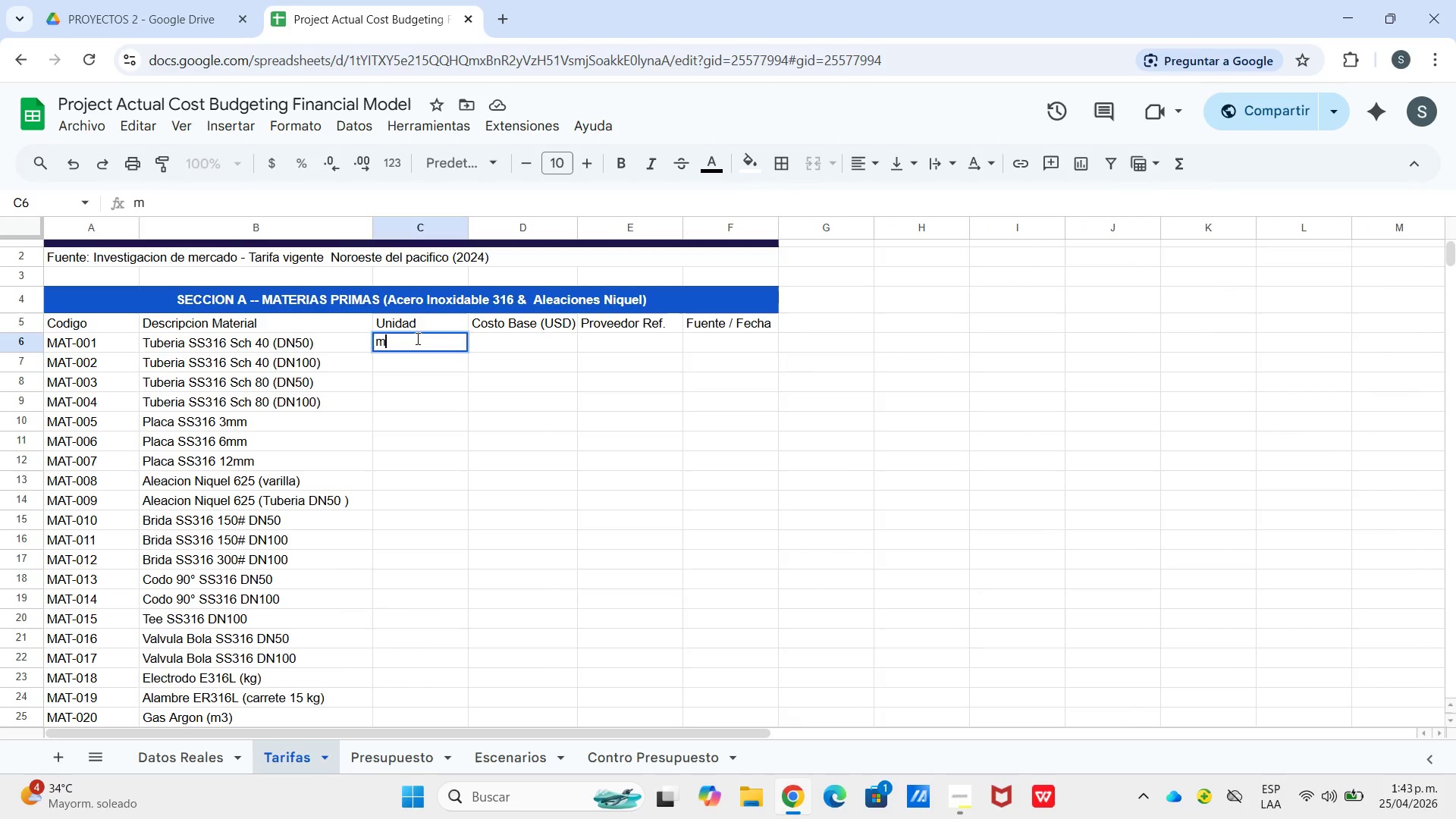 
key(Enter)
 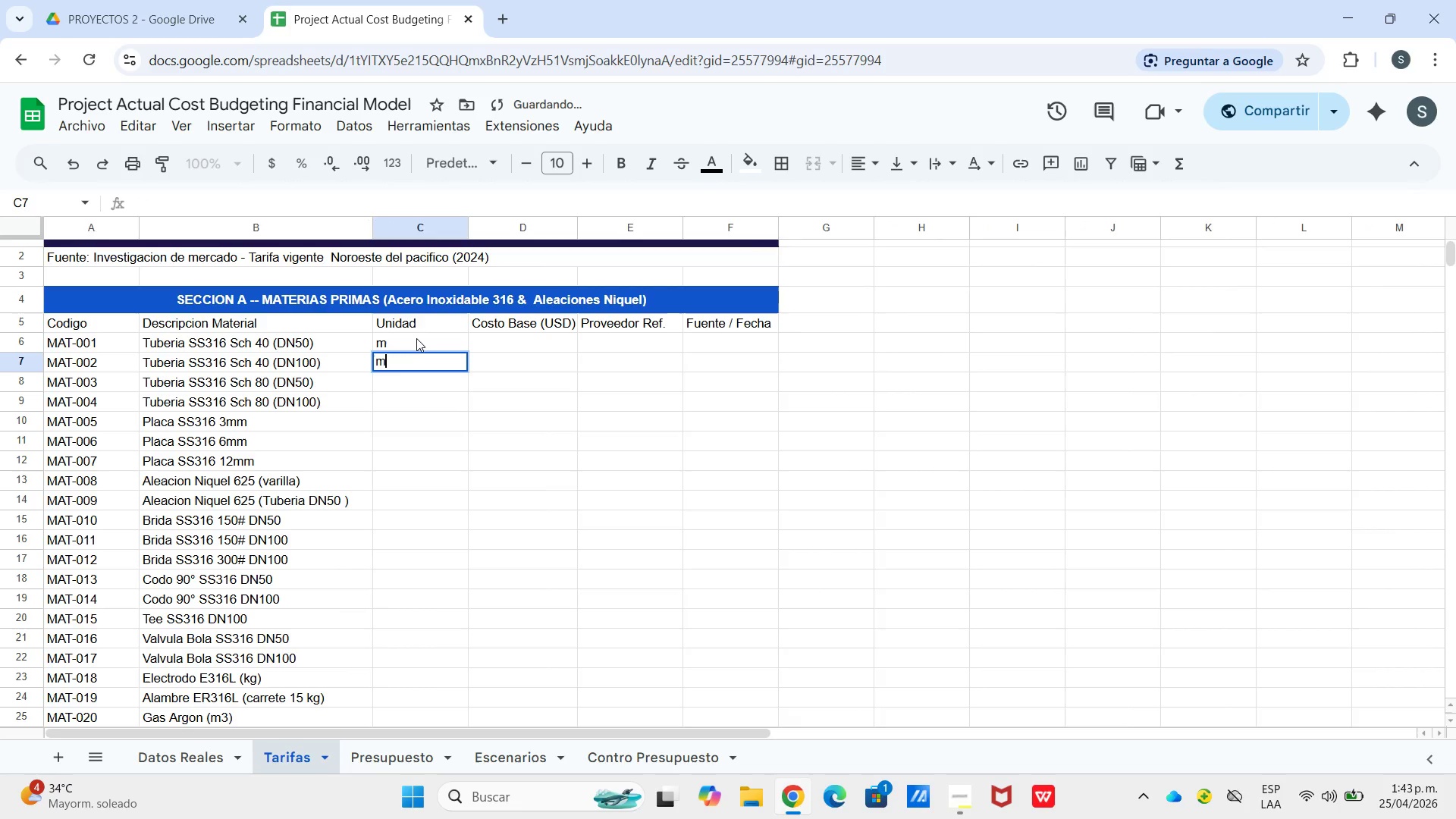 
key(M)
 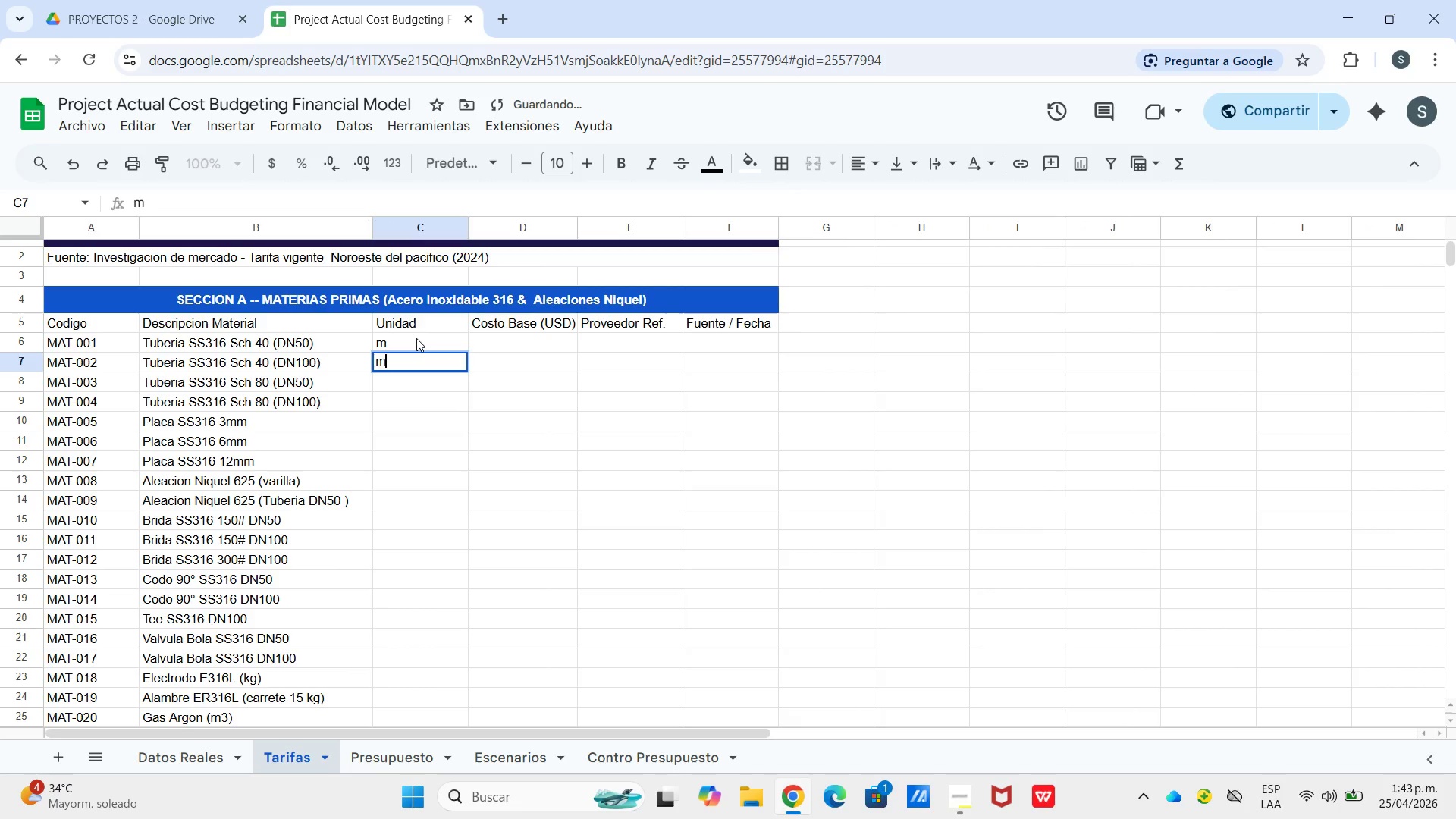 
key(Enter)
 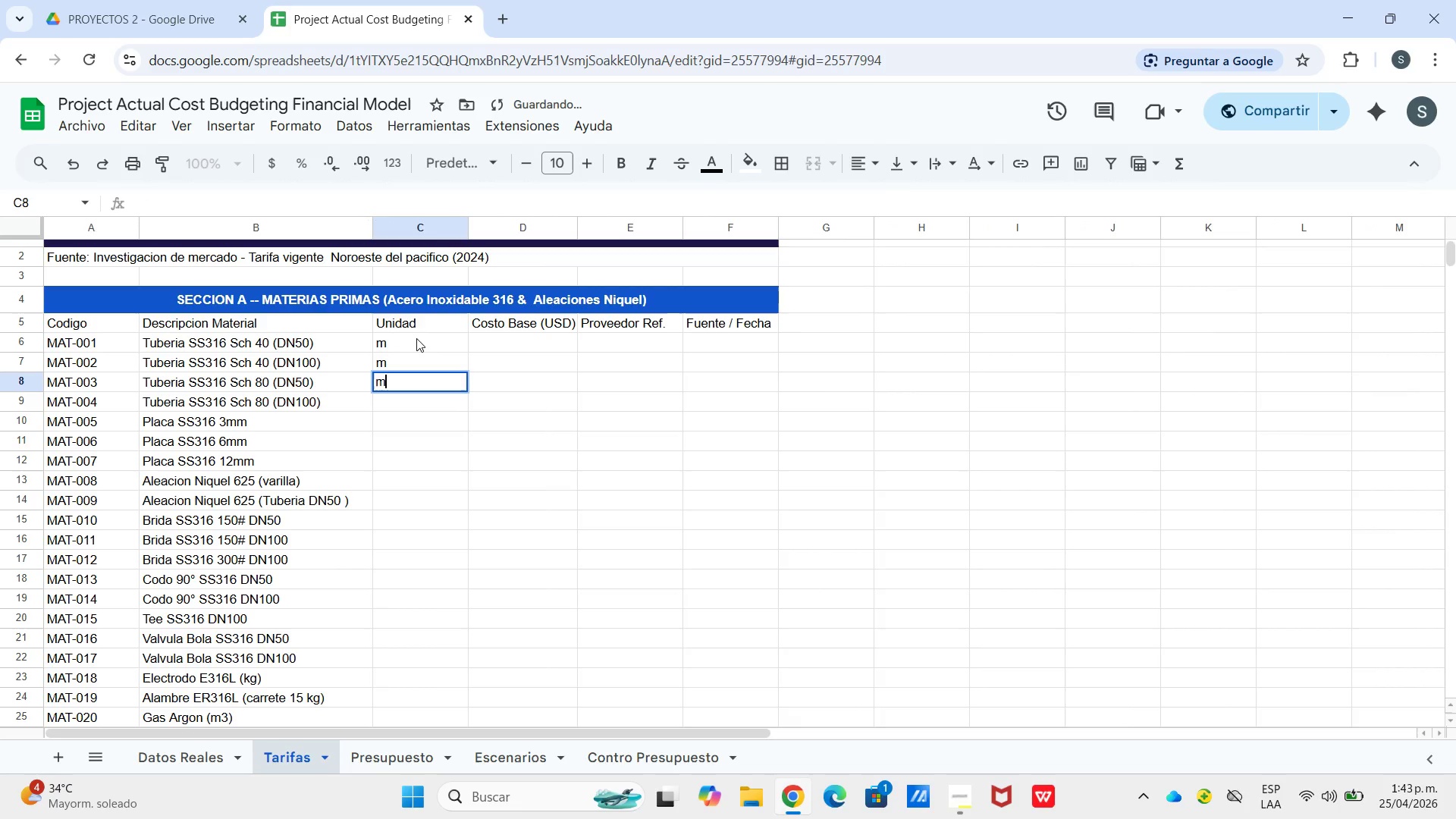 
key(M)
 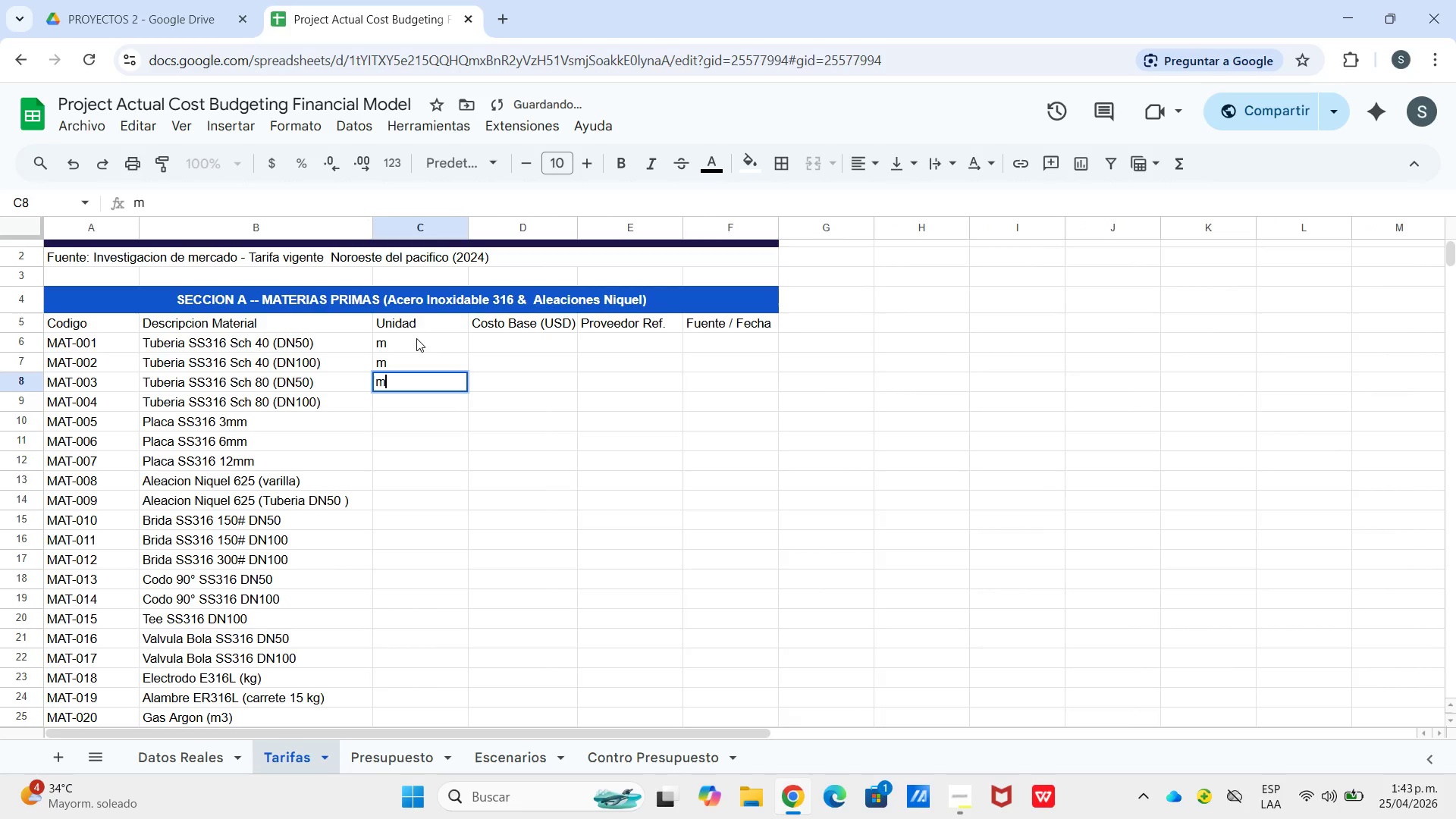 
key(Enter)
 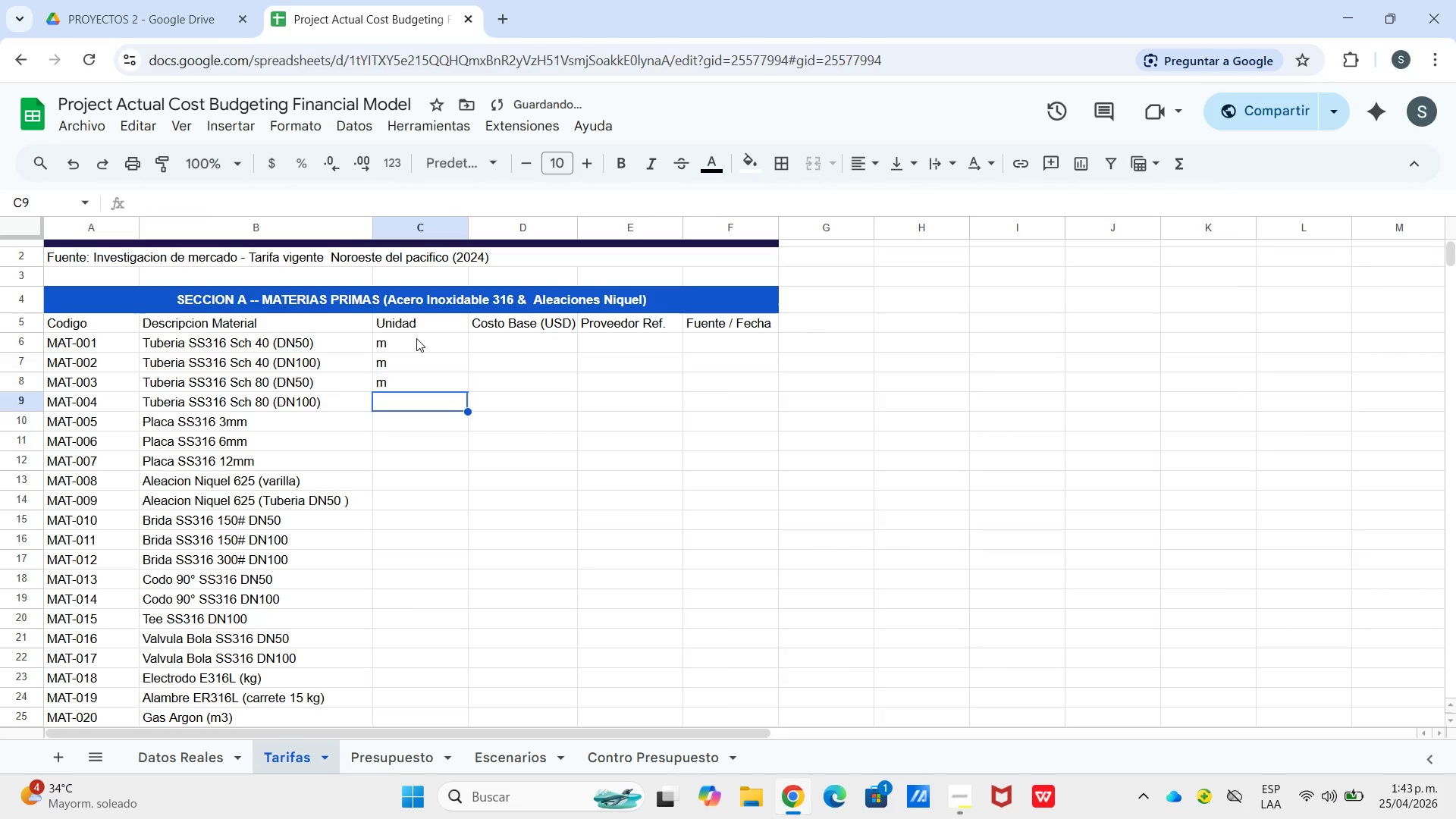 
key(M)
 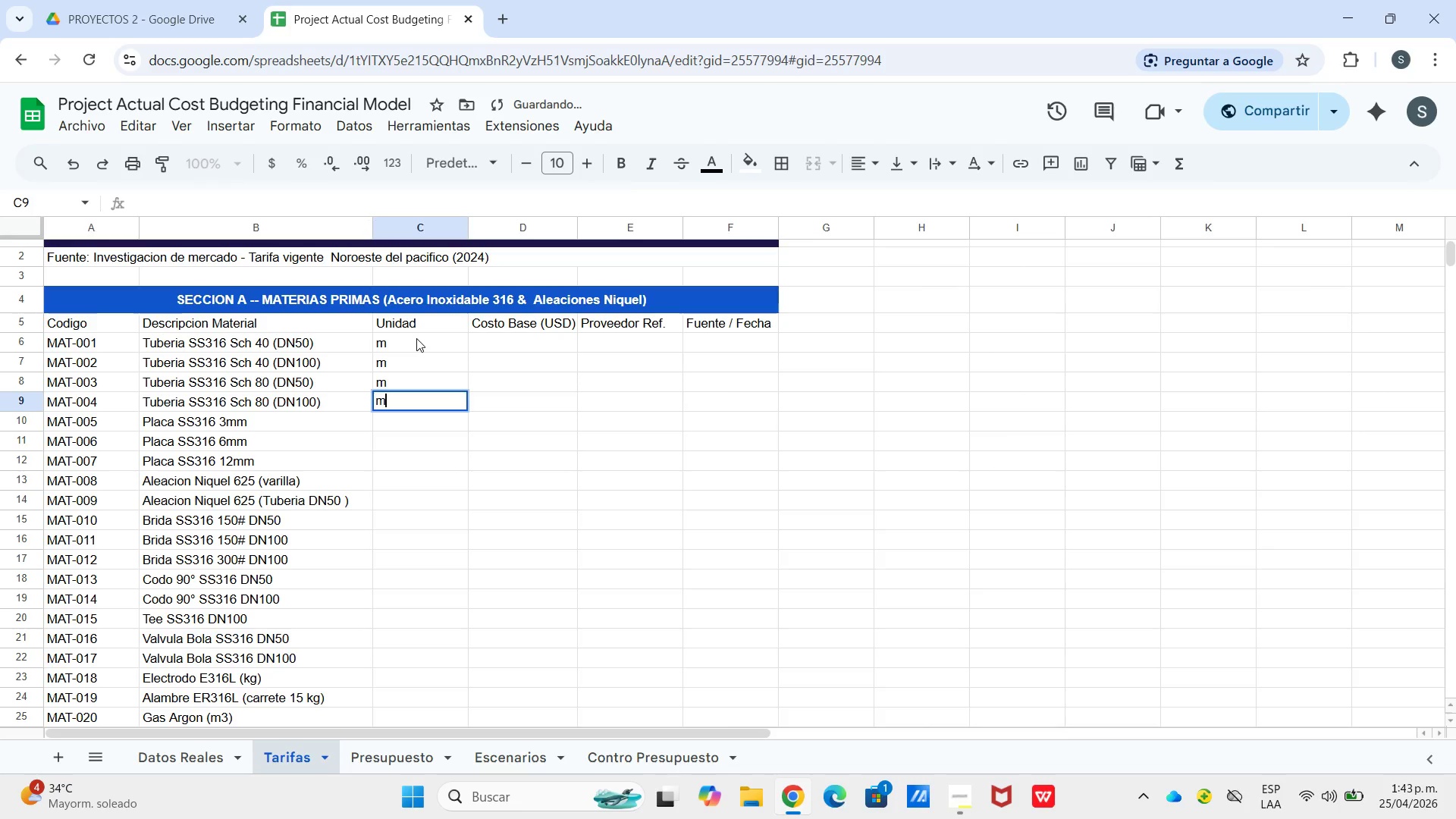 
key(Enter)
 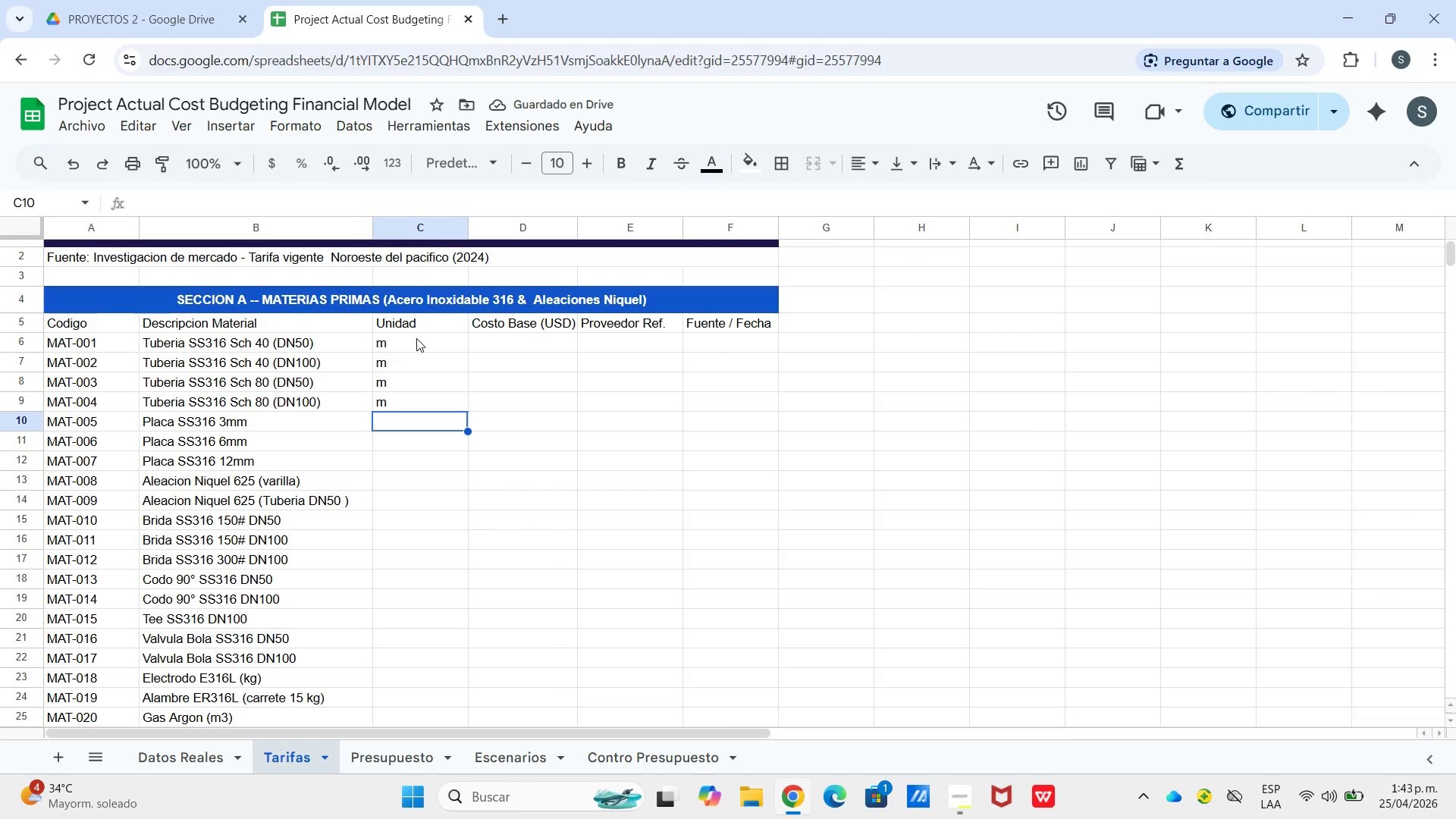 
type(kg)
 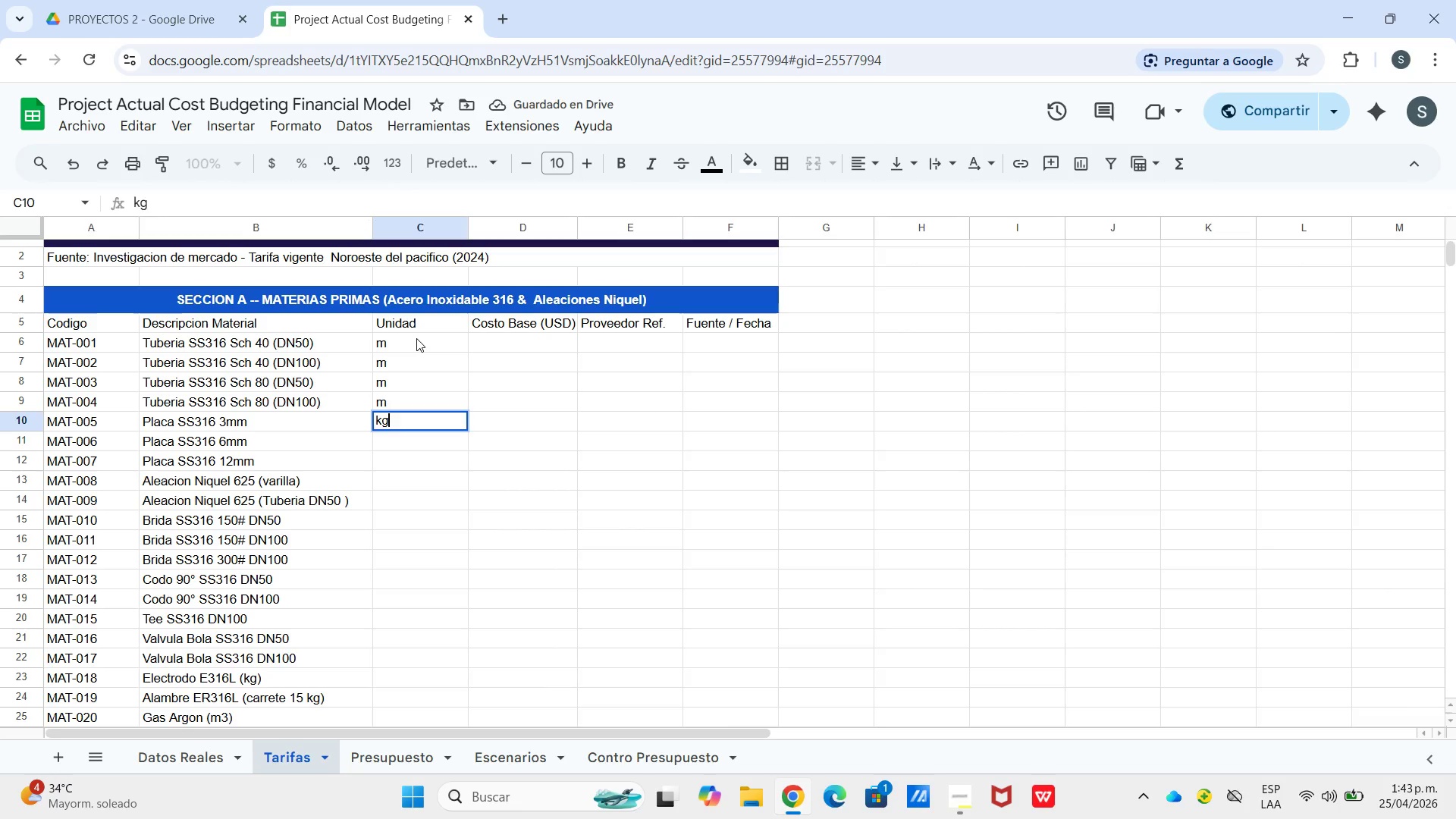 
key(Enter)
 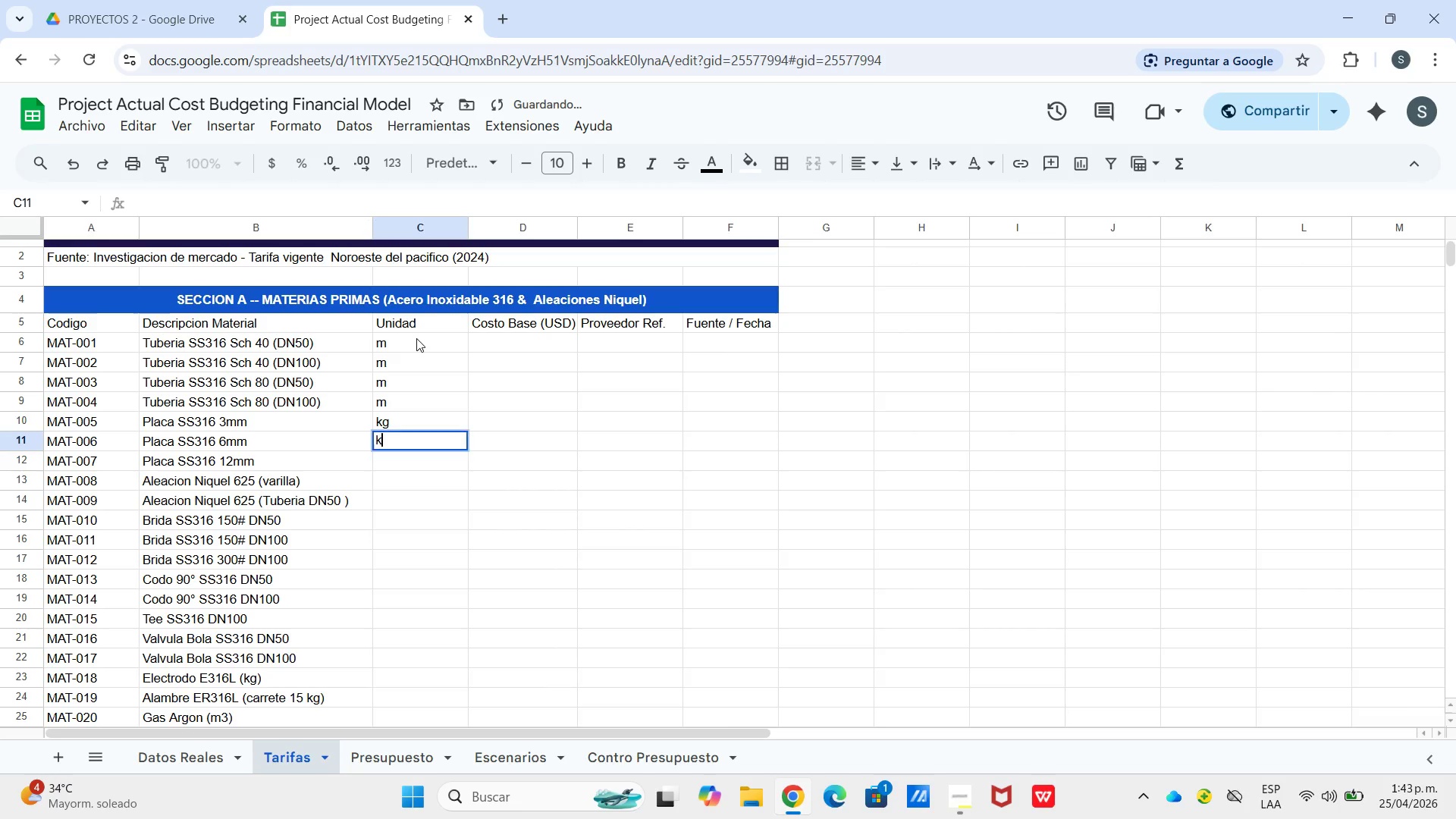 
type(kg)
 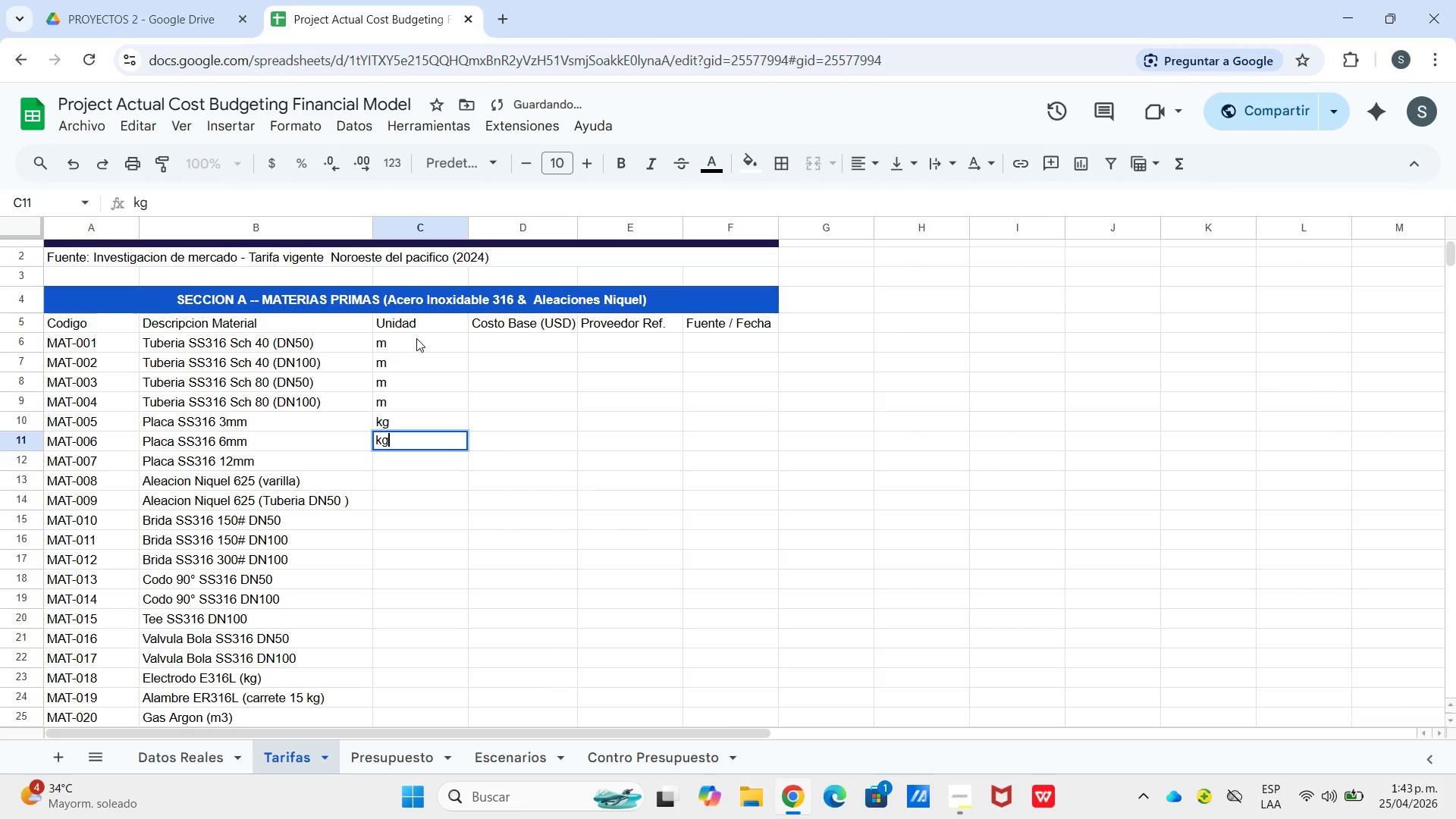 
key(Enter)
 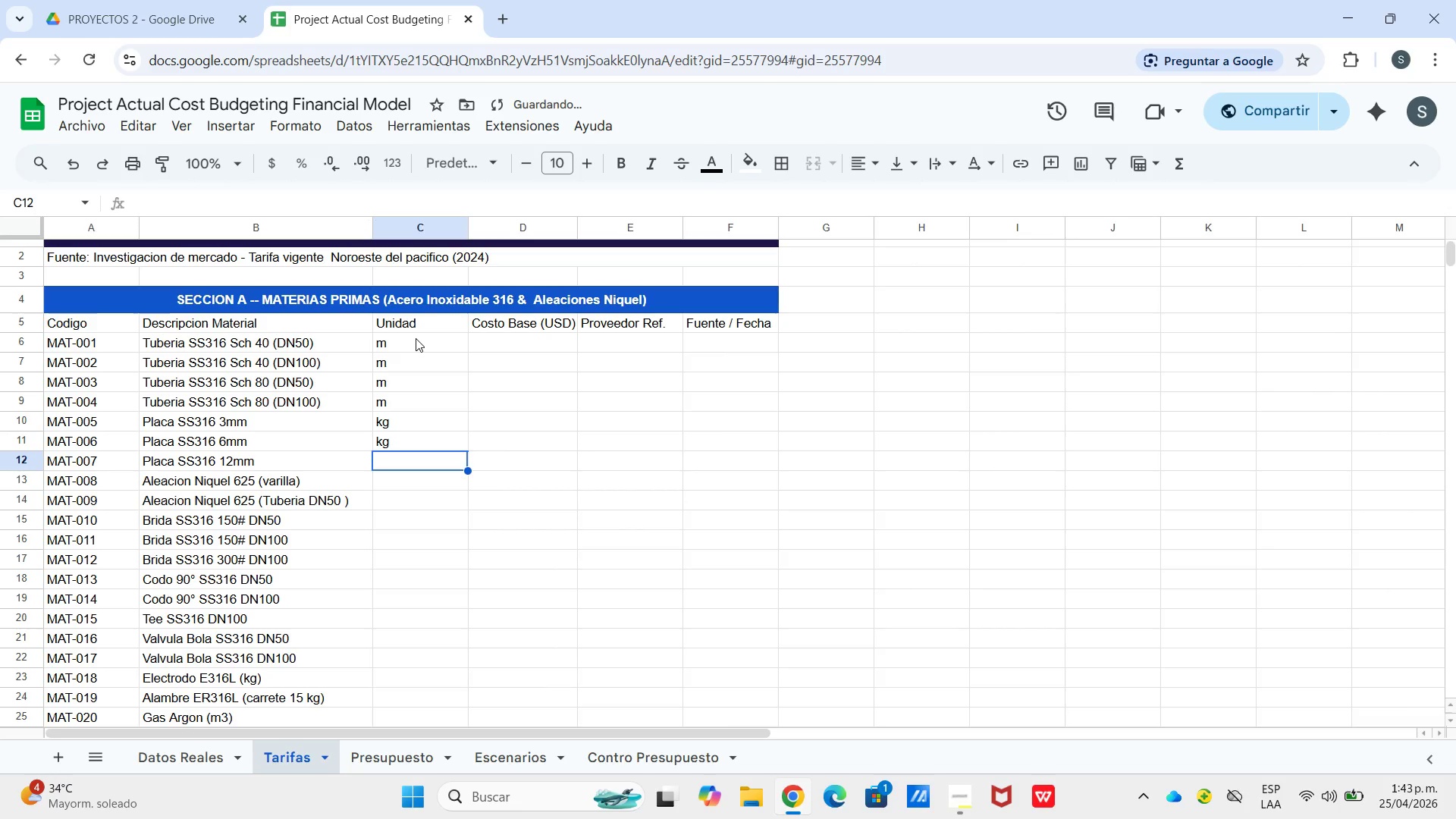 
type(kg)
 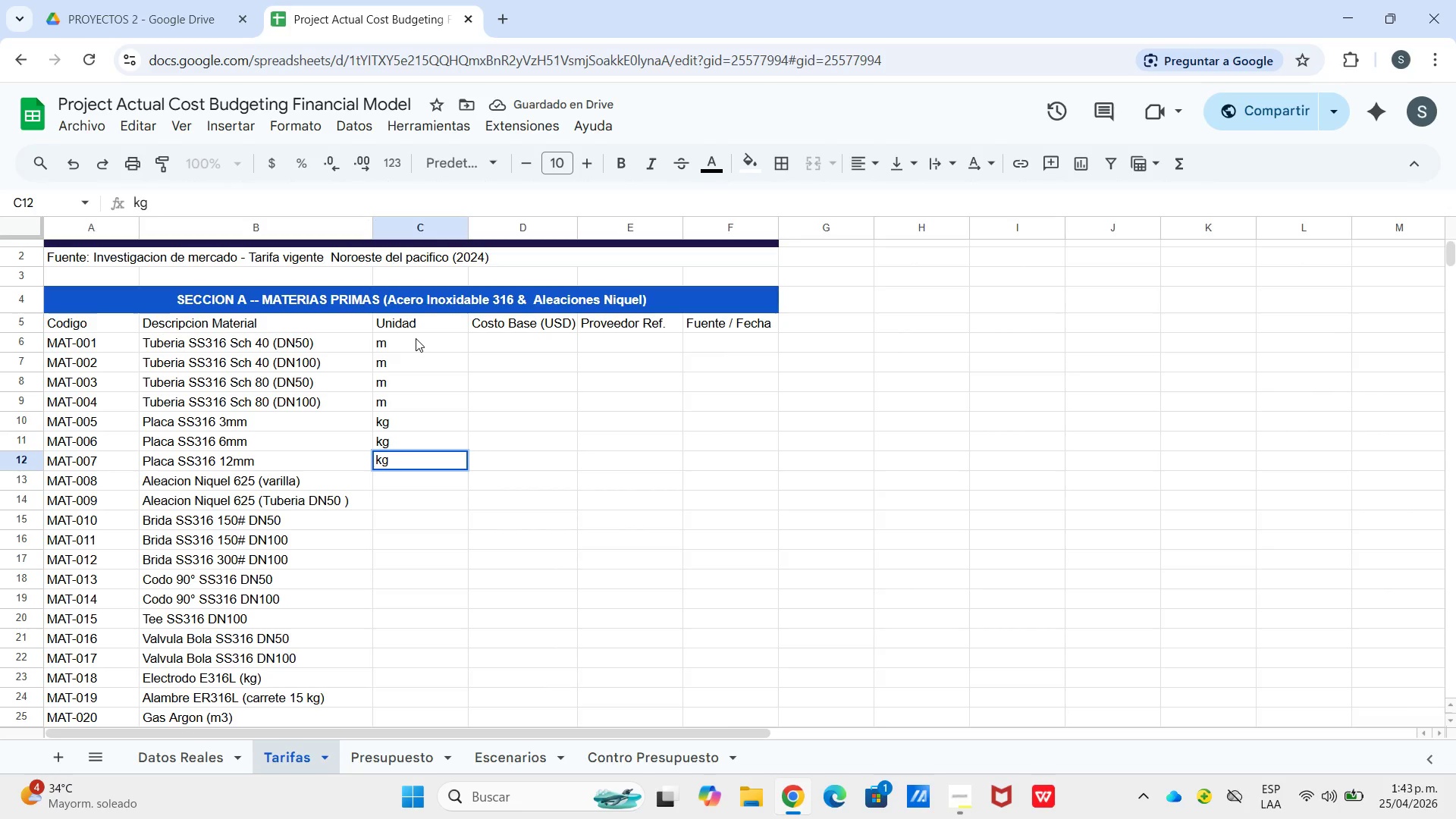 
key(Enter)
 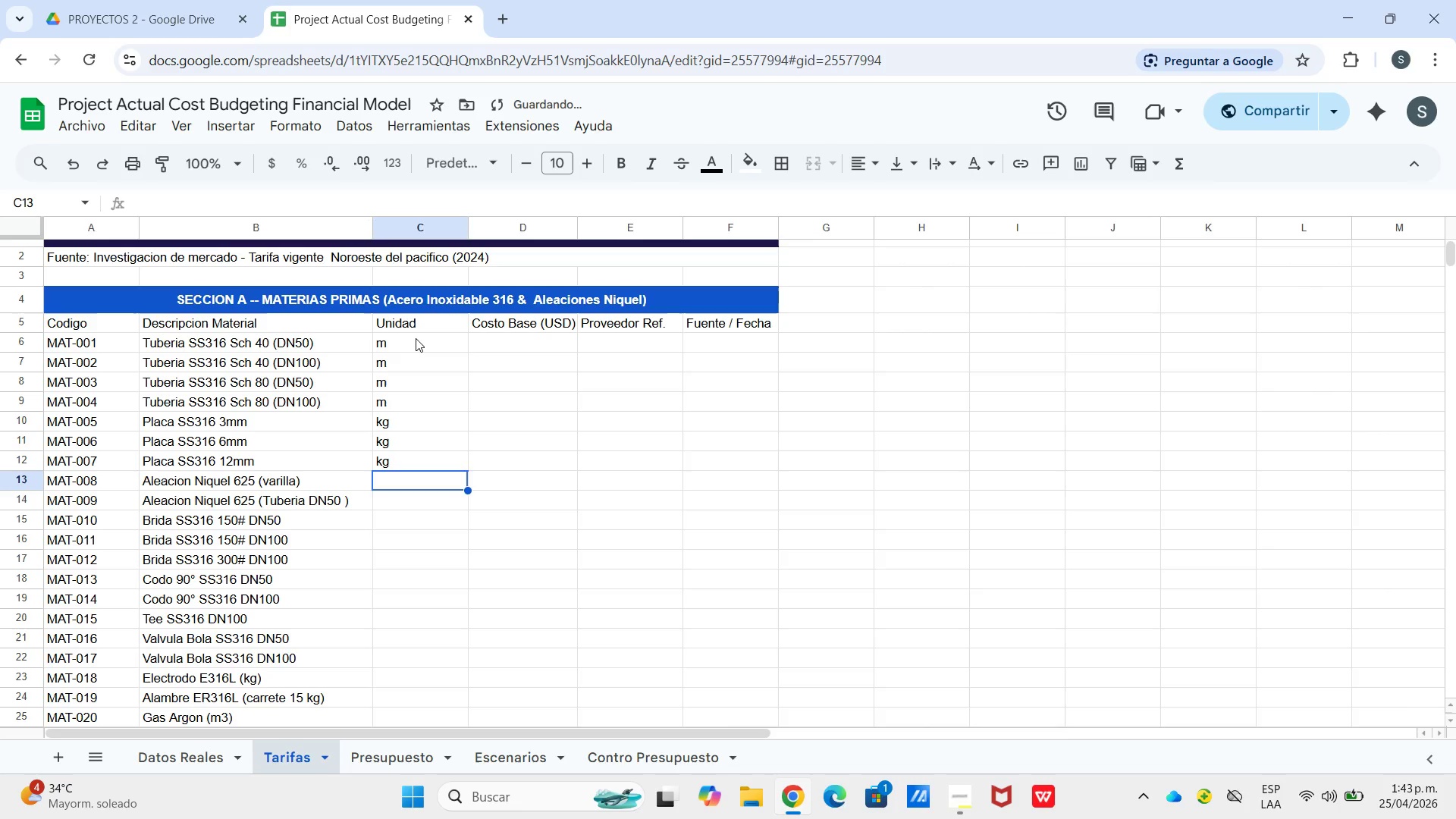 
type(kg)
 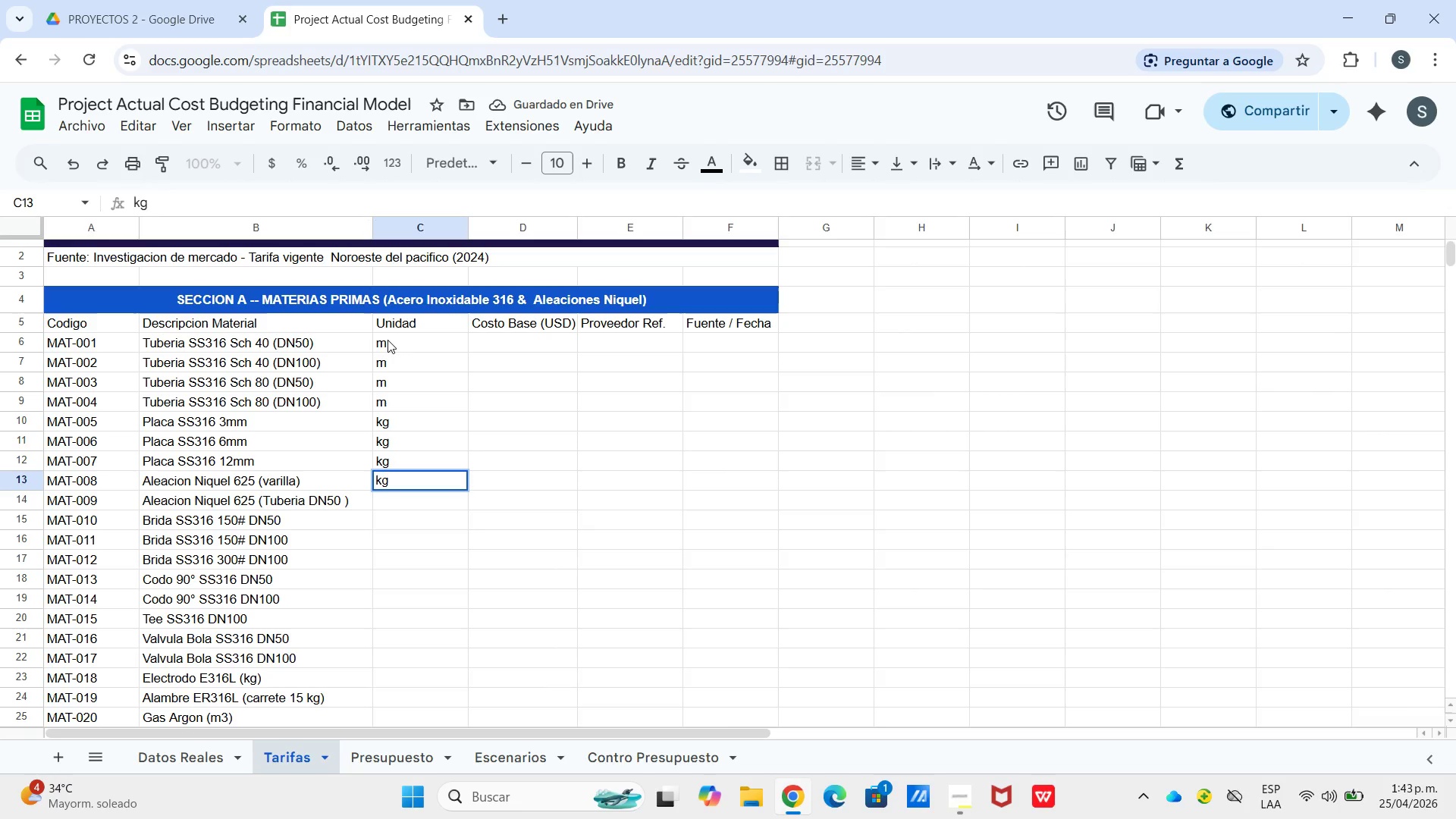 
key(Enter)
 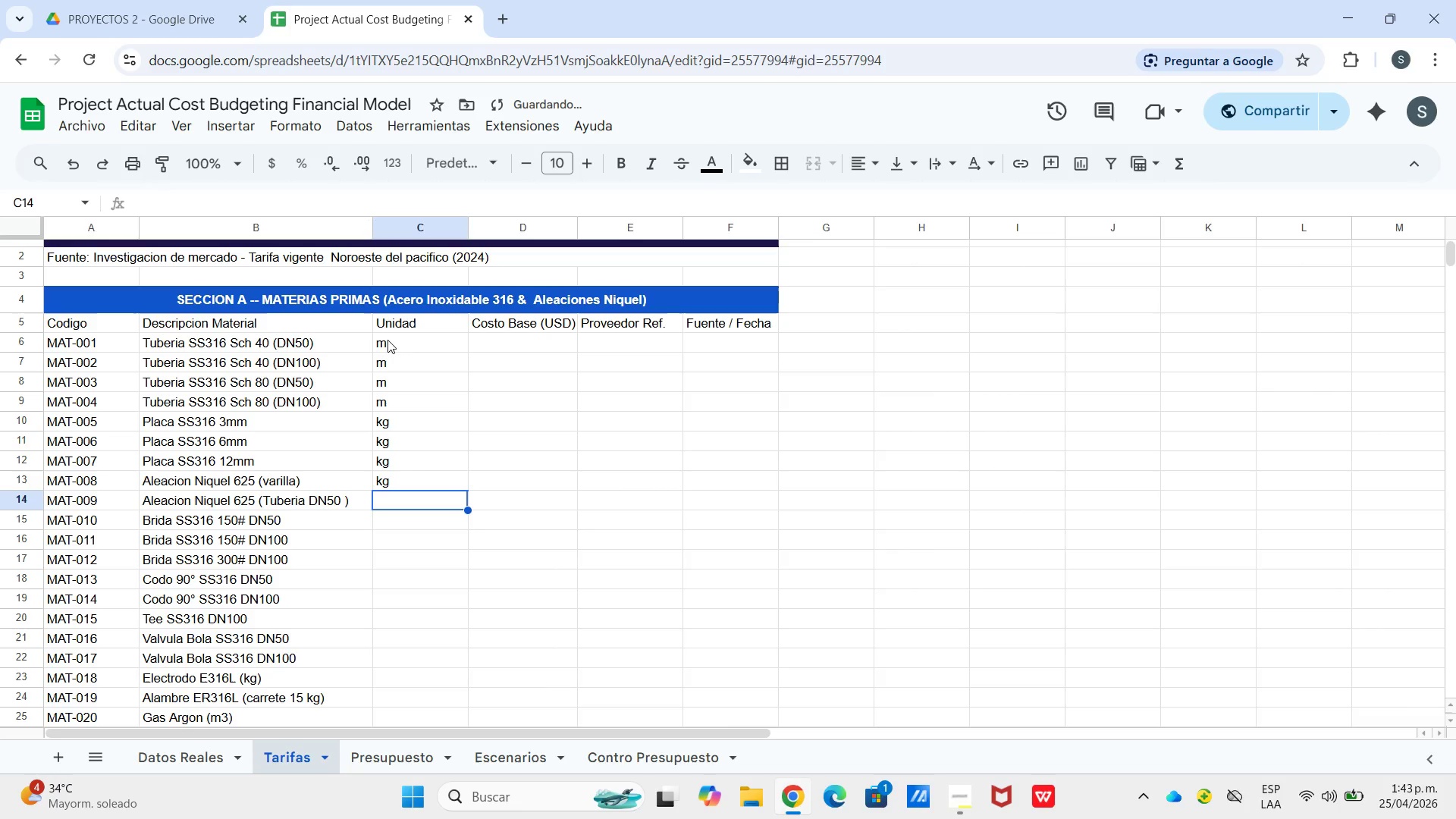 
key(M)
 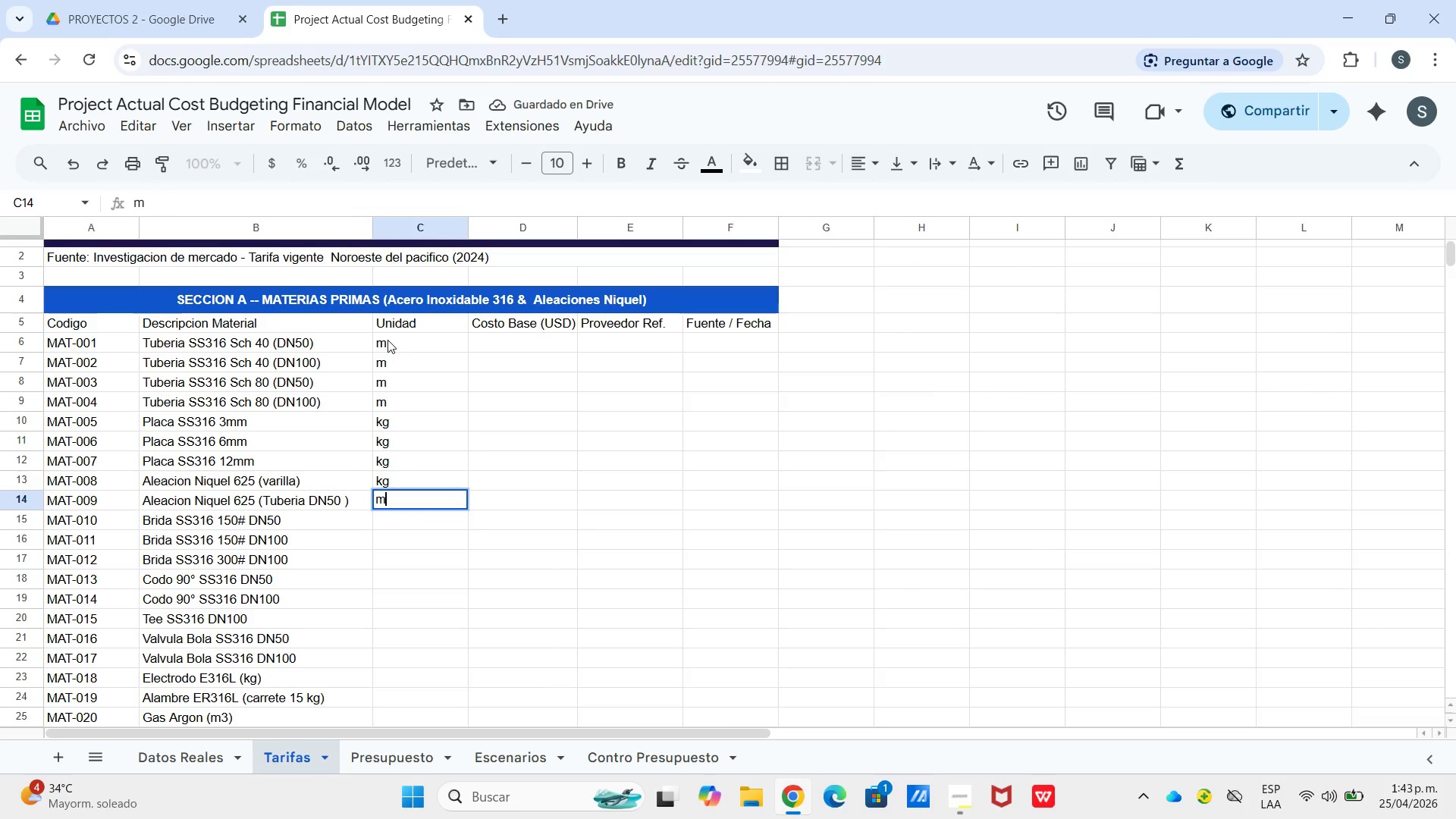 
key(Enter)
 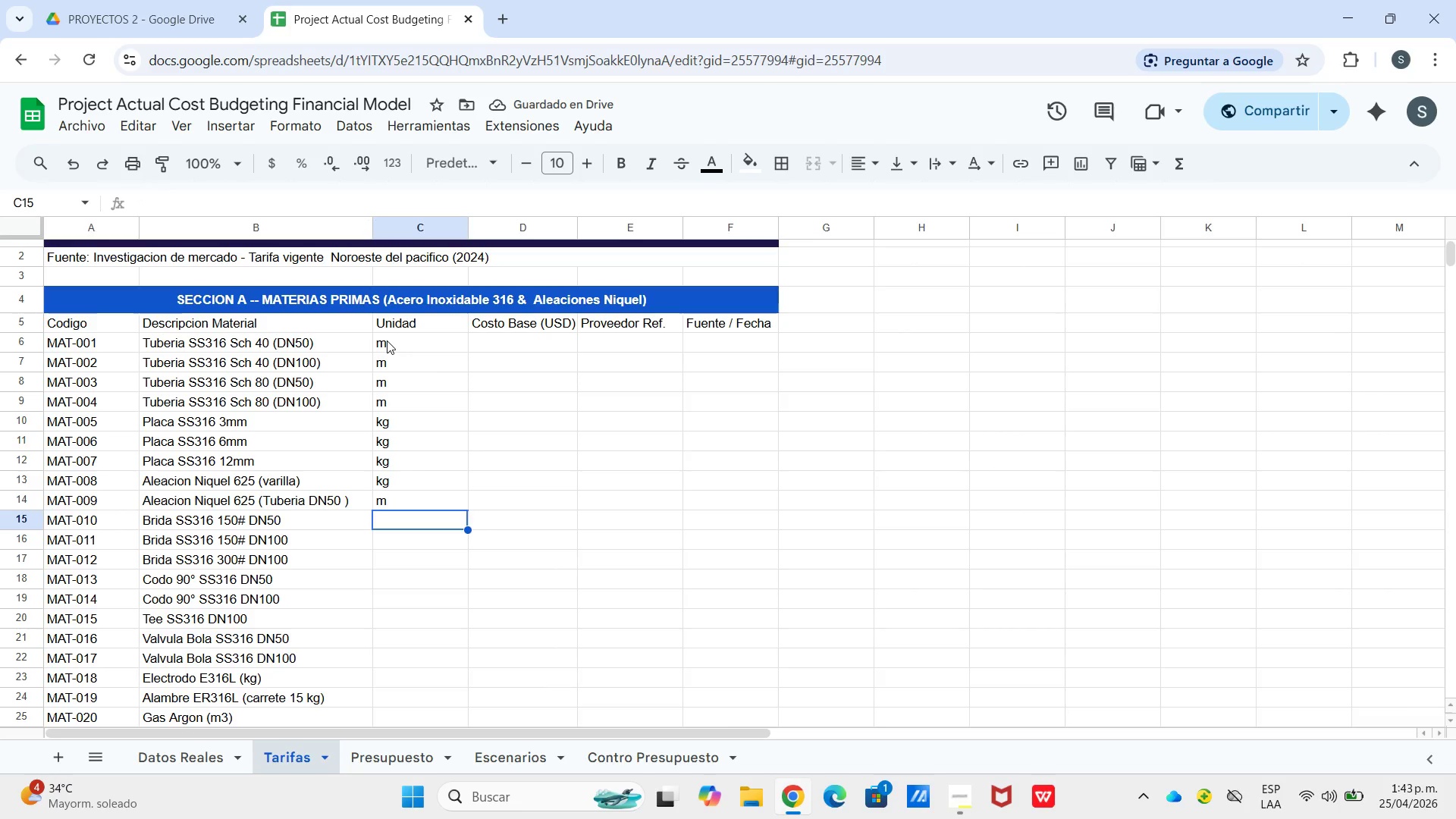 
key(U)
 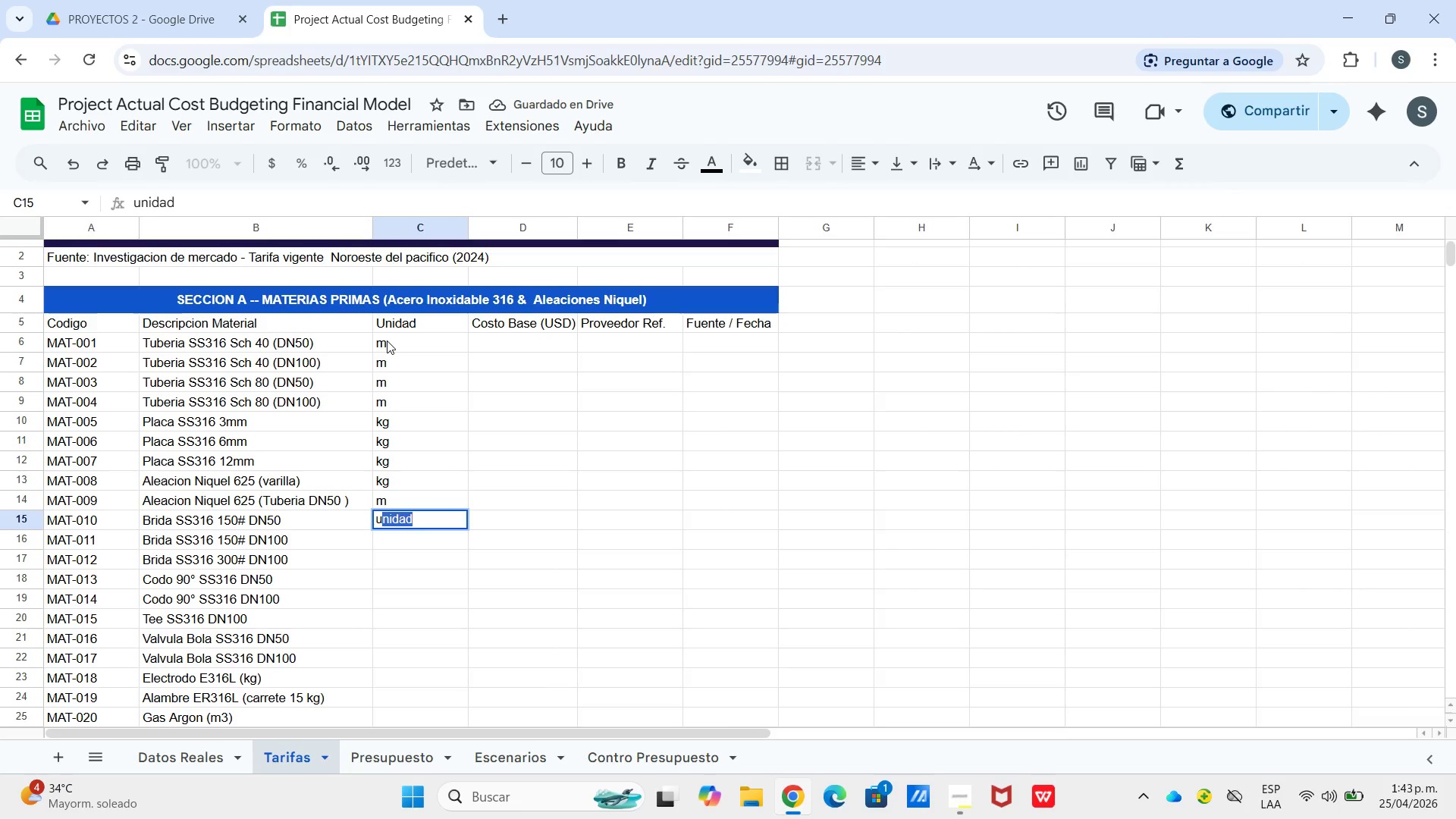 
key(Enter)
 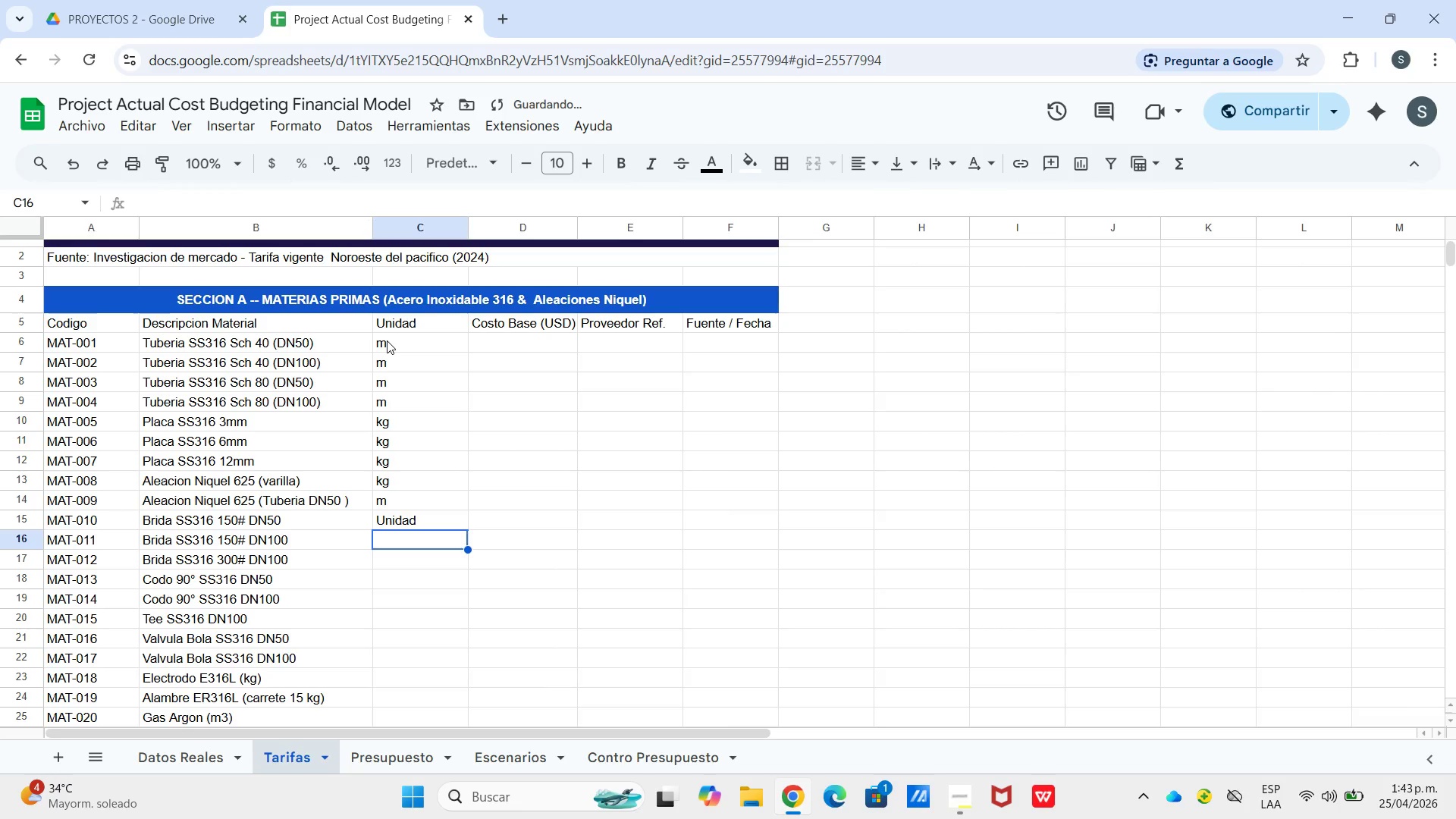 
key(U)
 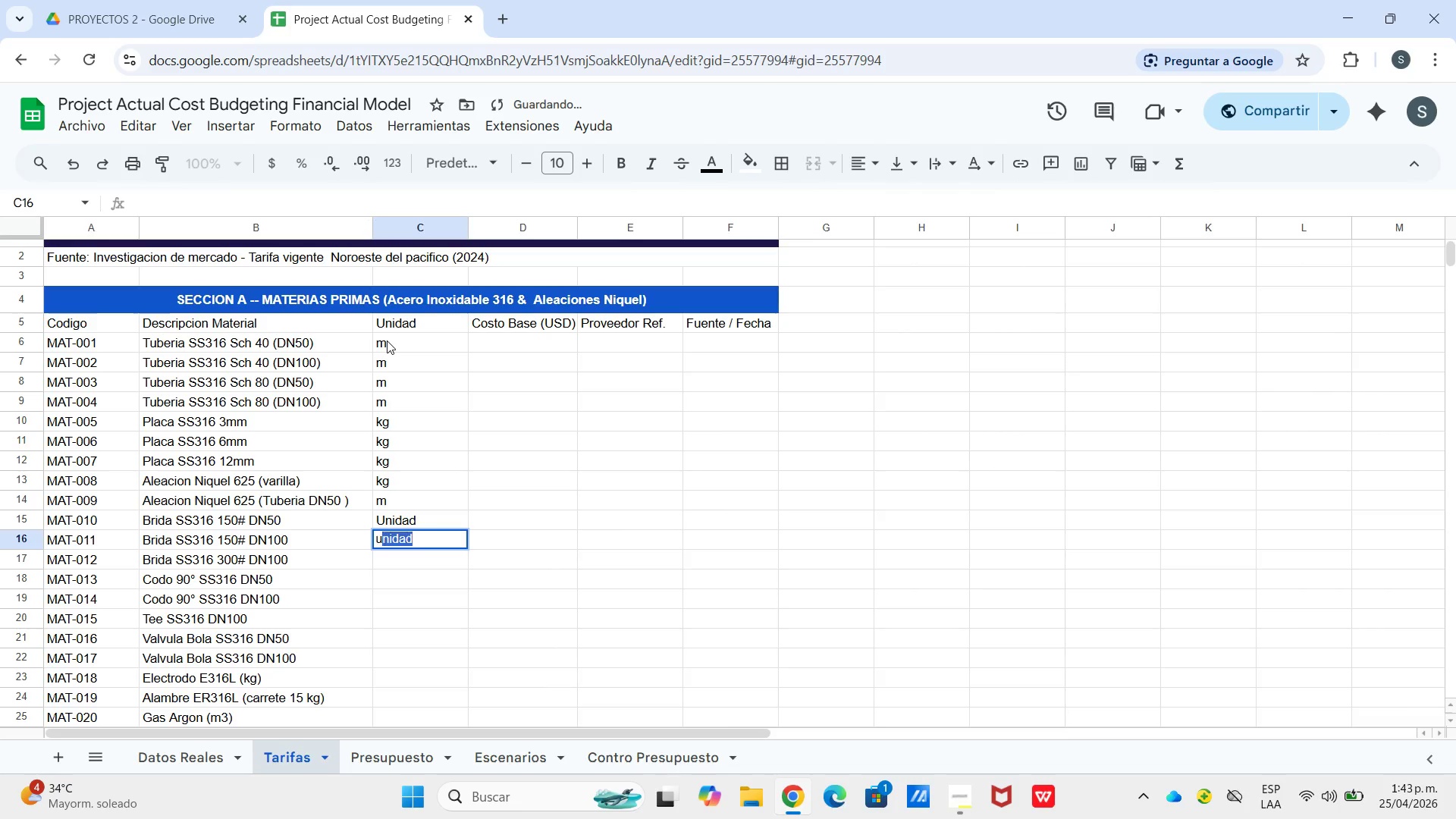 
key(Enter)
 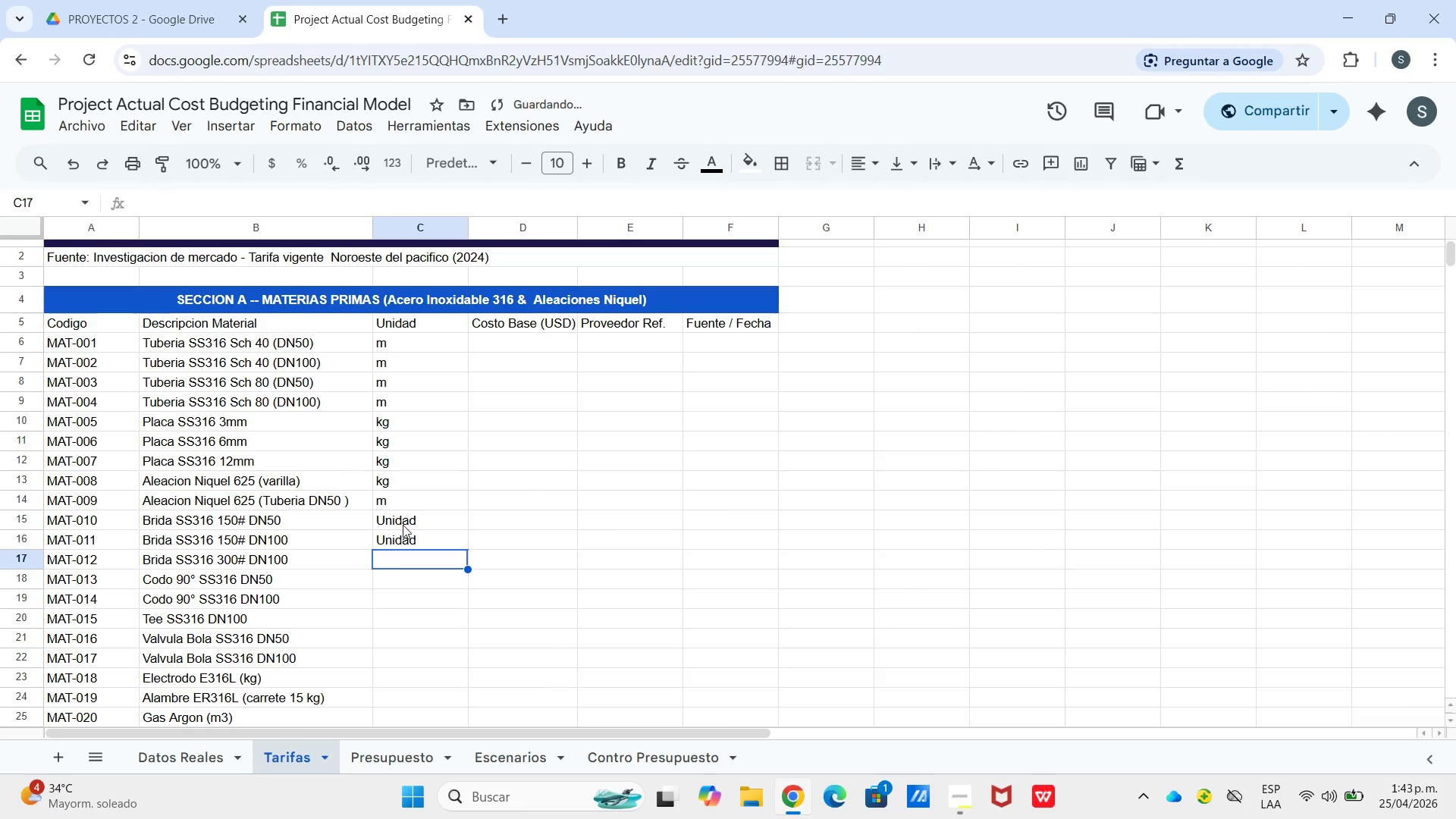 
double_click([412, 522])
 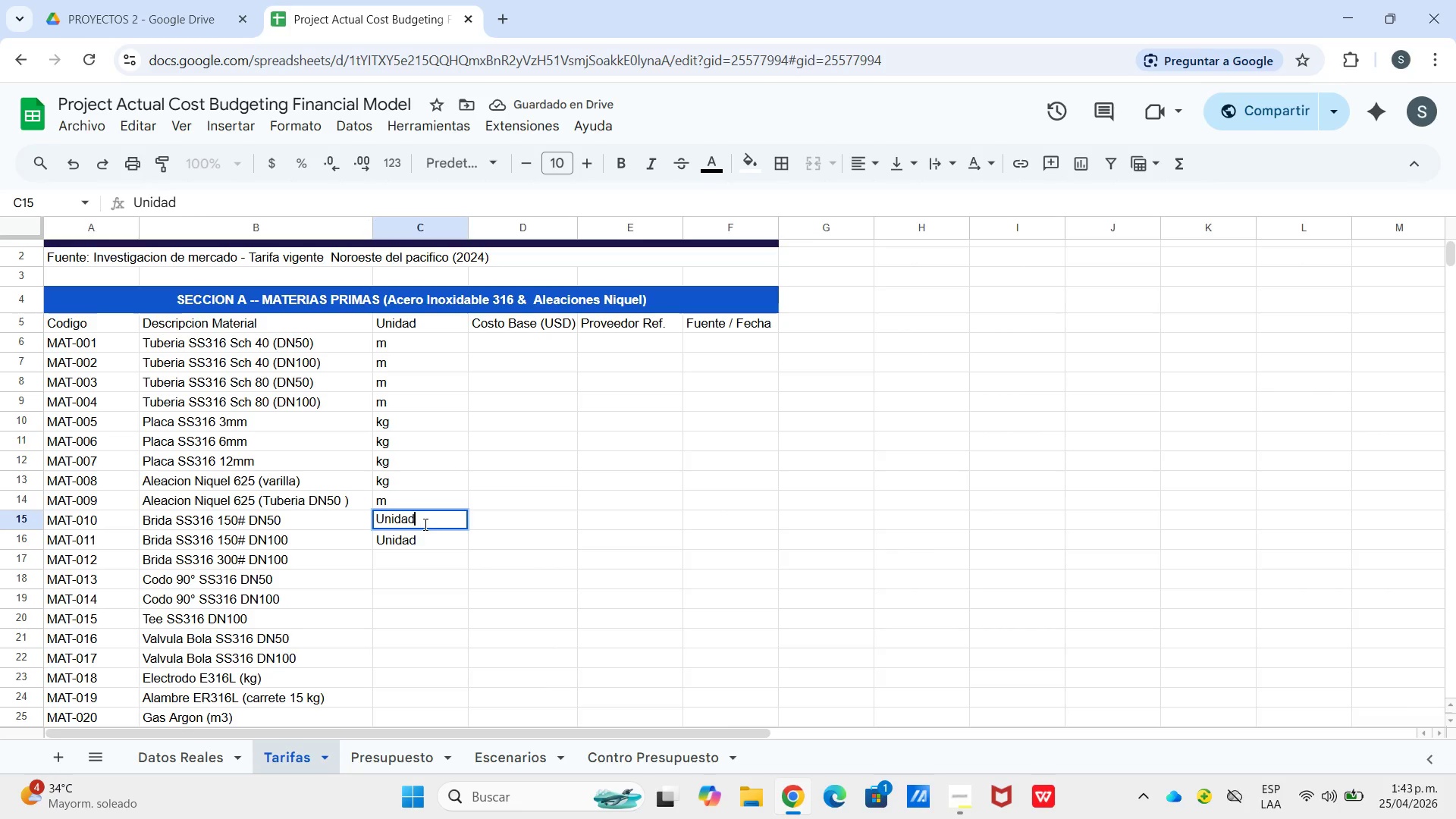 
left_click_drag(start_coordinate=[424, 524], to_coordinate=[375, 525])
 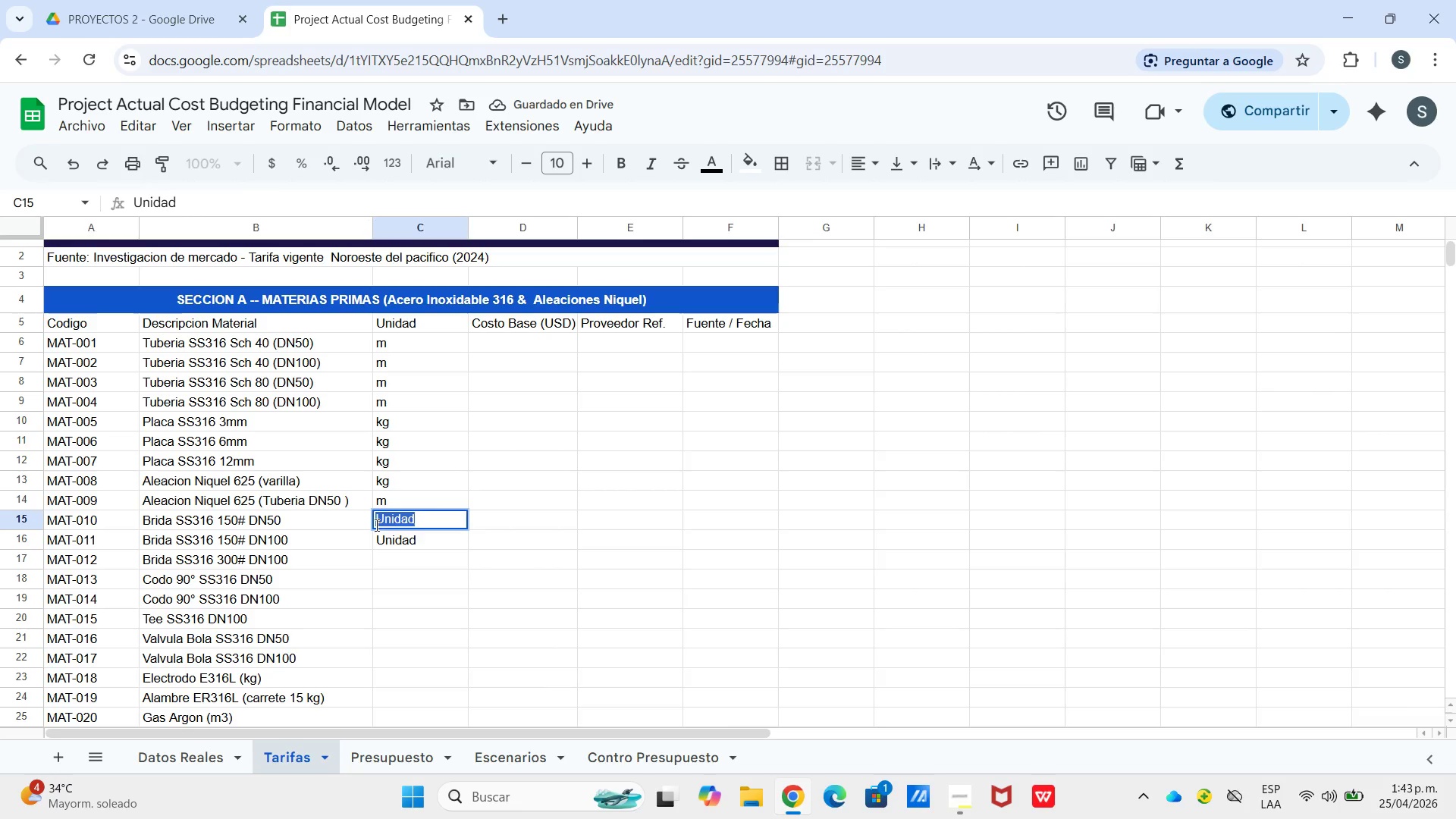 
key(U)
 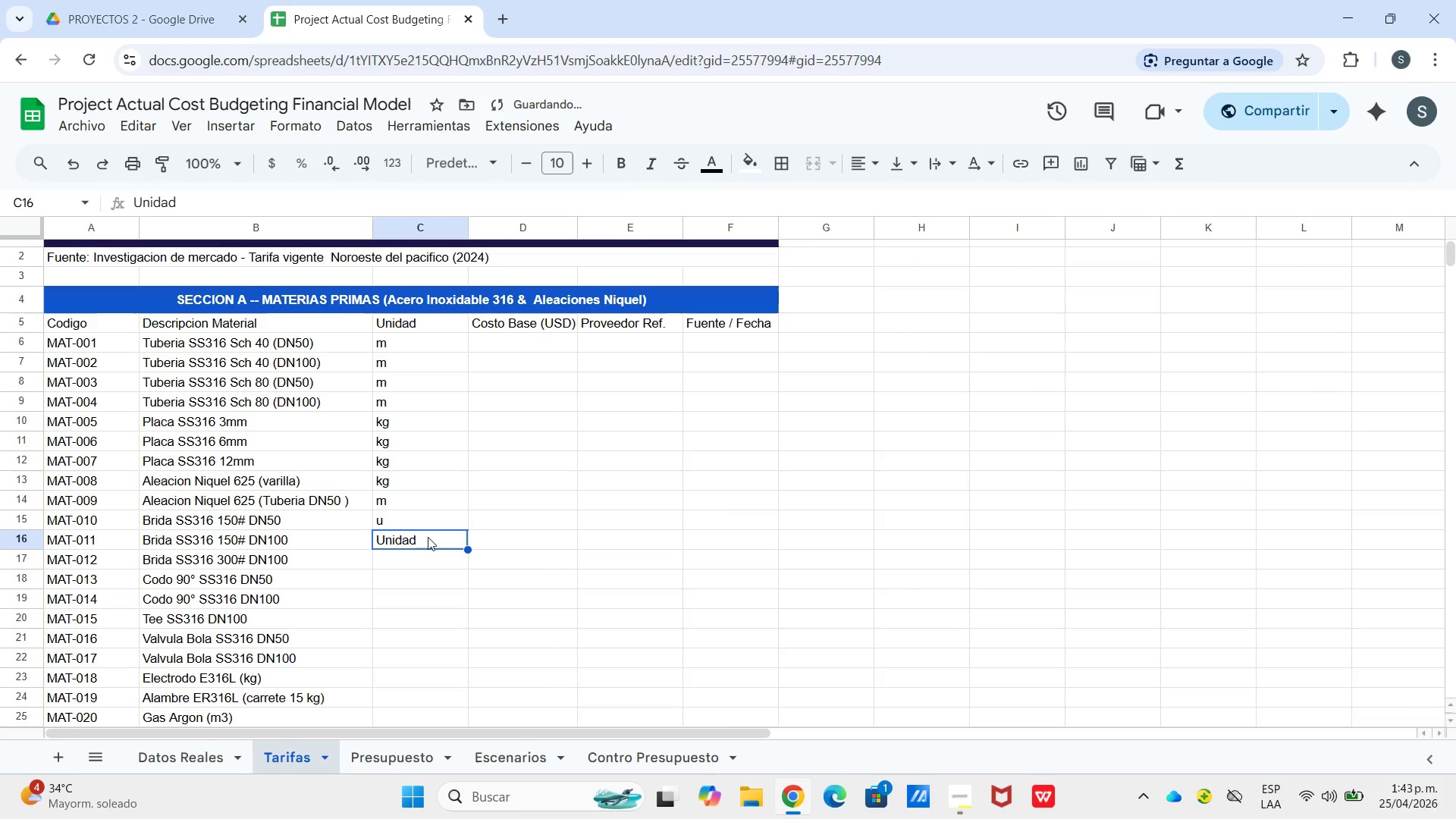 
left_click([430, 535])
 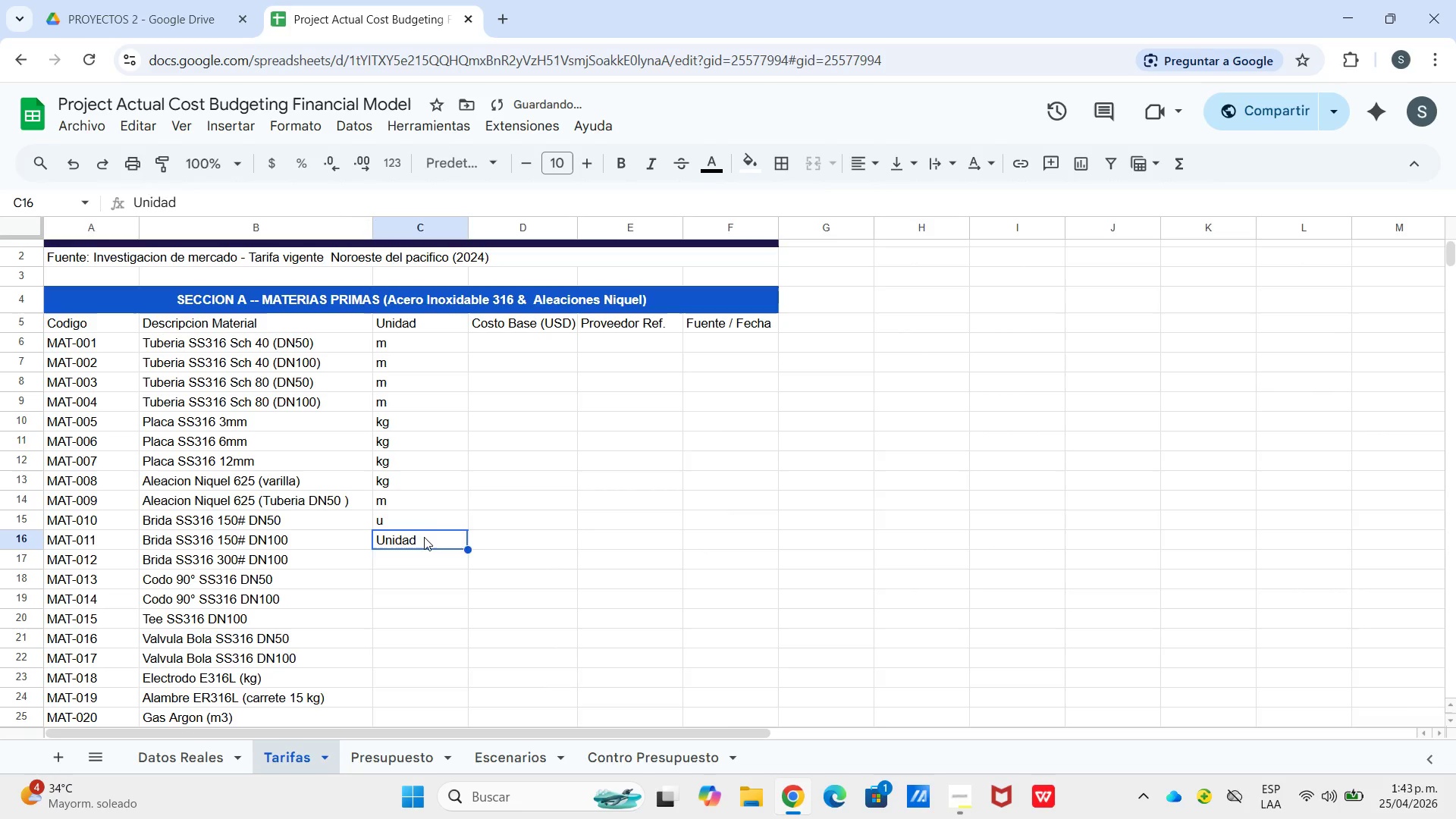 
key(U)
 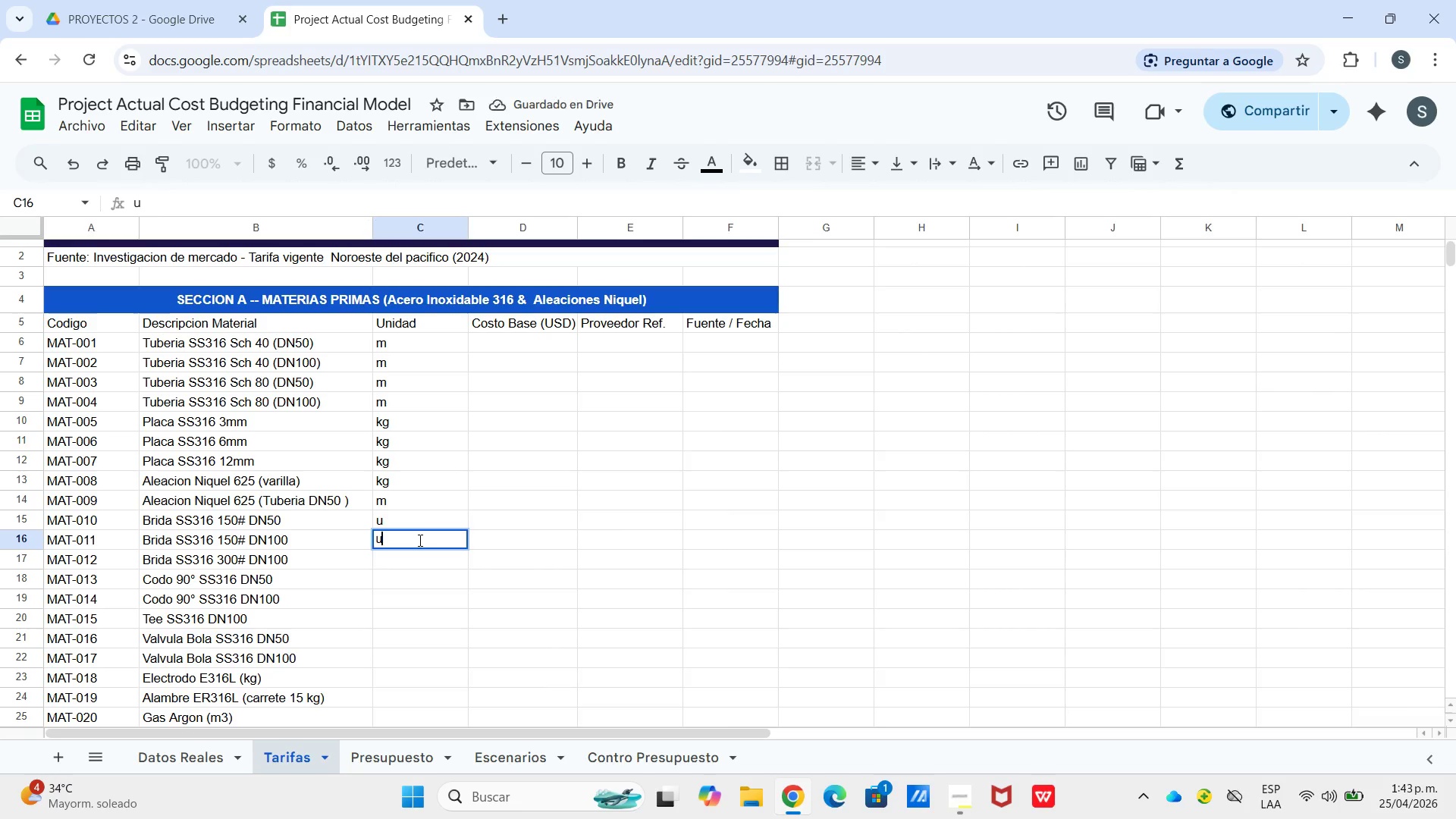 
key(Enter)
 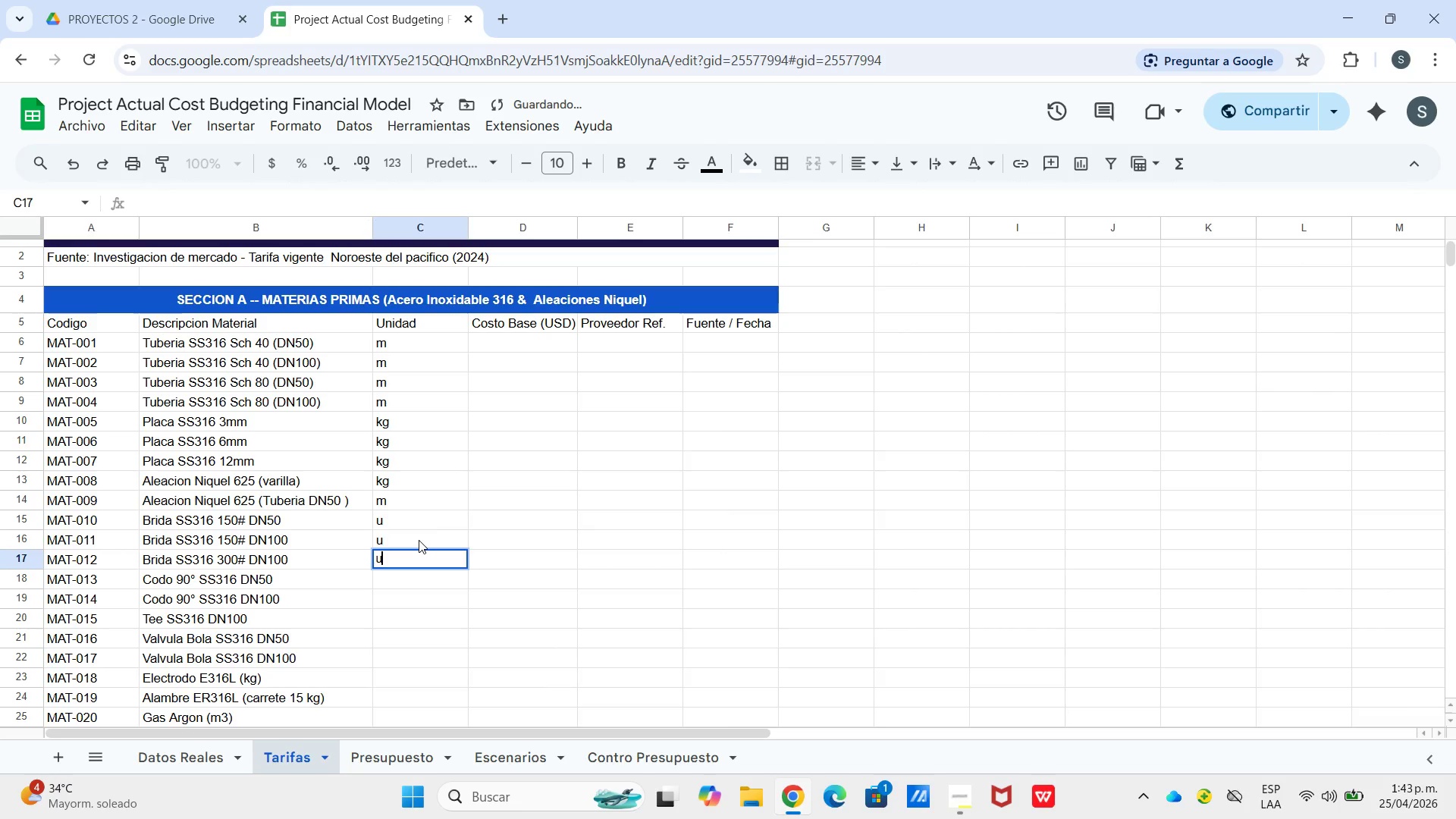 
key(U)
 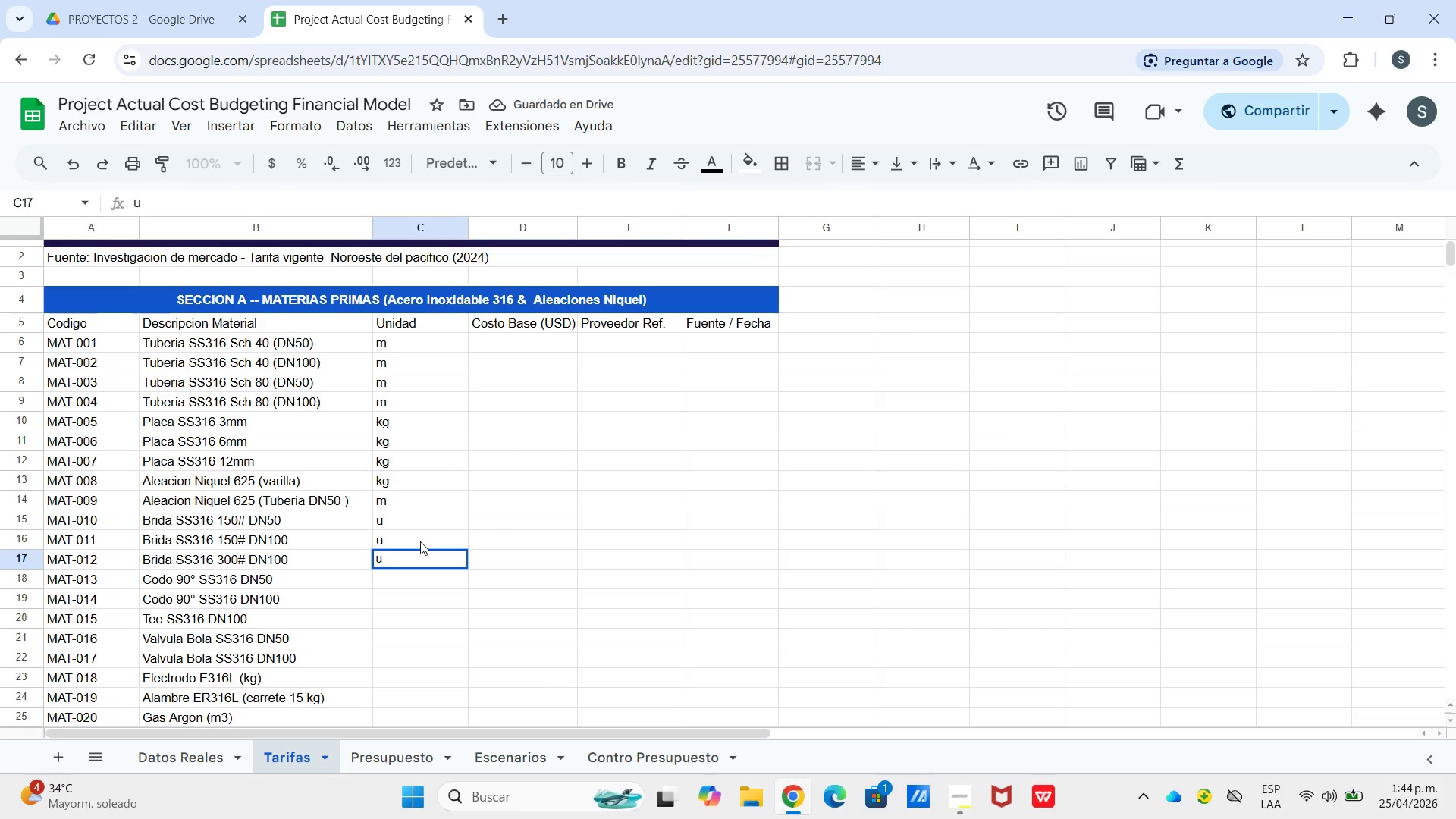 
wait(5.39)
 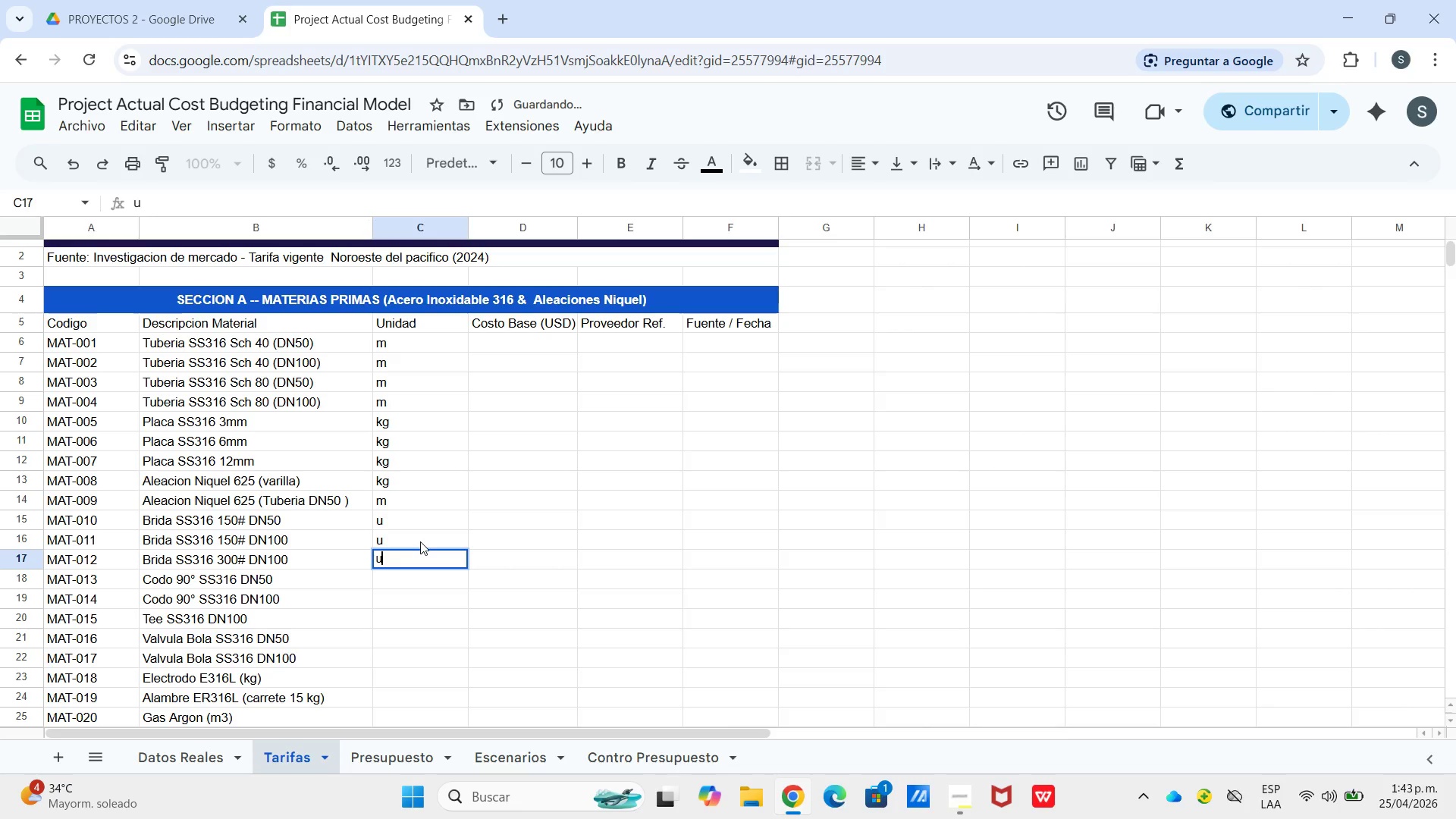 
key(Enter)
 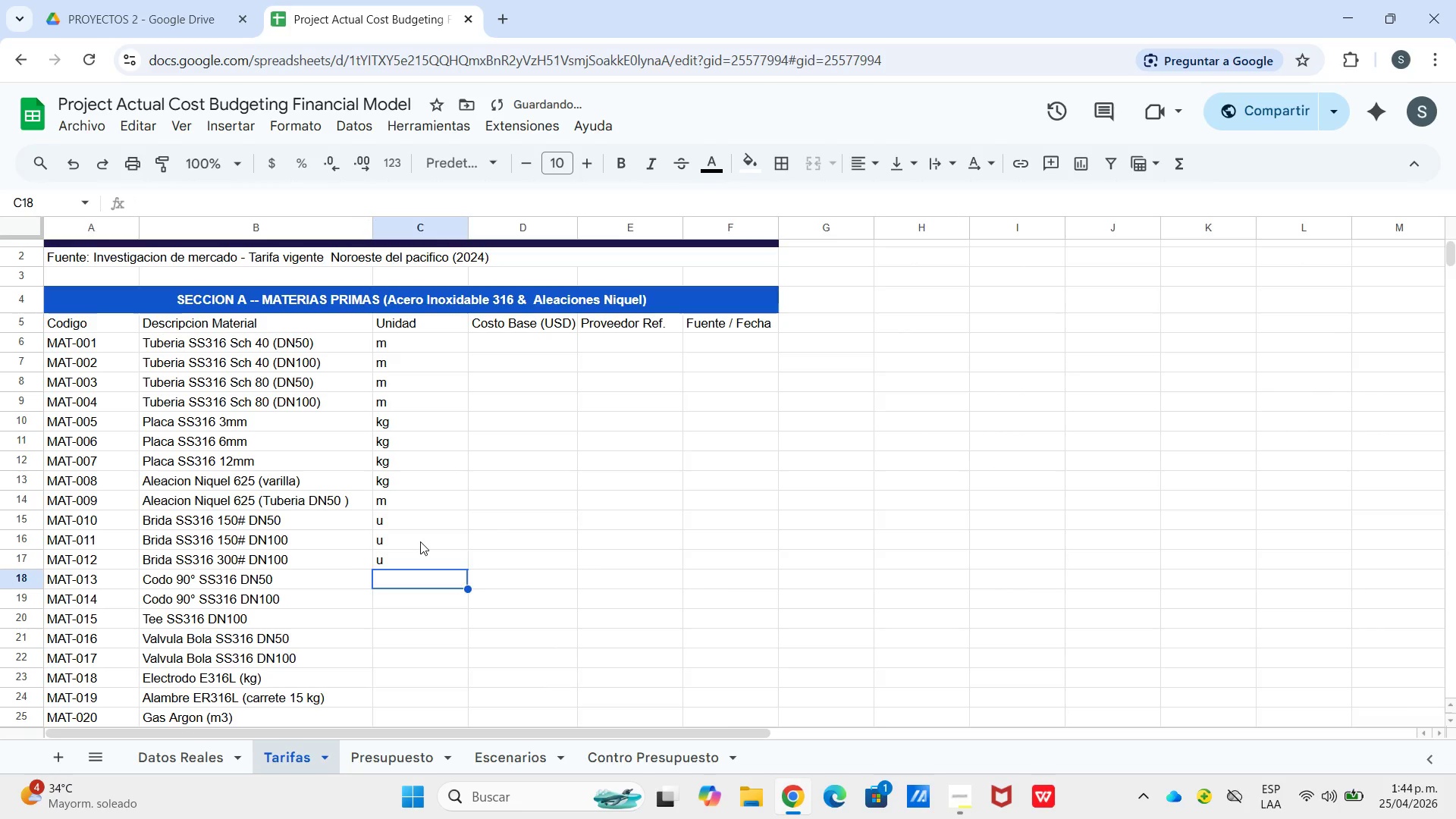 
key(U)
 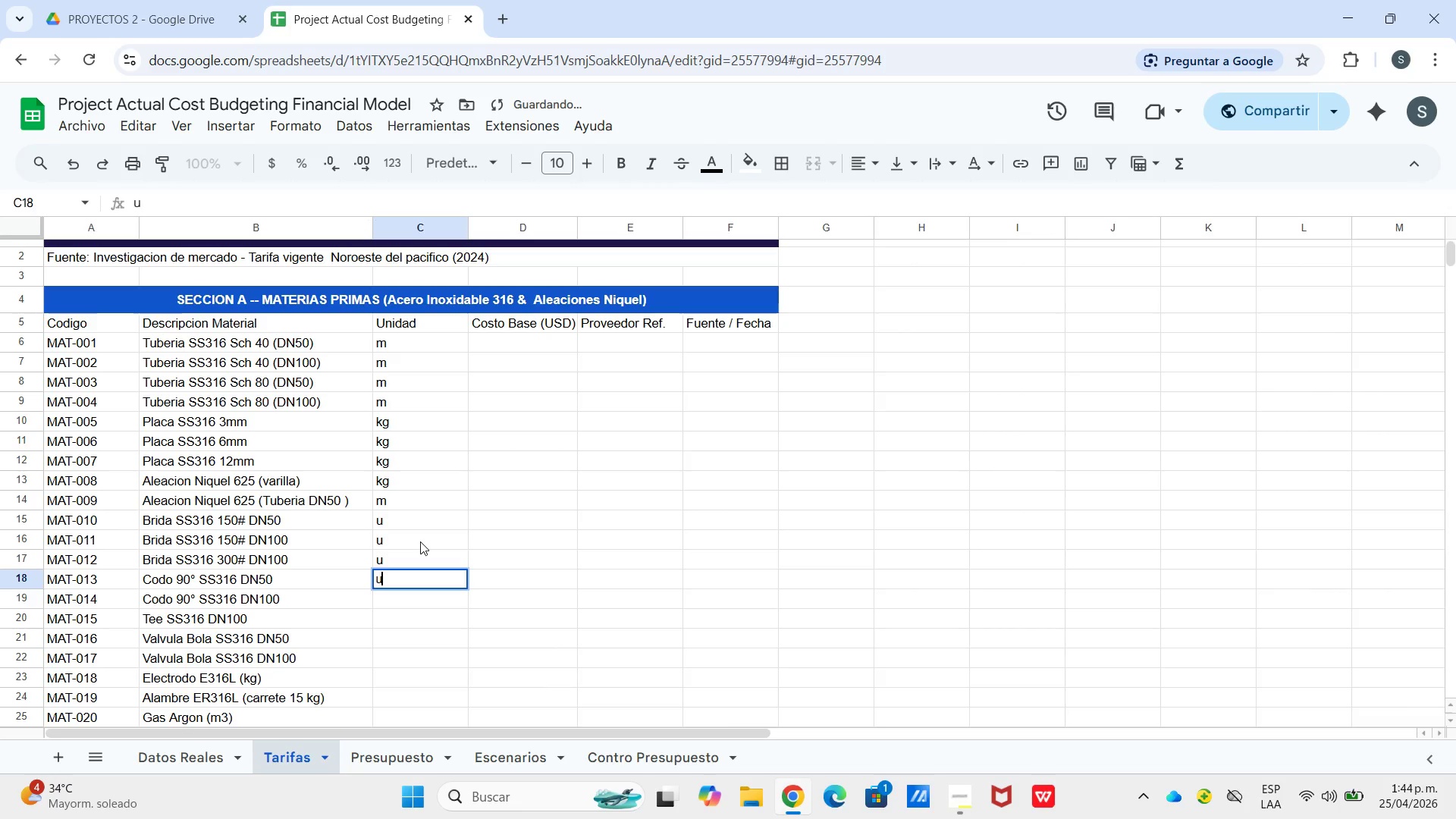 
key(Enter)
 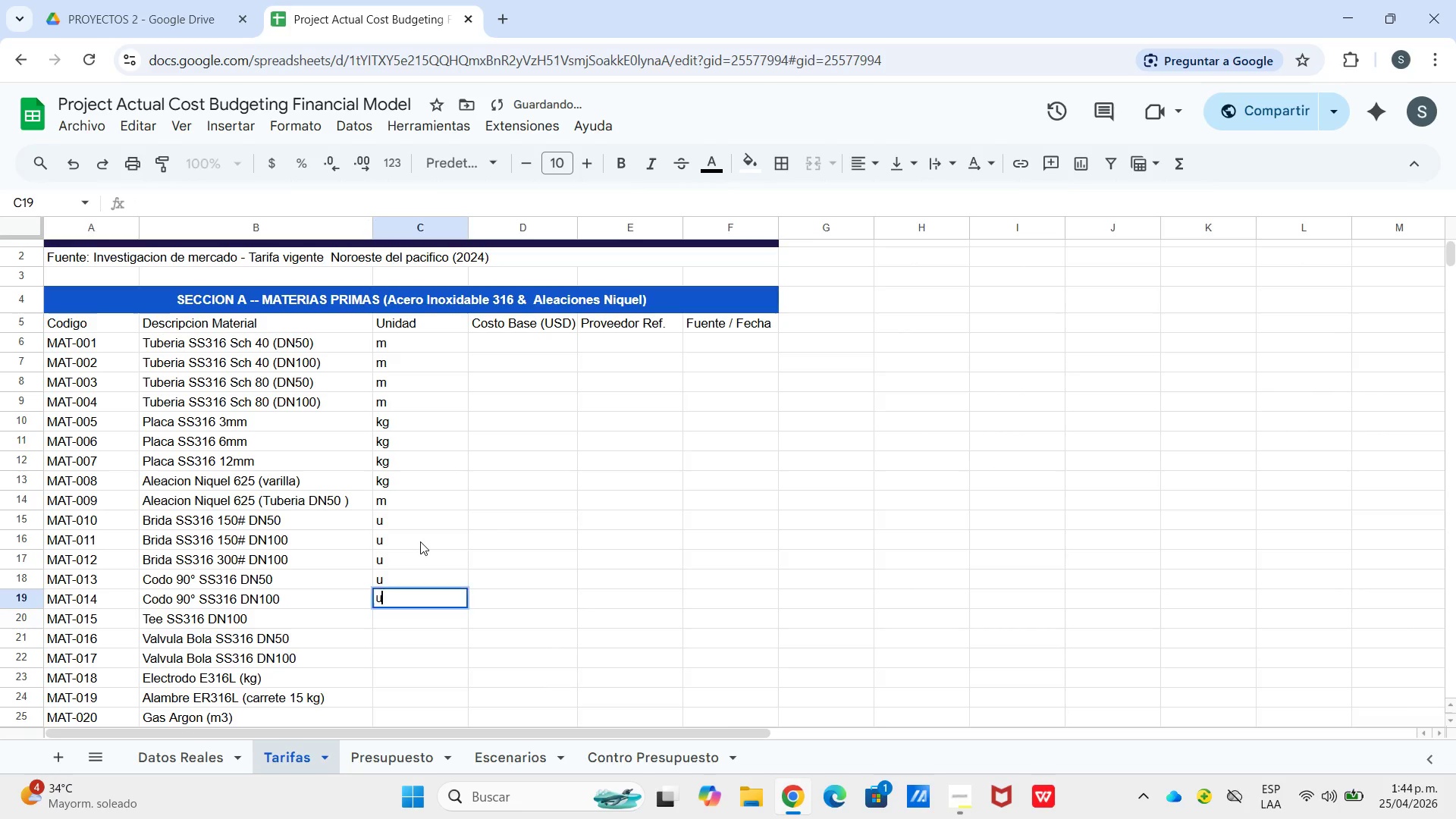 
key(U)
 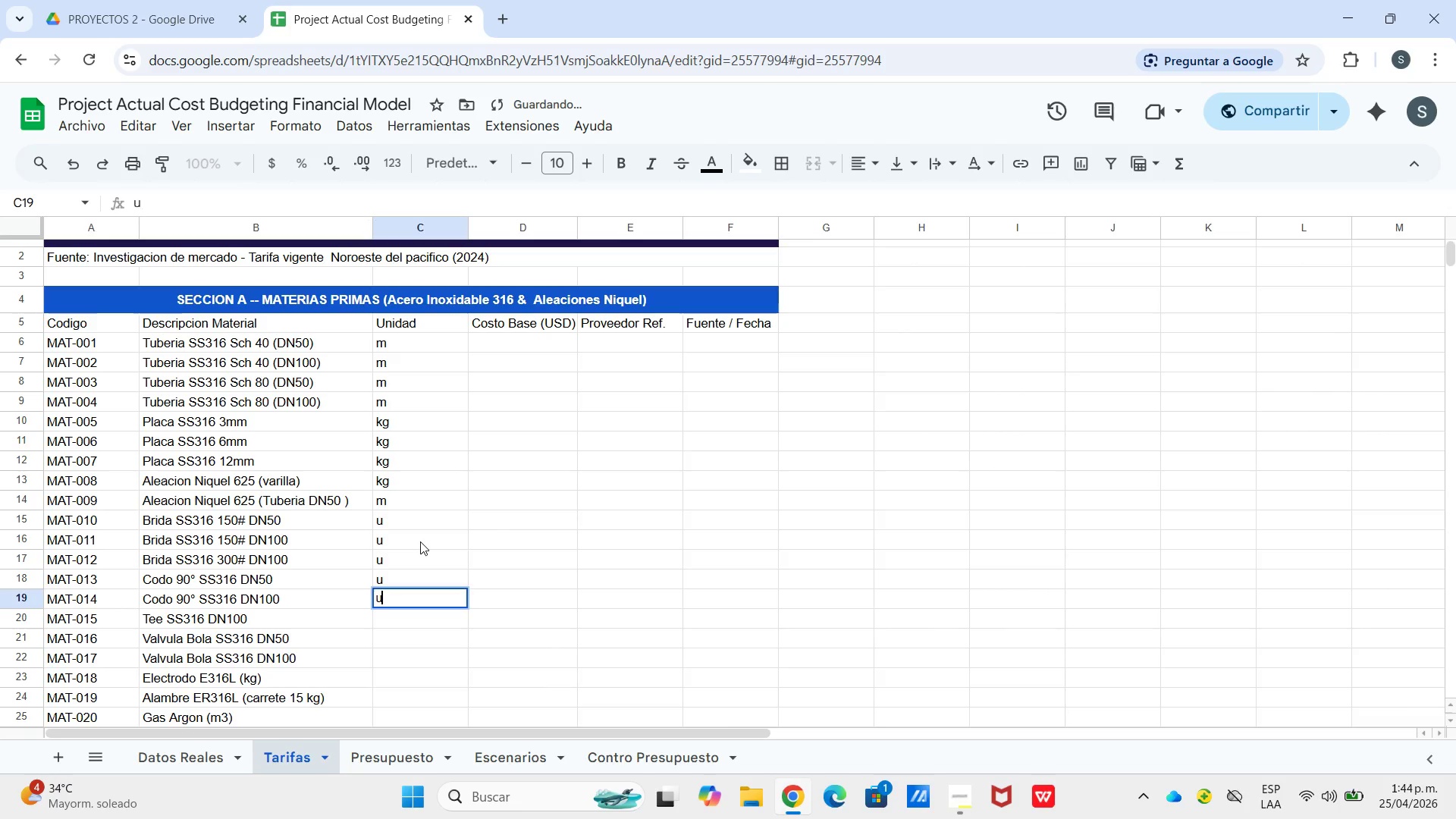 
key(Enter)
 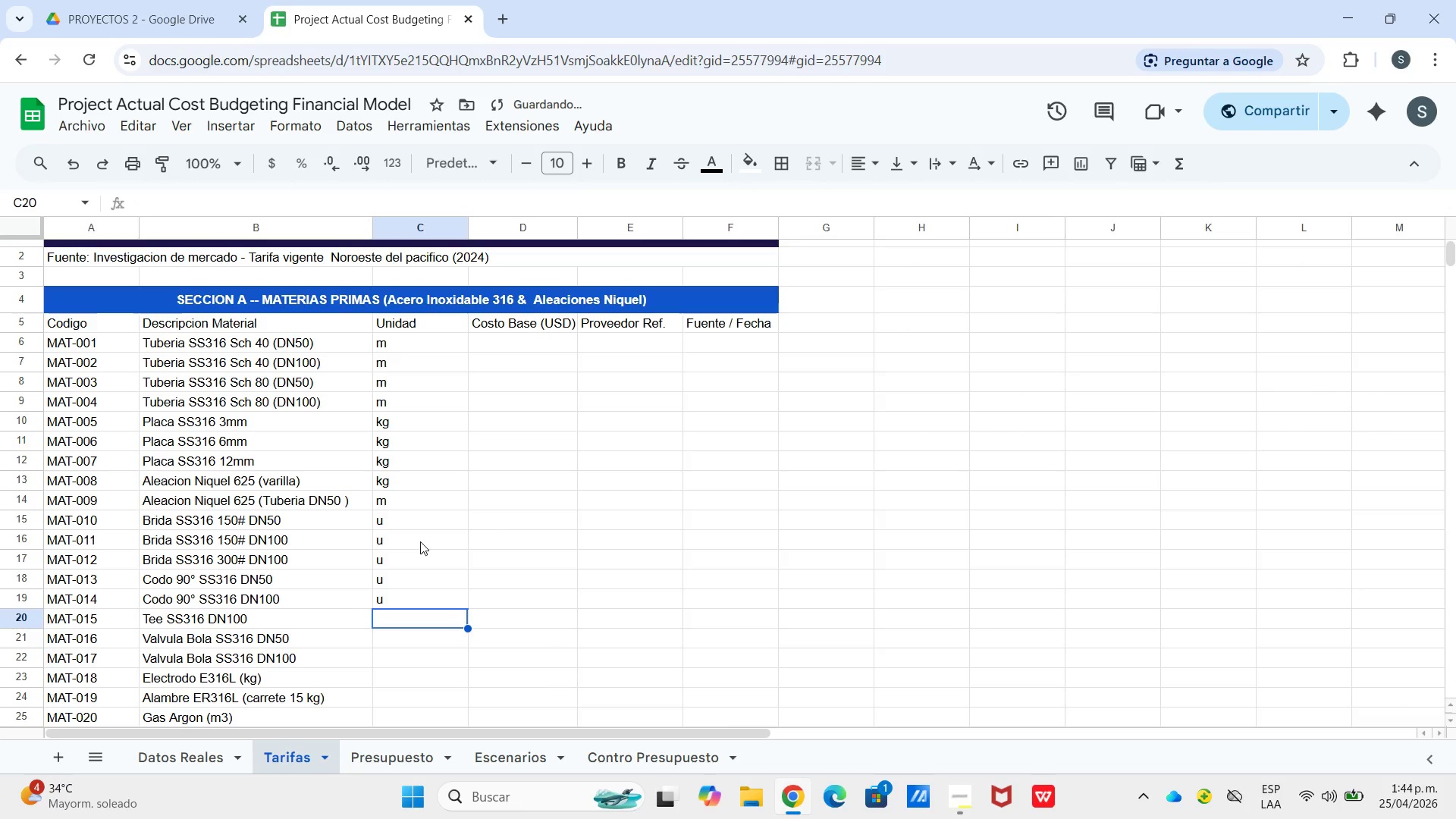 
key(U)
 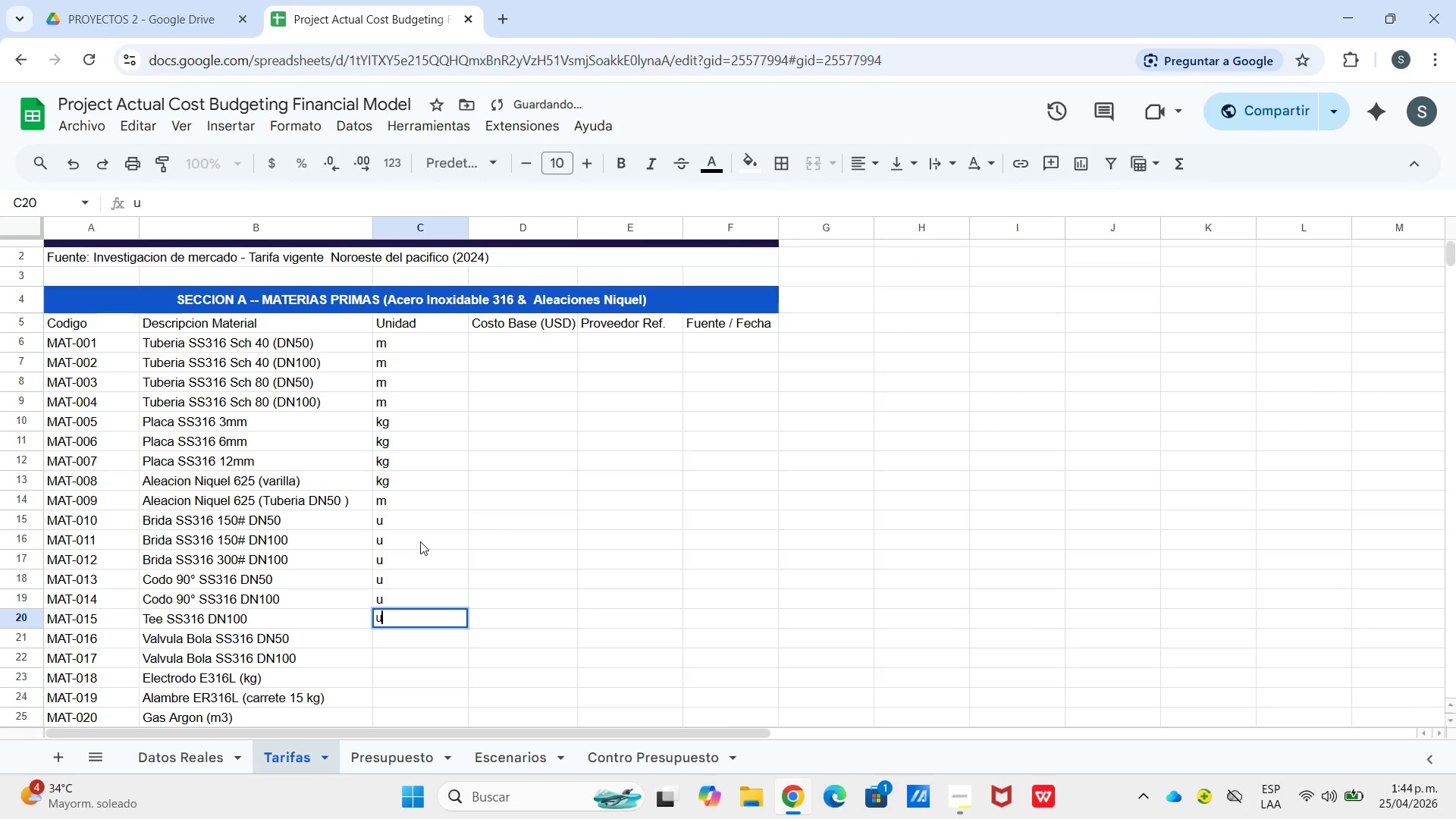 
key(Enter)
 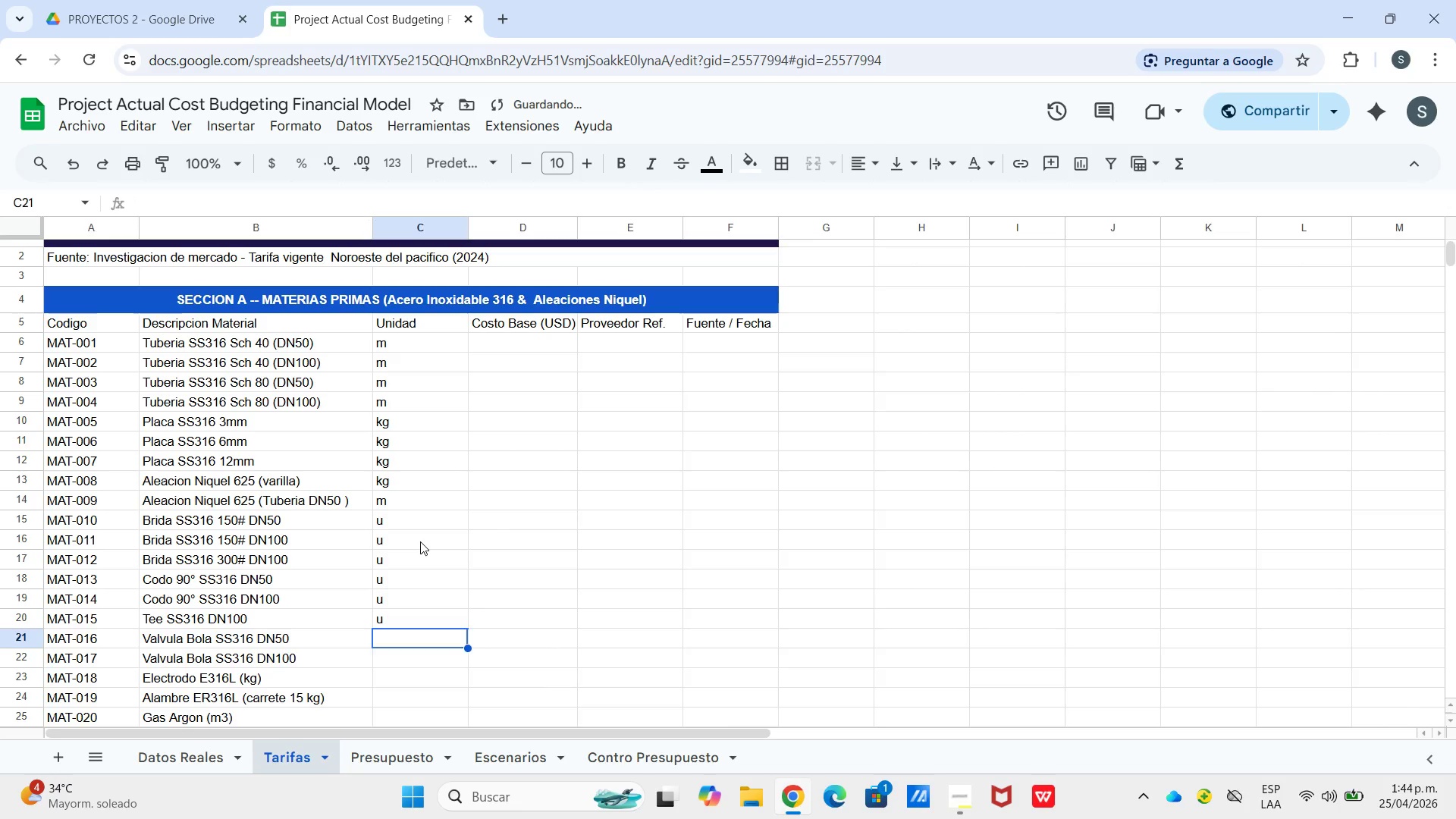 
key(U)
 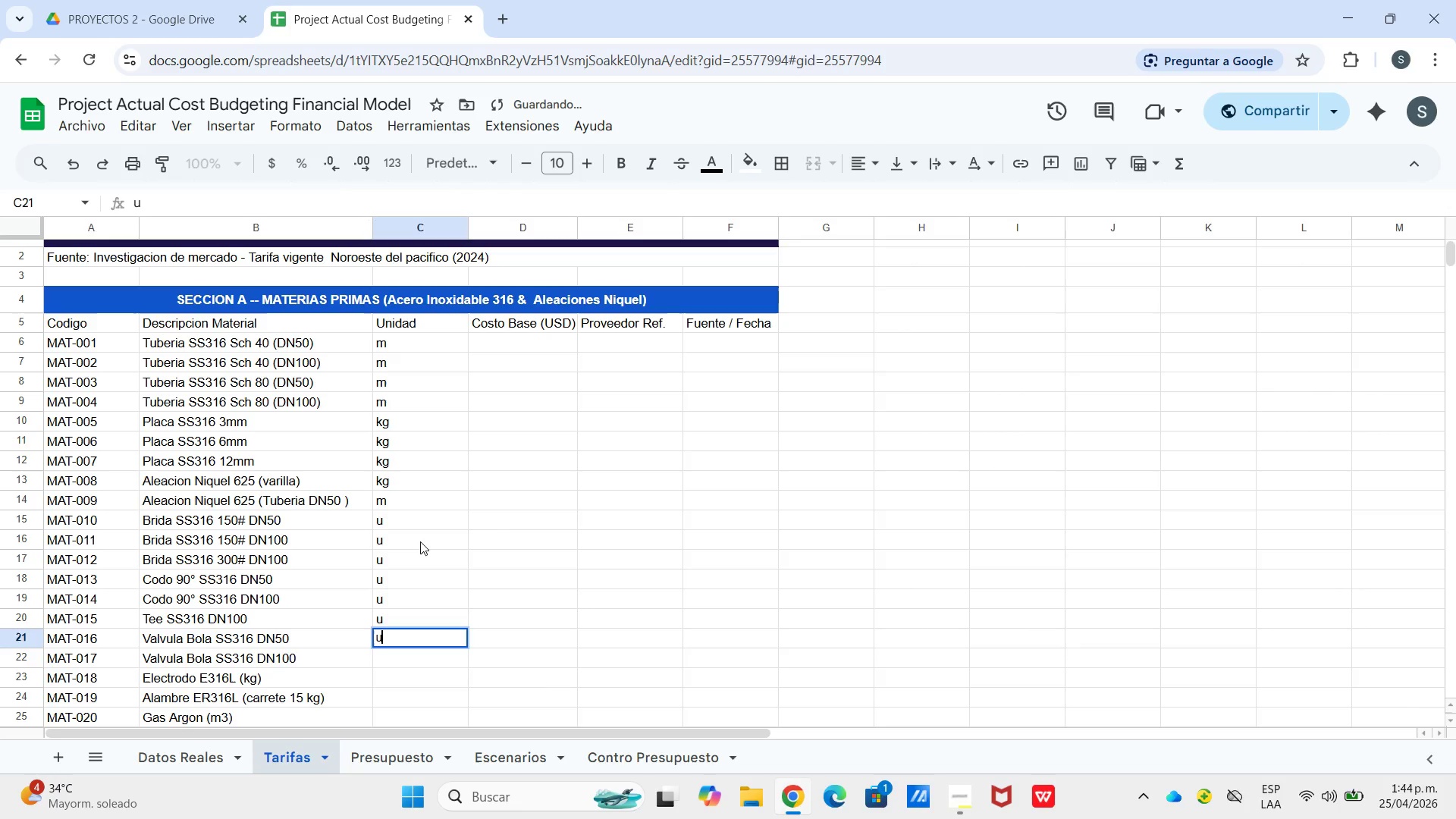 
key(Enter)
 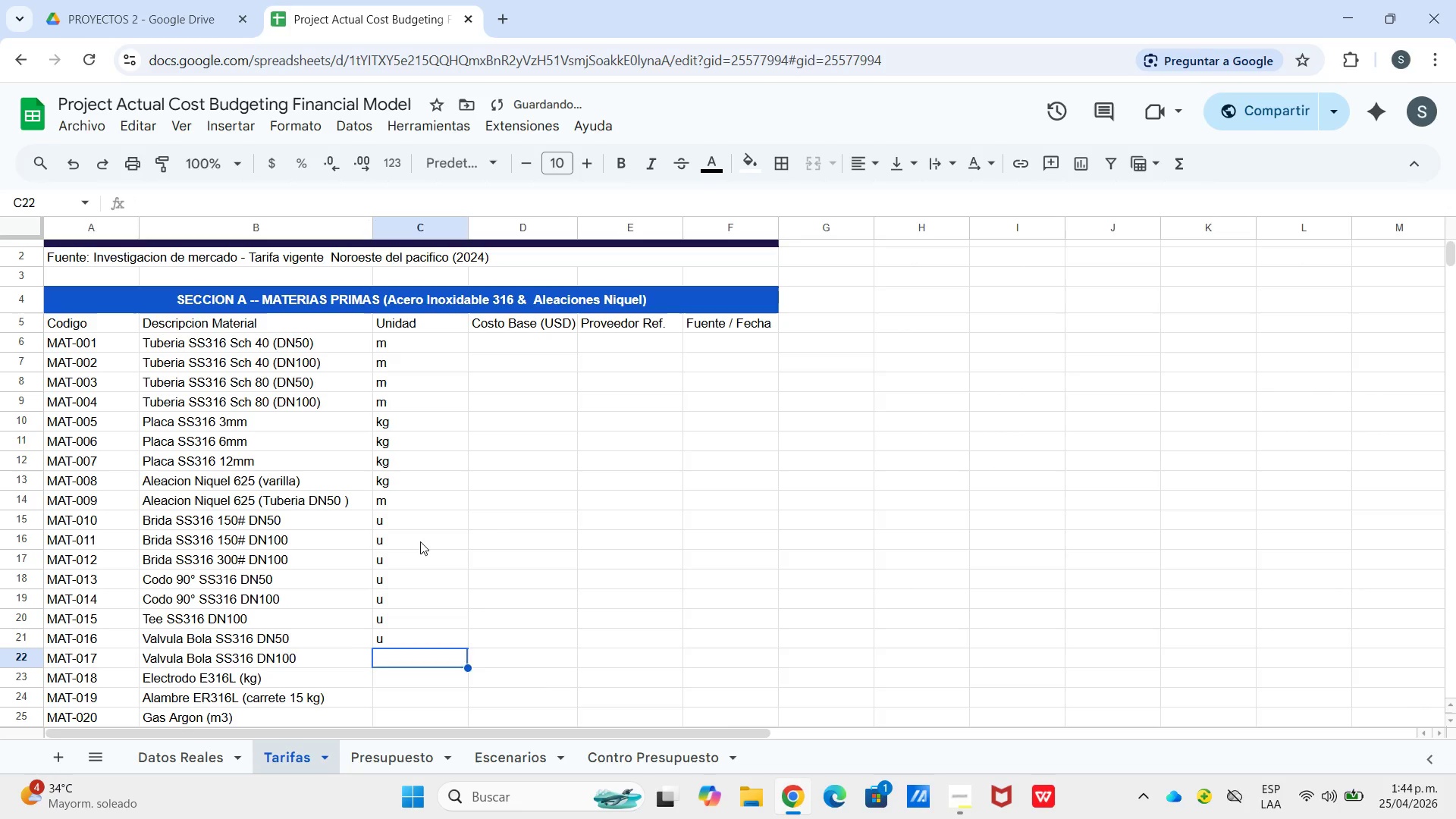 
key(U)
 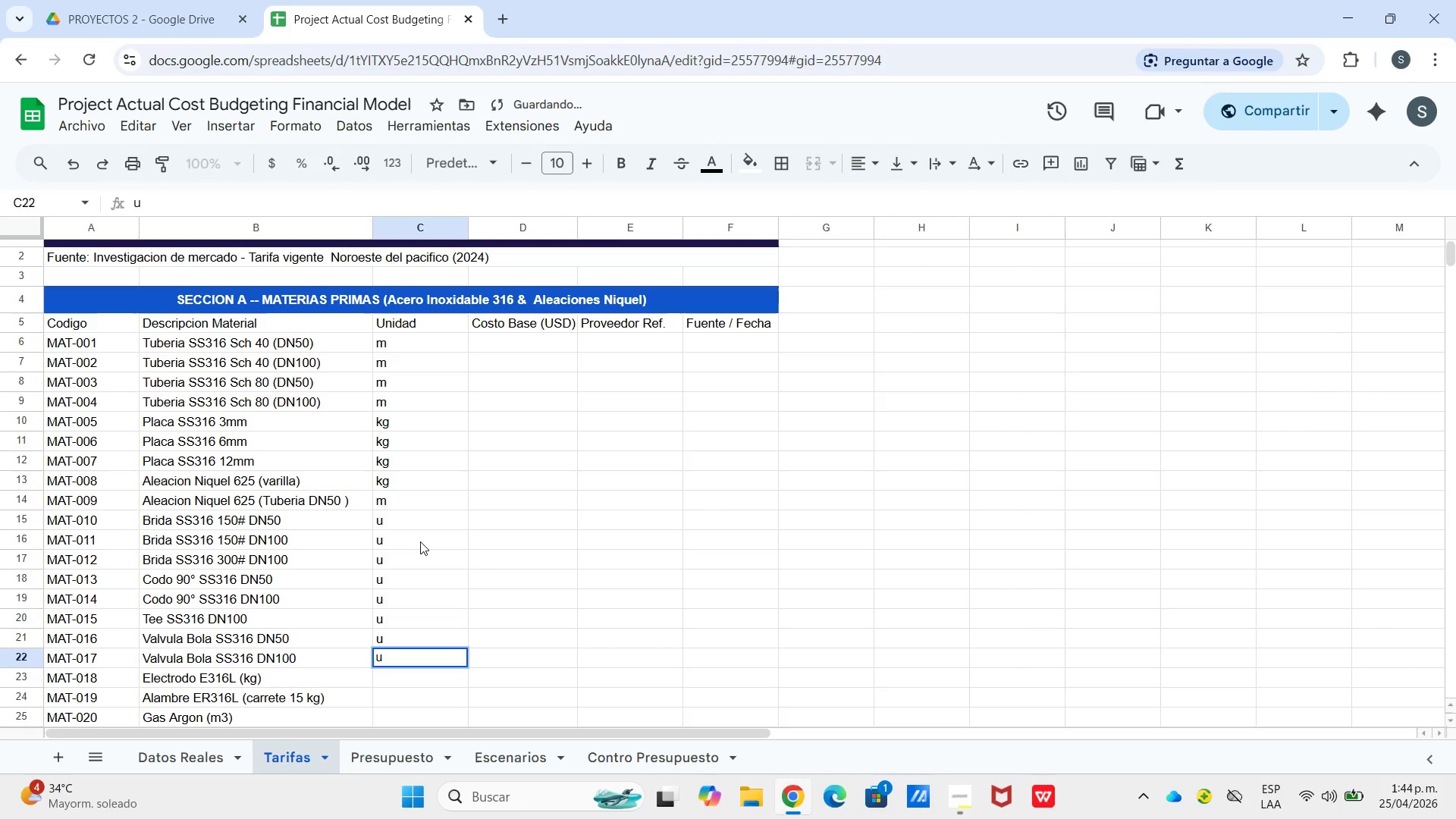 
key(Enter)
 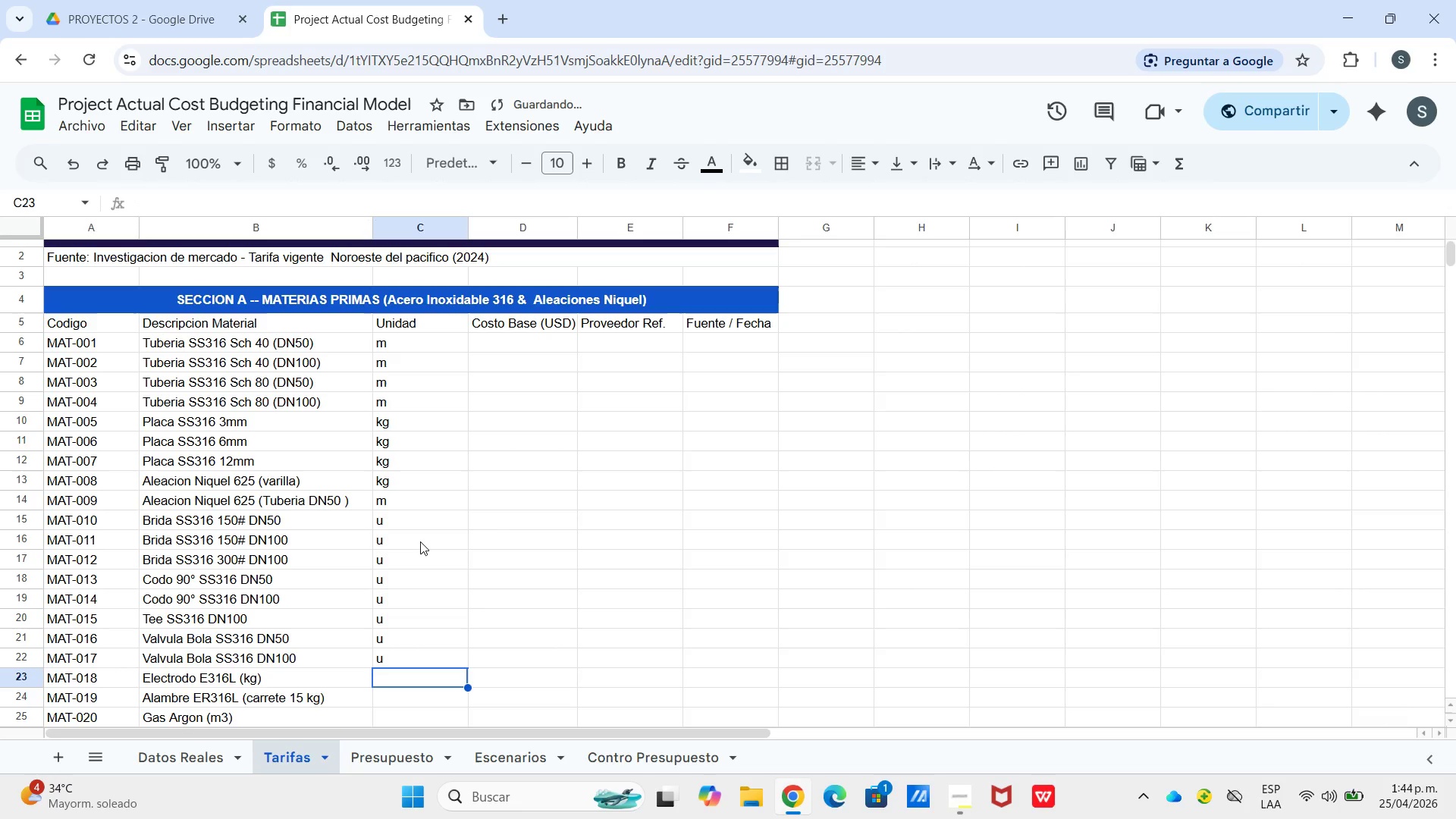 
key(K)
 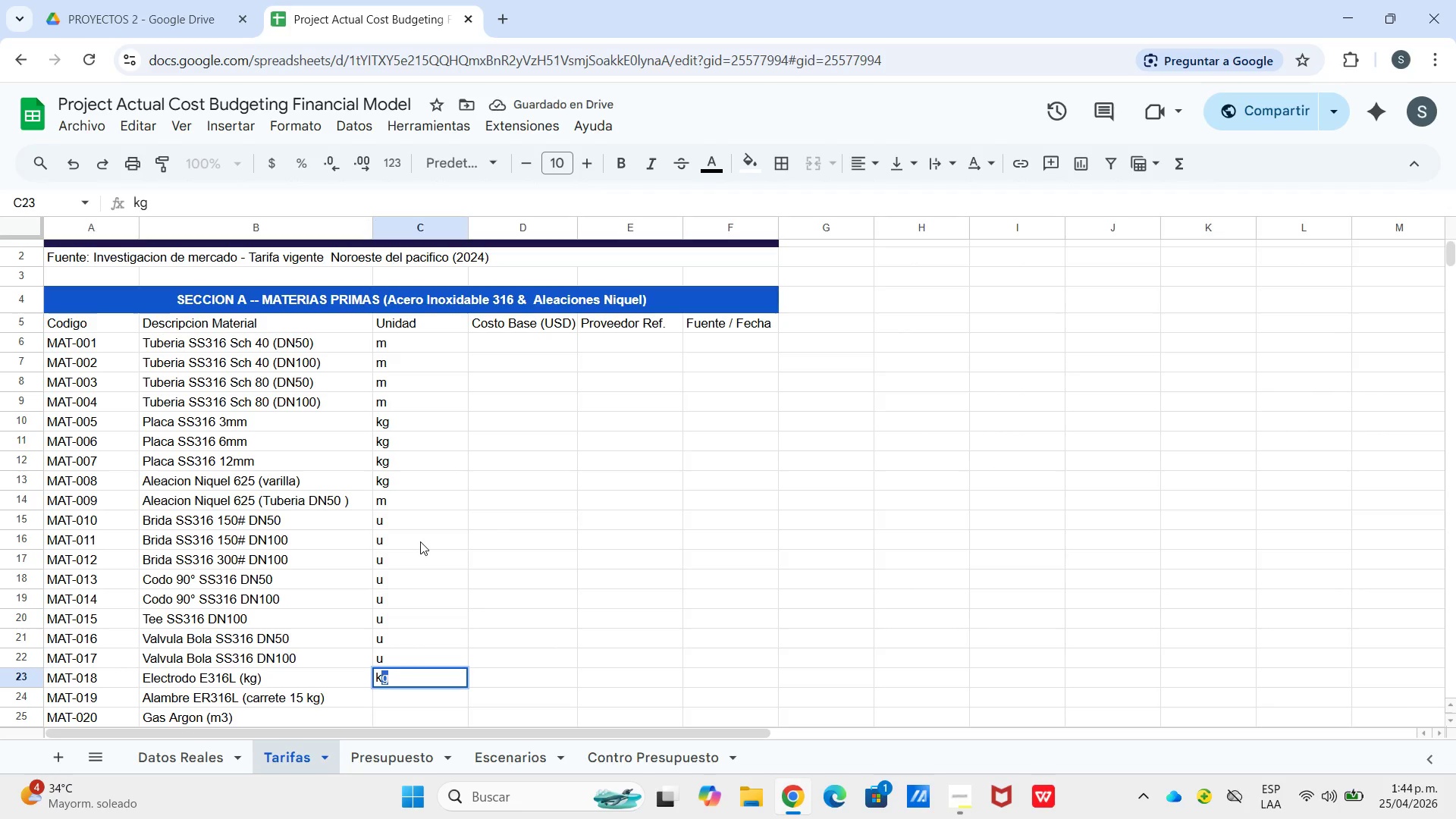 
key(Enter)
 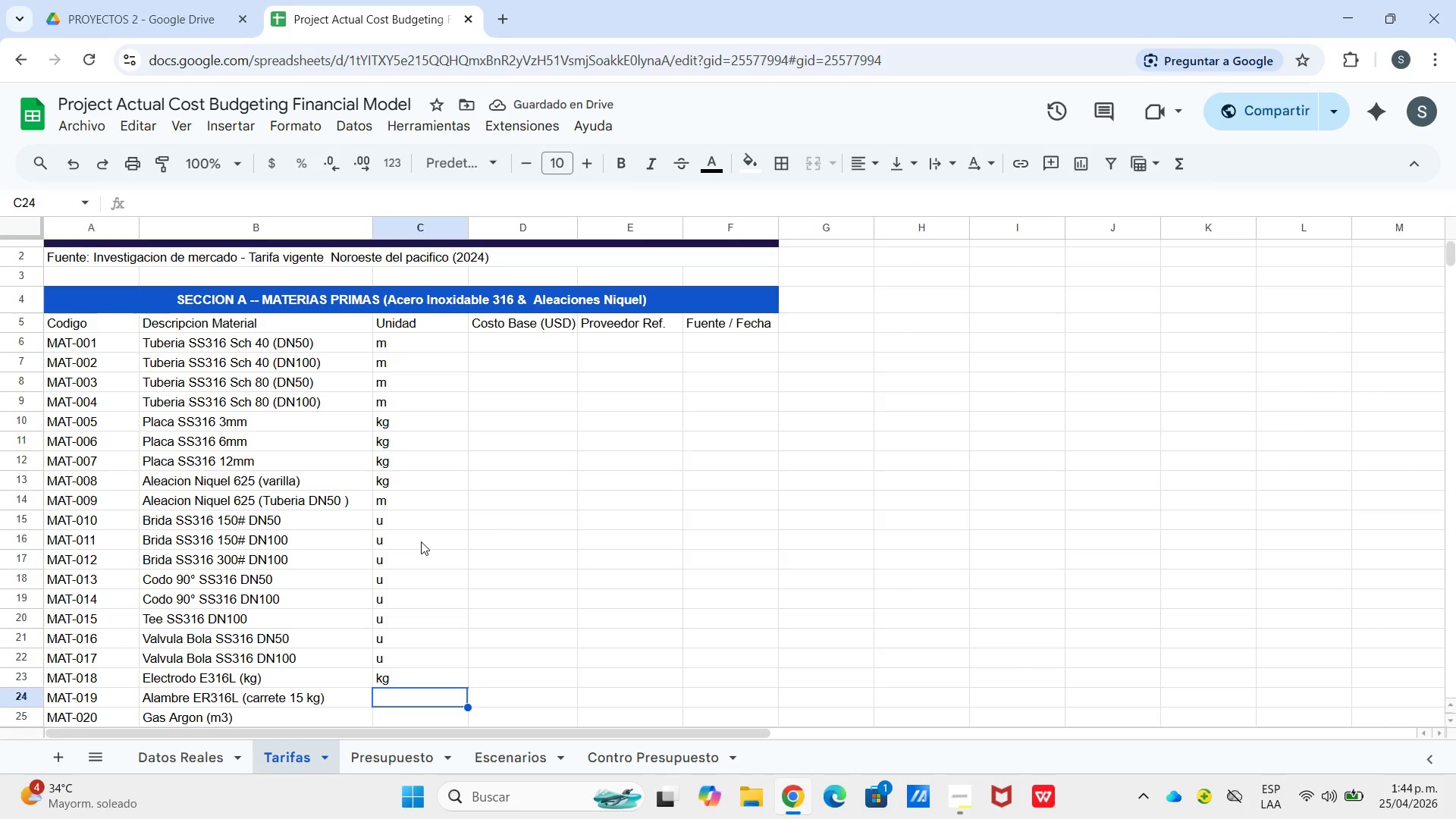 
key(U)
 